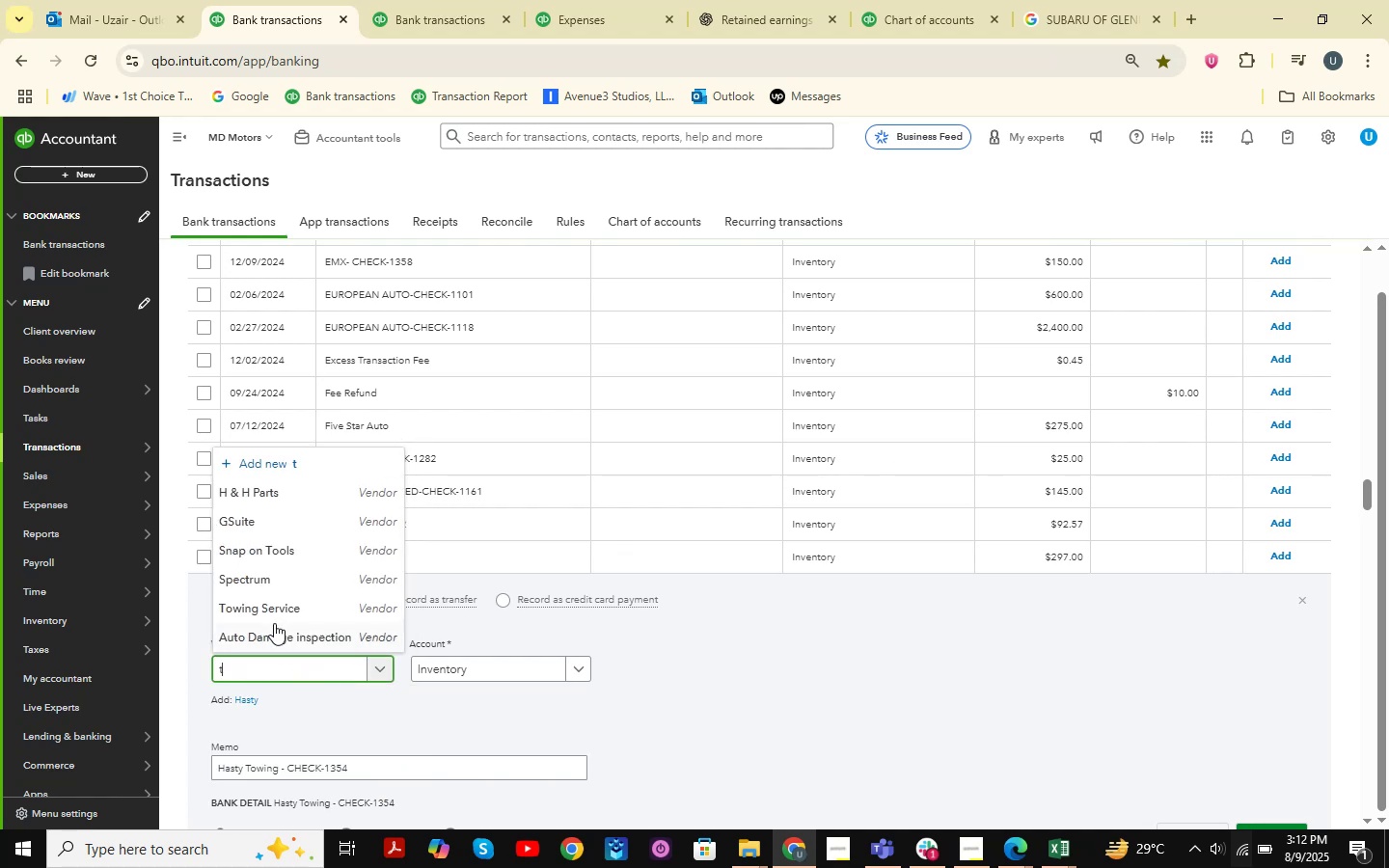 
left_click([274, 613])
 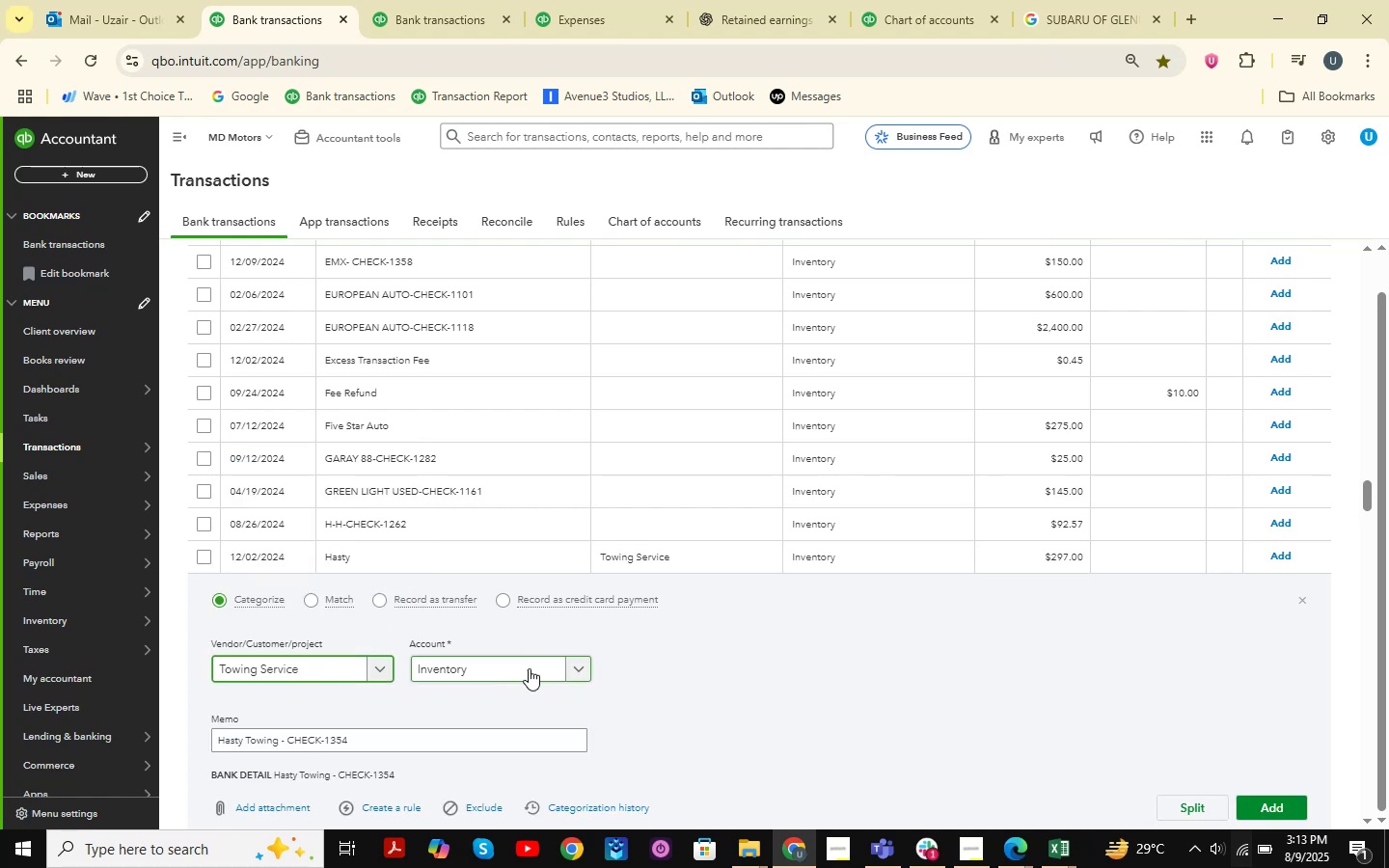 
left_click([575, 665])
 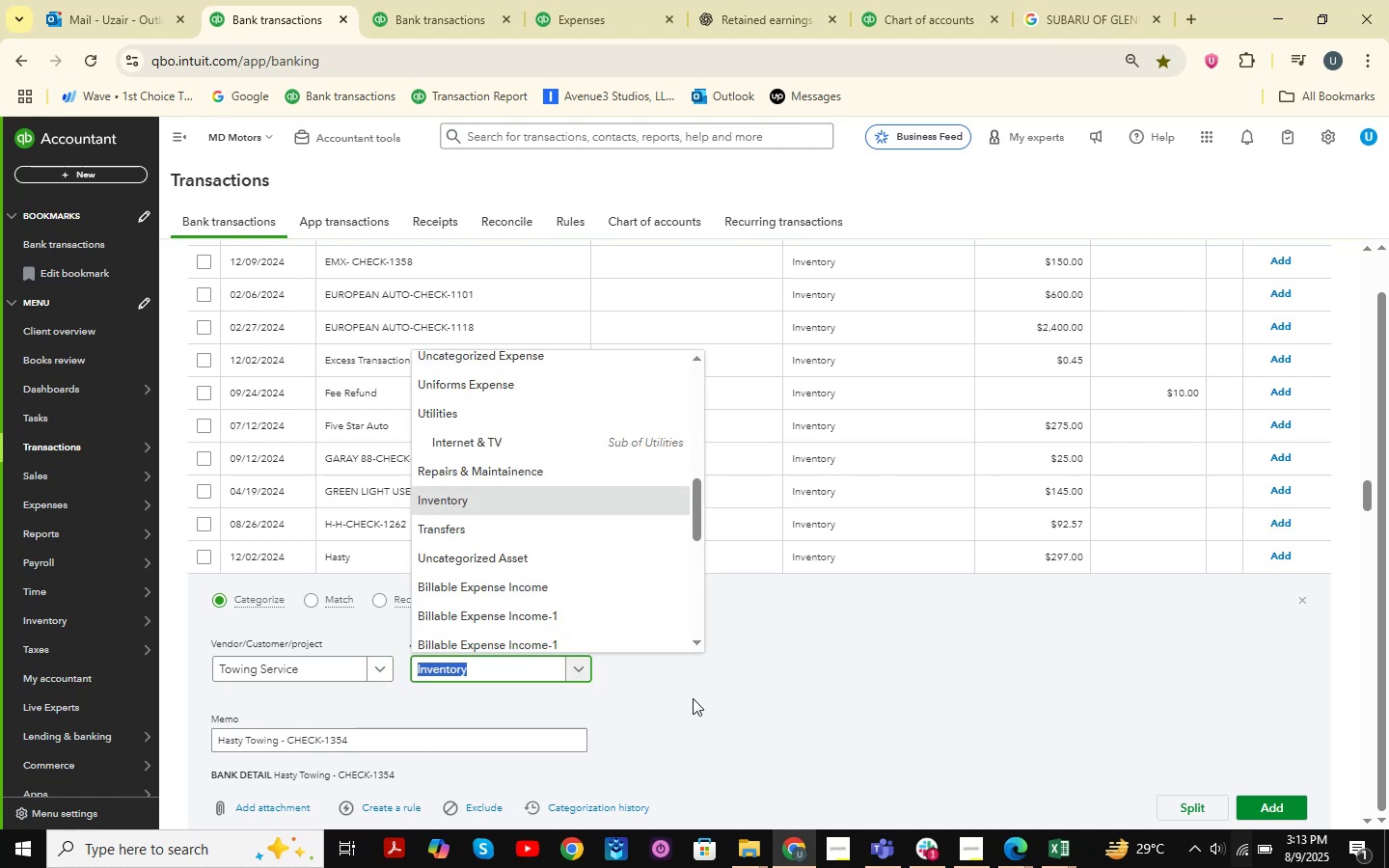 
type(cost)
 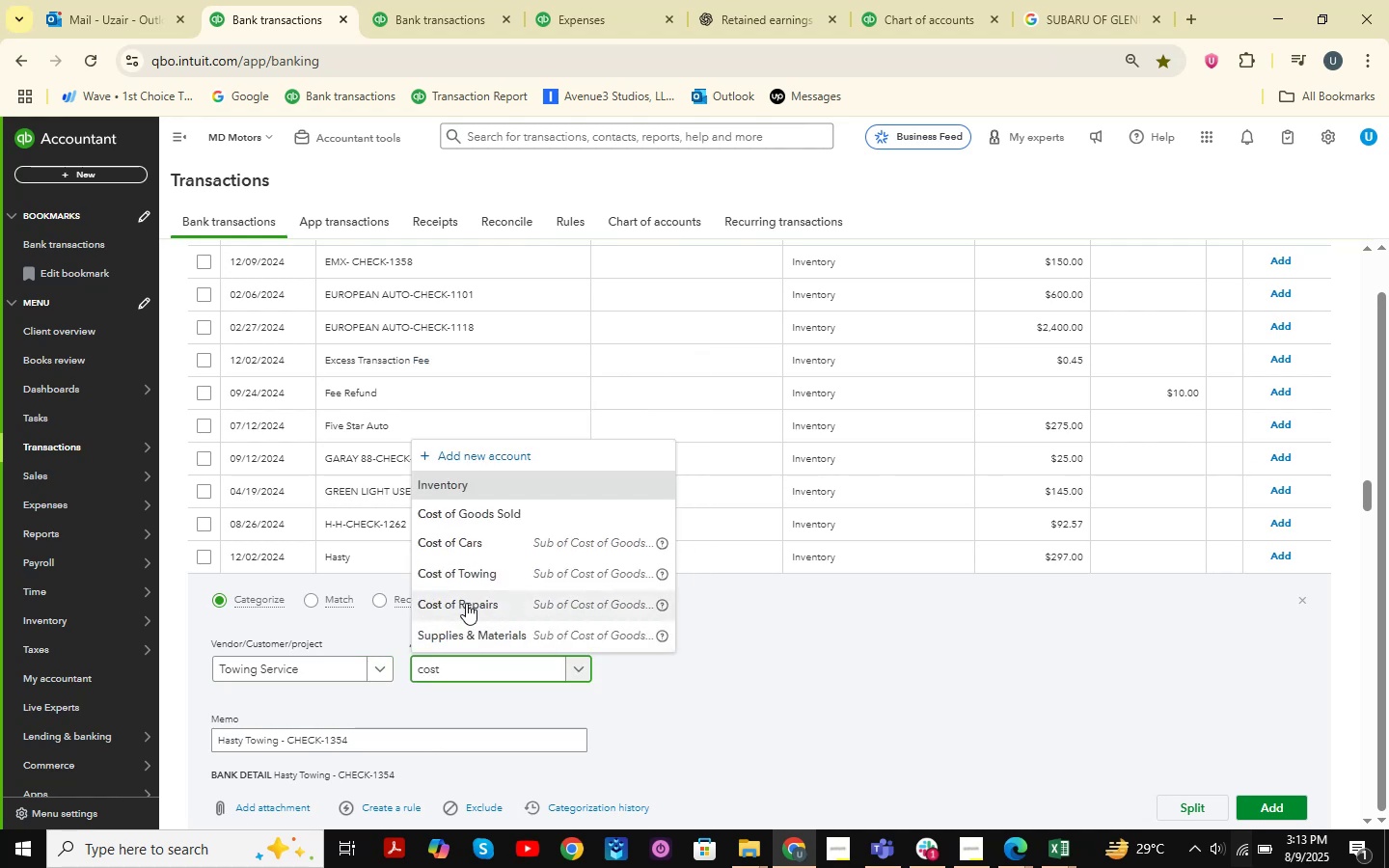 
left_click([478, 575])
 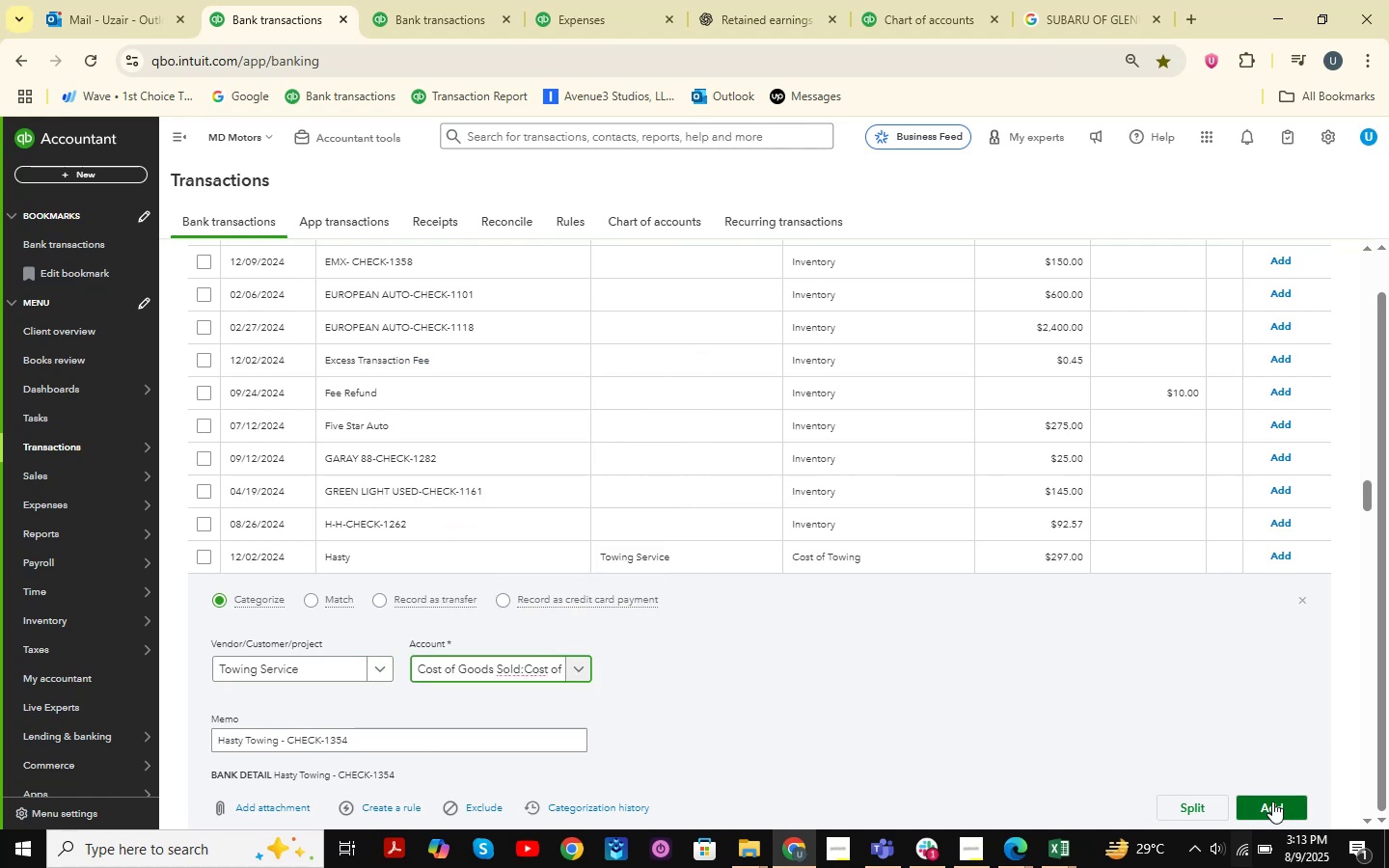 
left_click([1261, 800])
 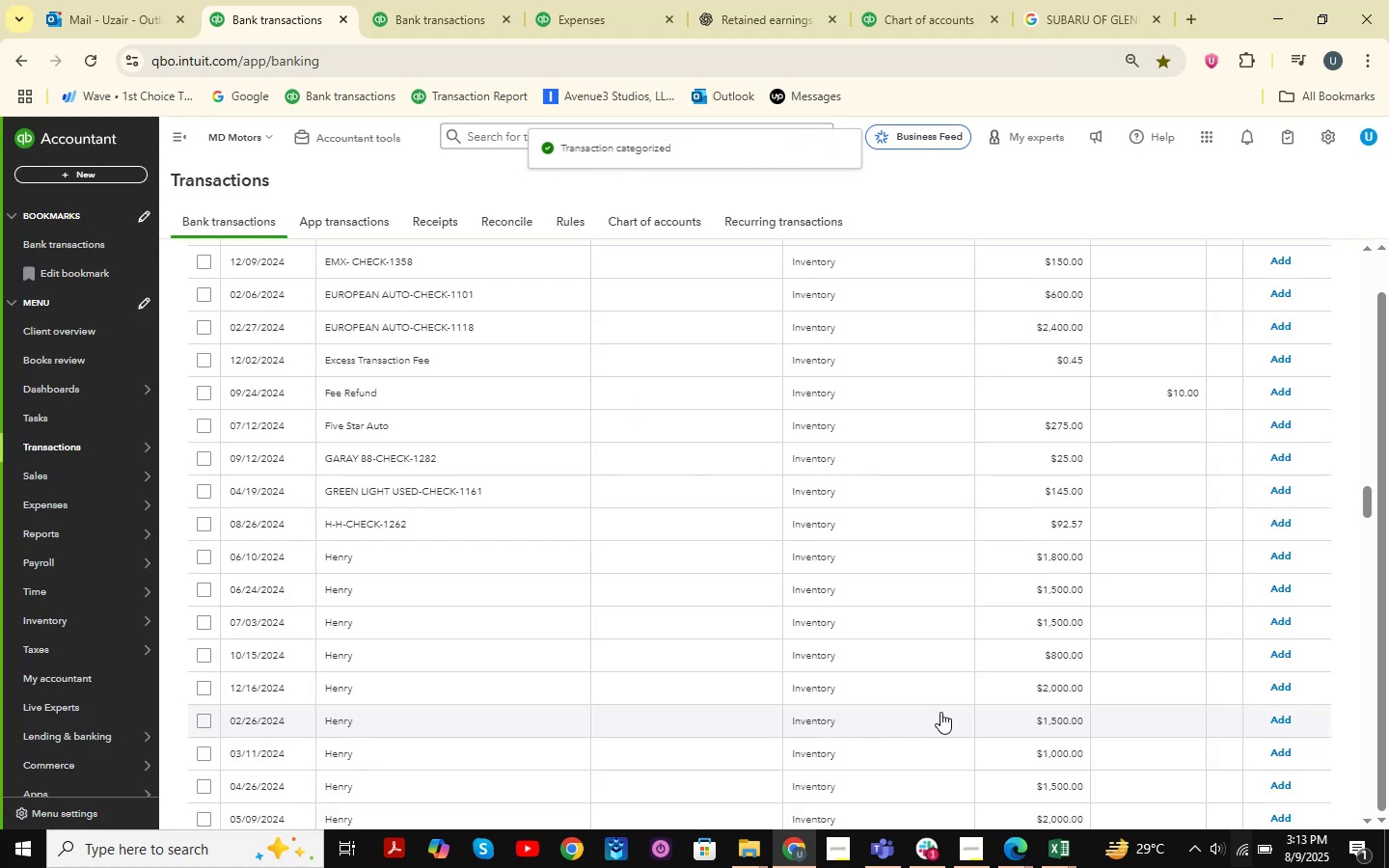 
wait(5.46)
 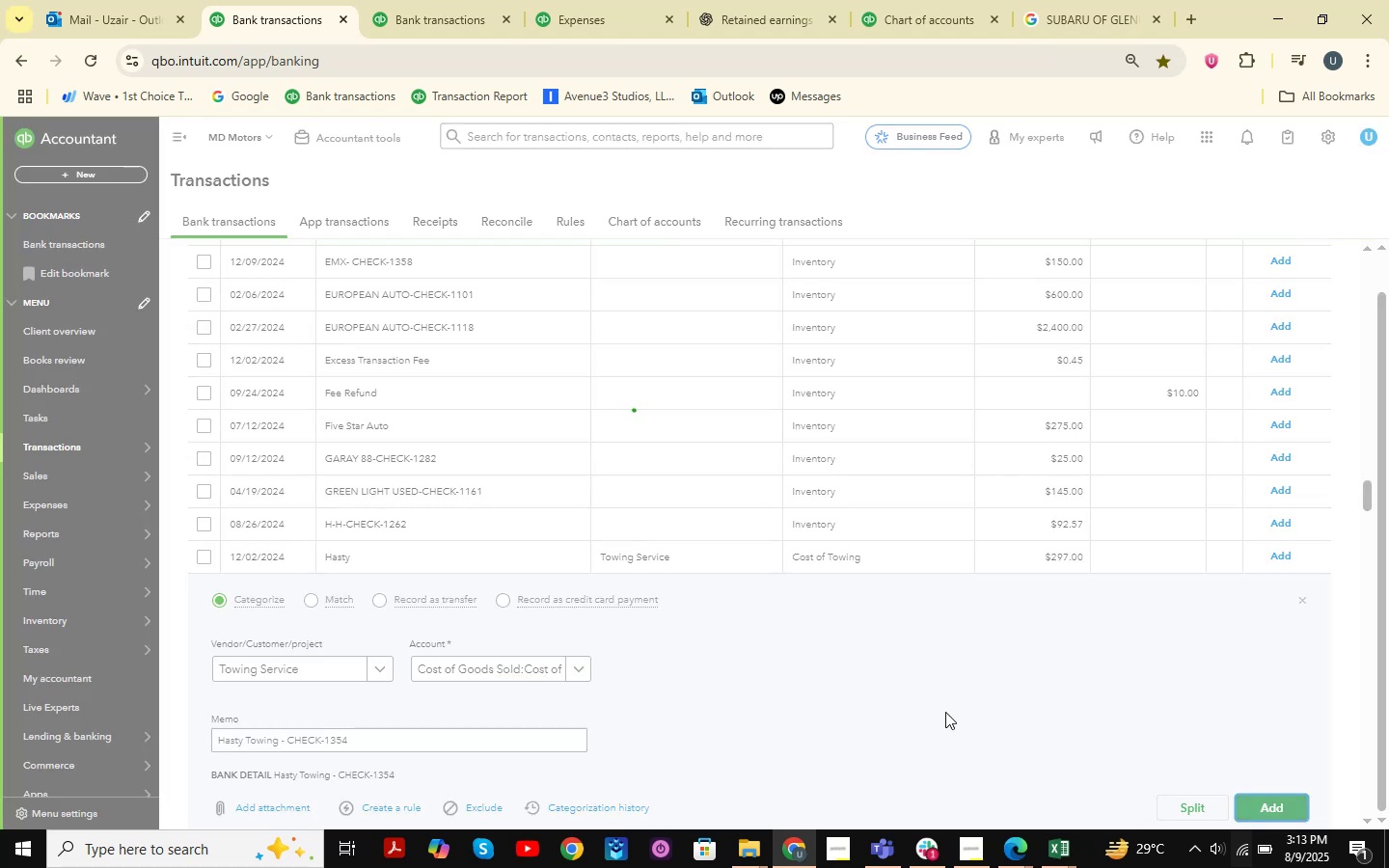 
left_click([369, 558])
 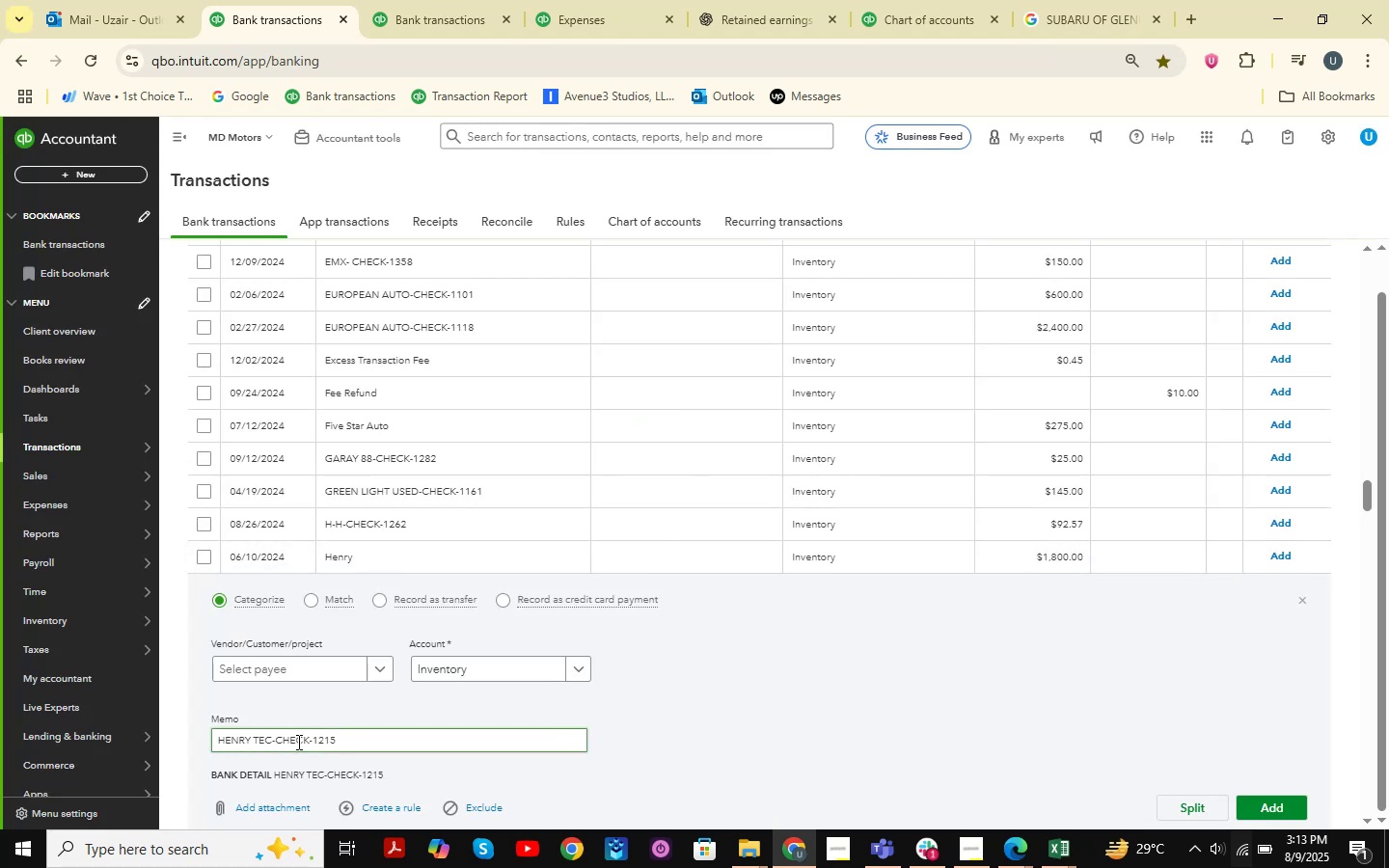 
left_click_drag(start_coordinate=[309, 742], to_coordinate=[177, 748])
 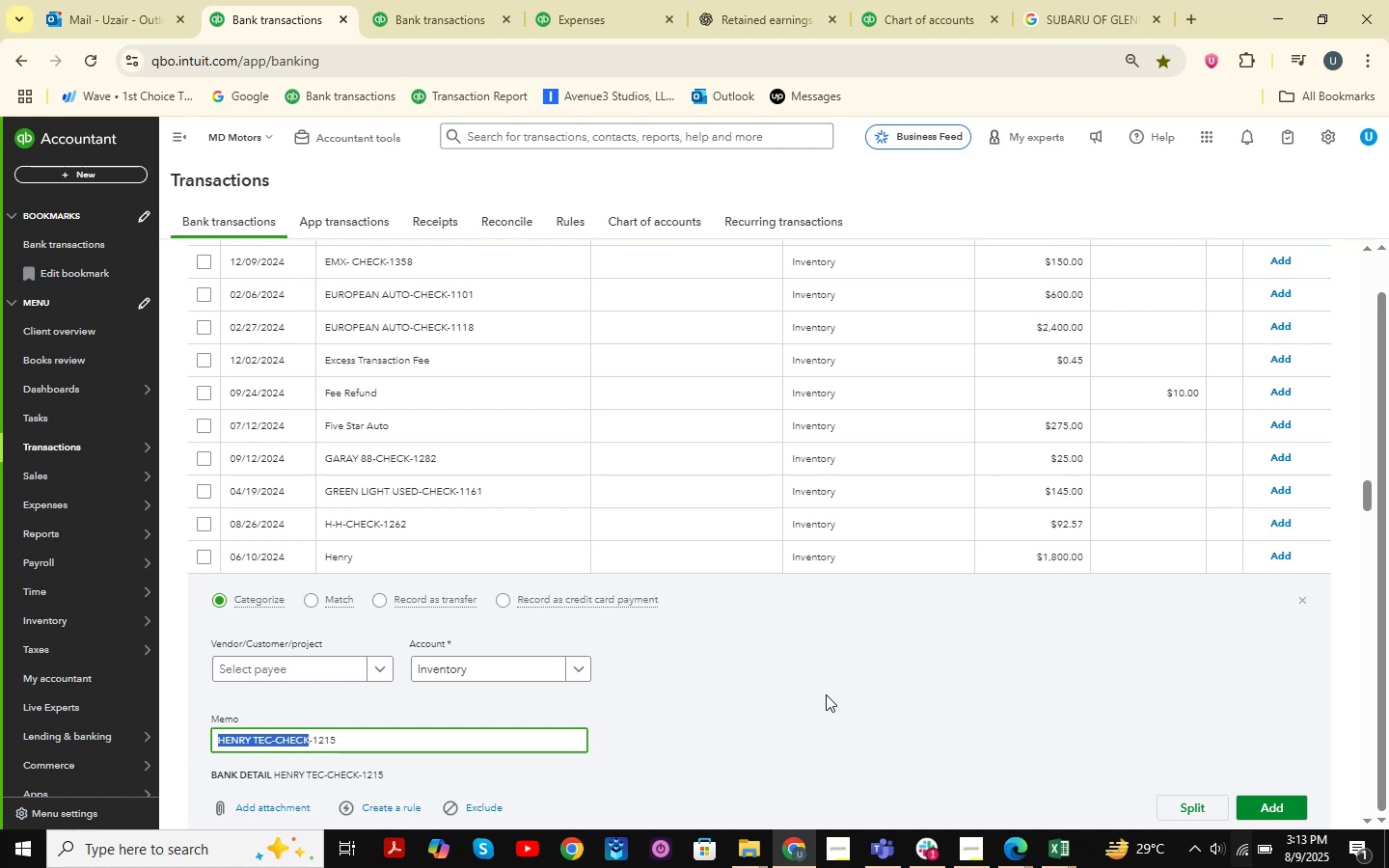 
key(Control+C)
 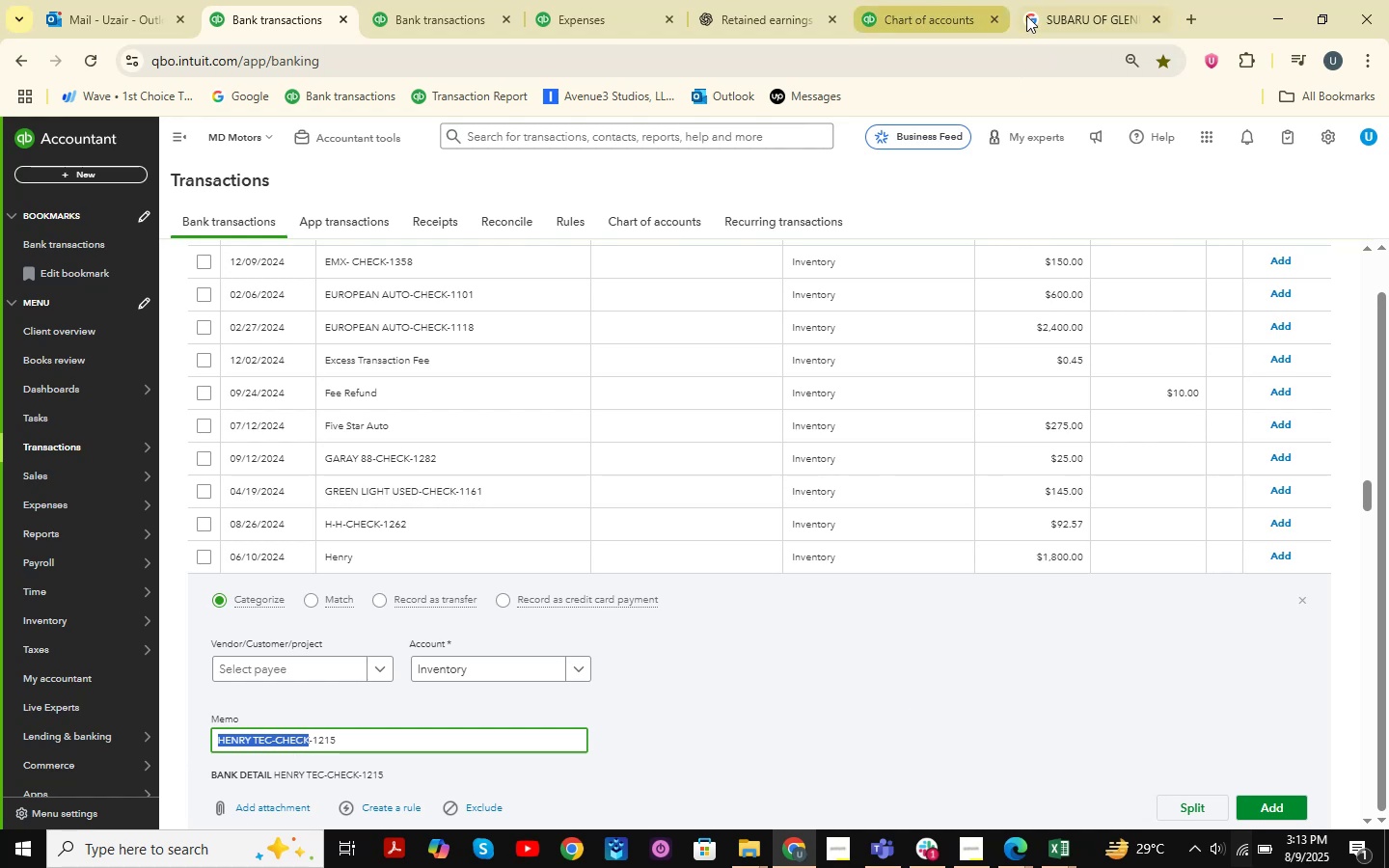 
left_click([1052, 17])
 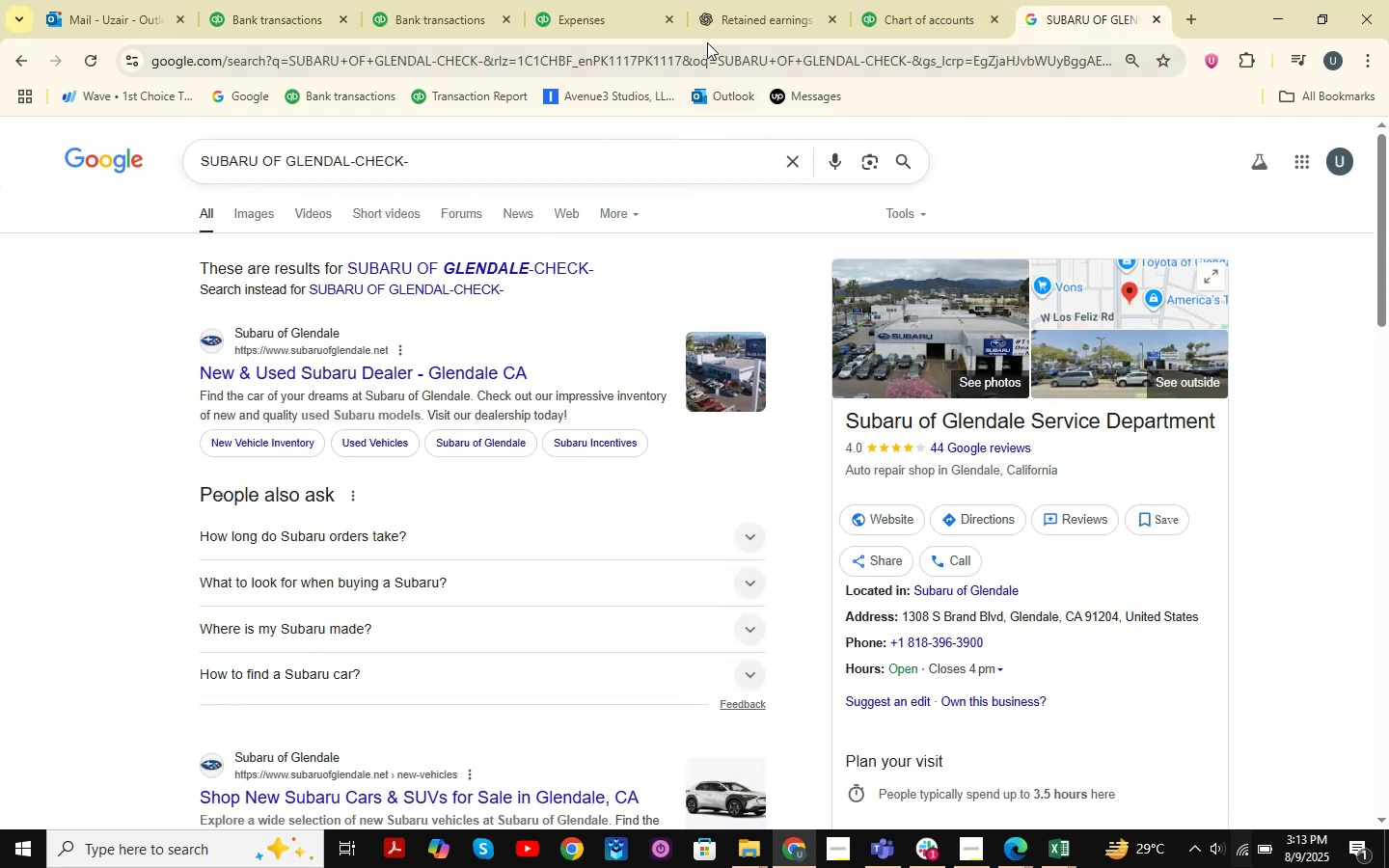 
left_click([726, 18])
 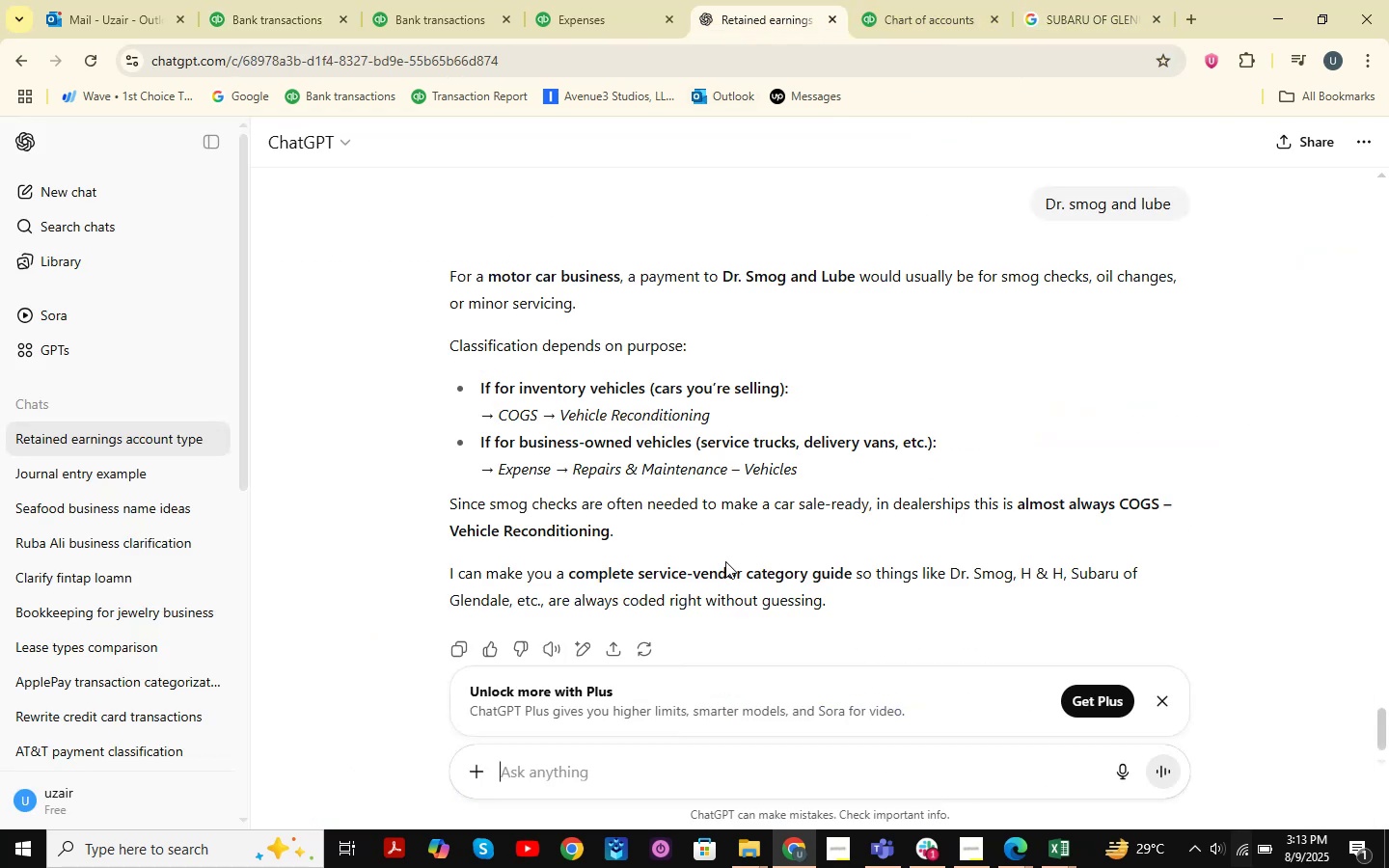 
key(Control+V)
 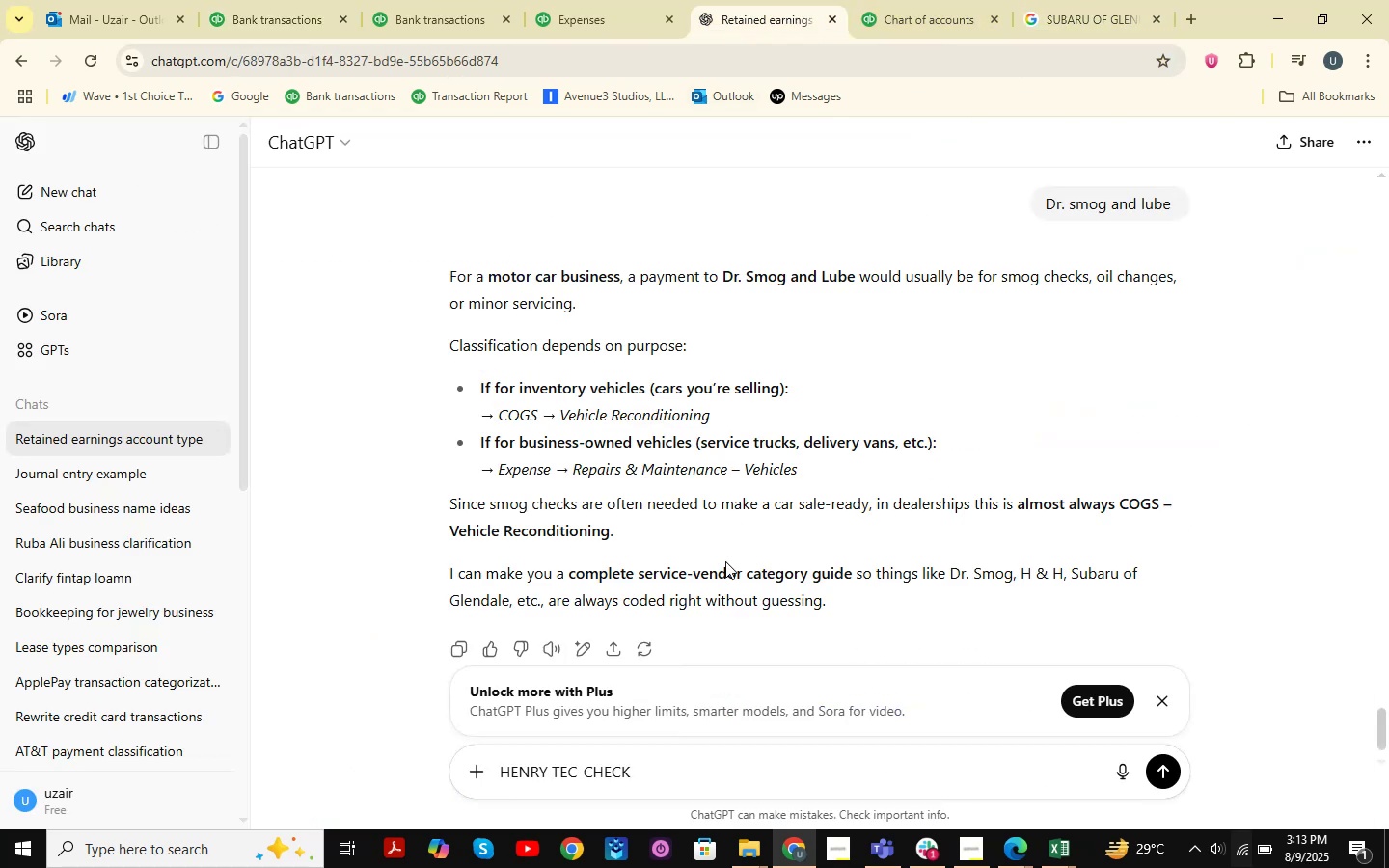 
key(NumpadEnter)
 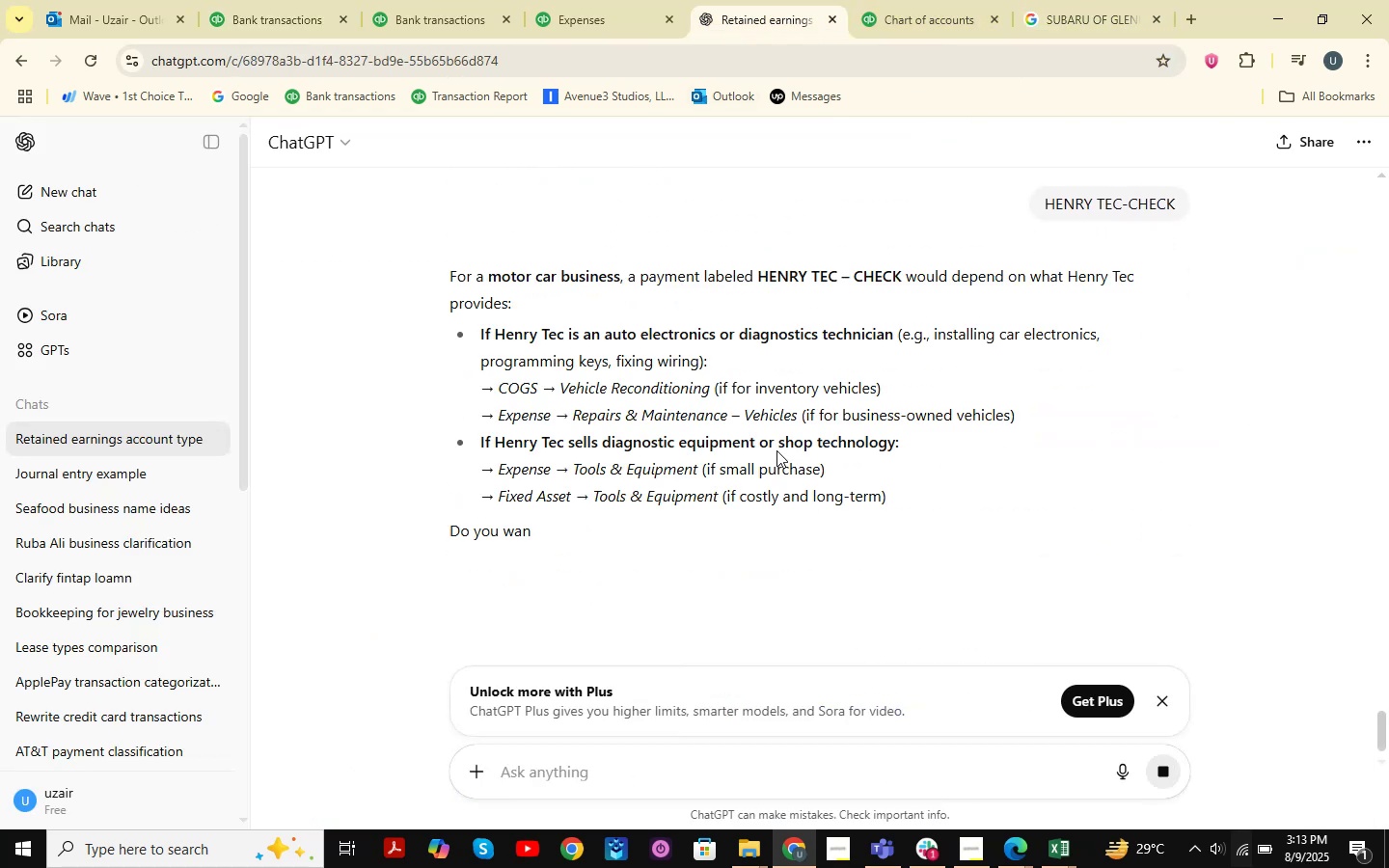 
wait(8.55)
 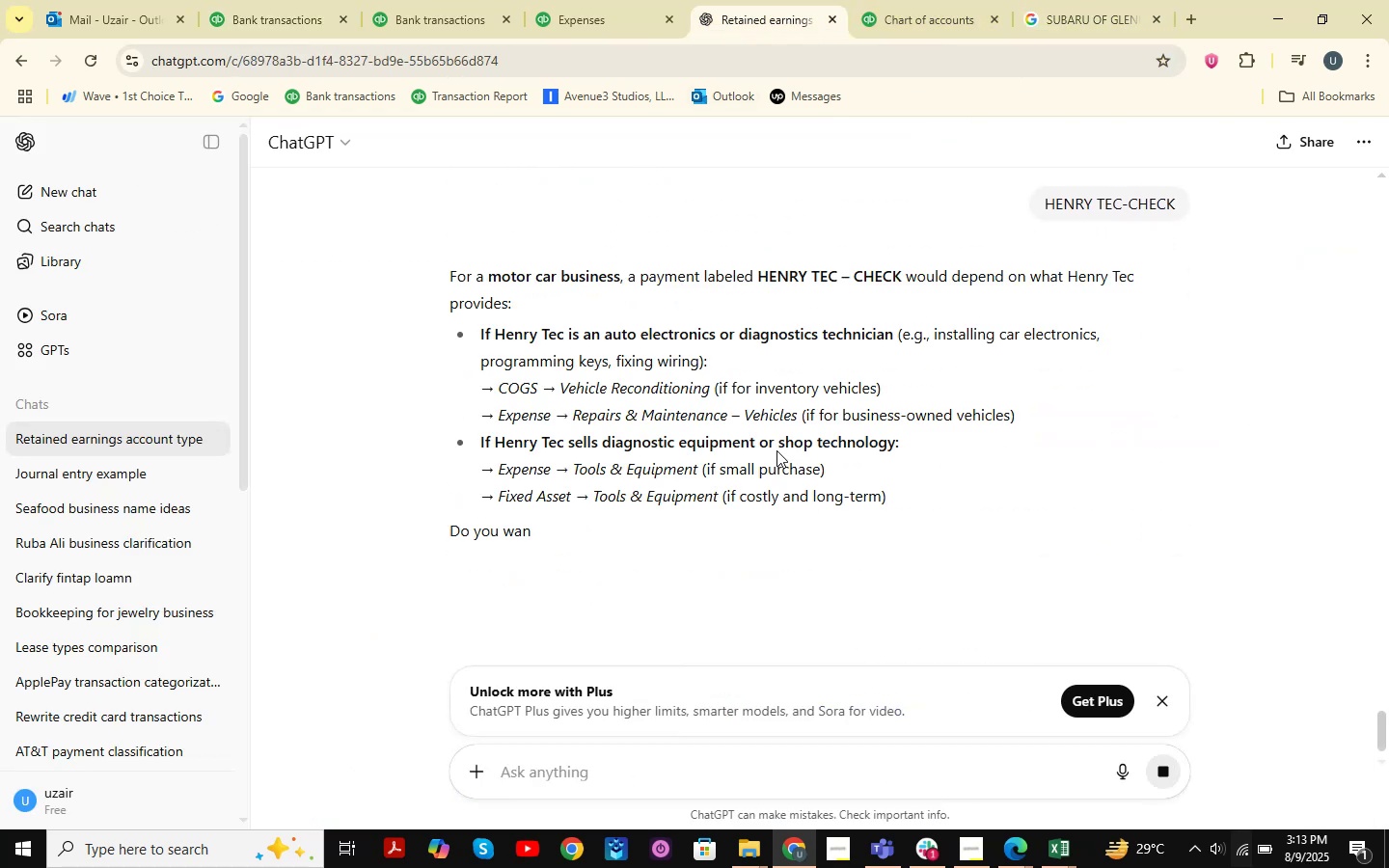 
left_click([1055, 7])
 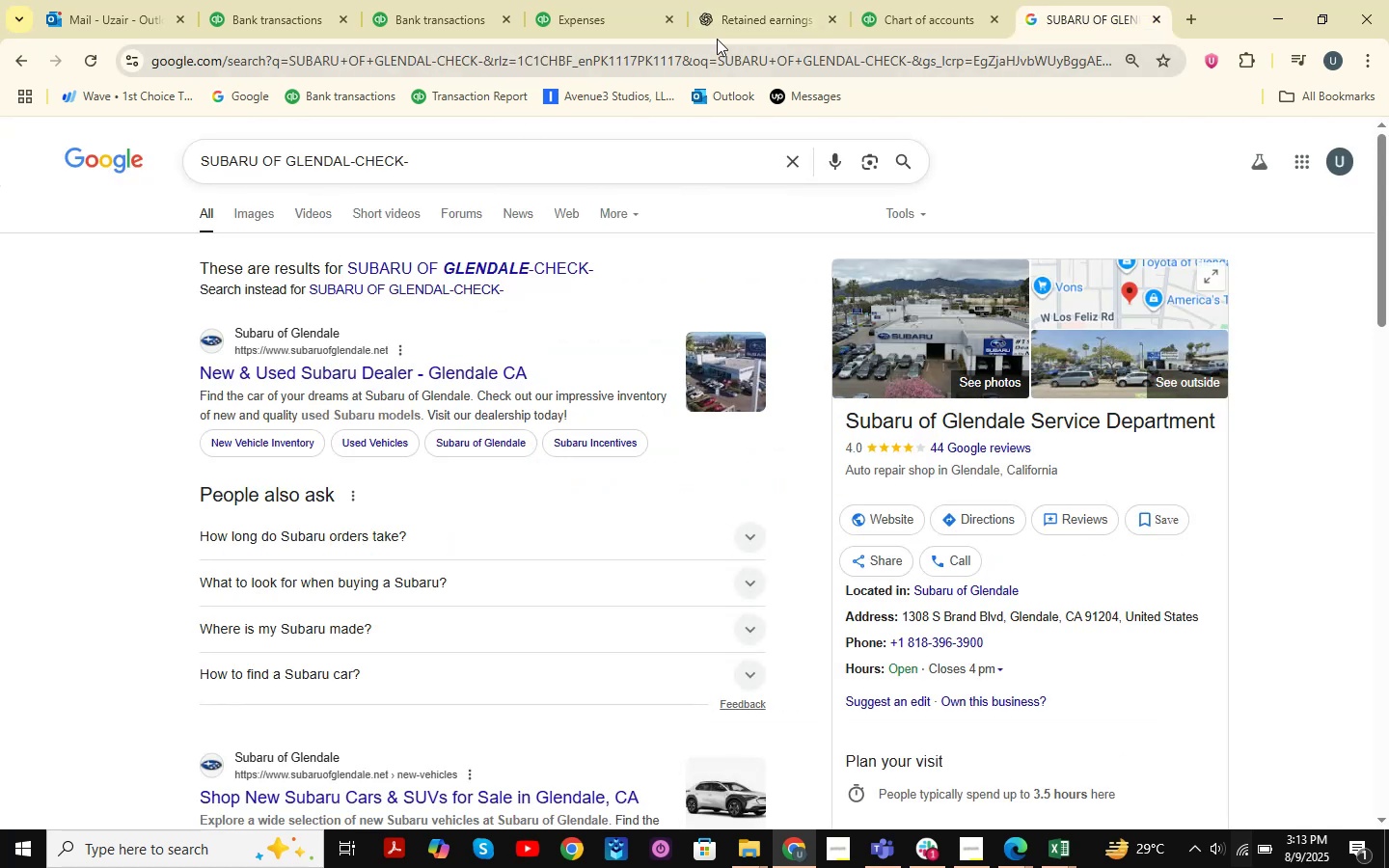 
left_click([740, 21])
 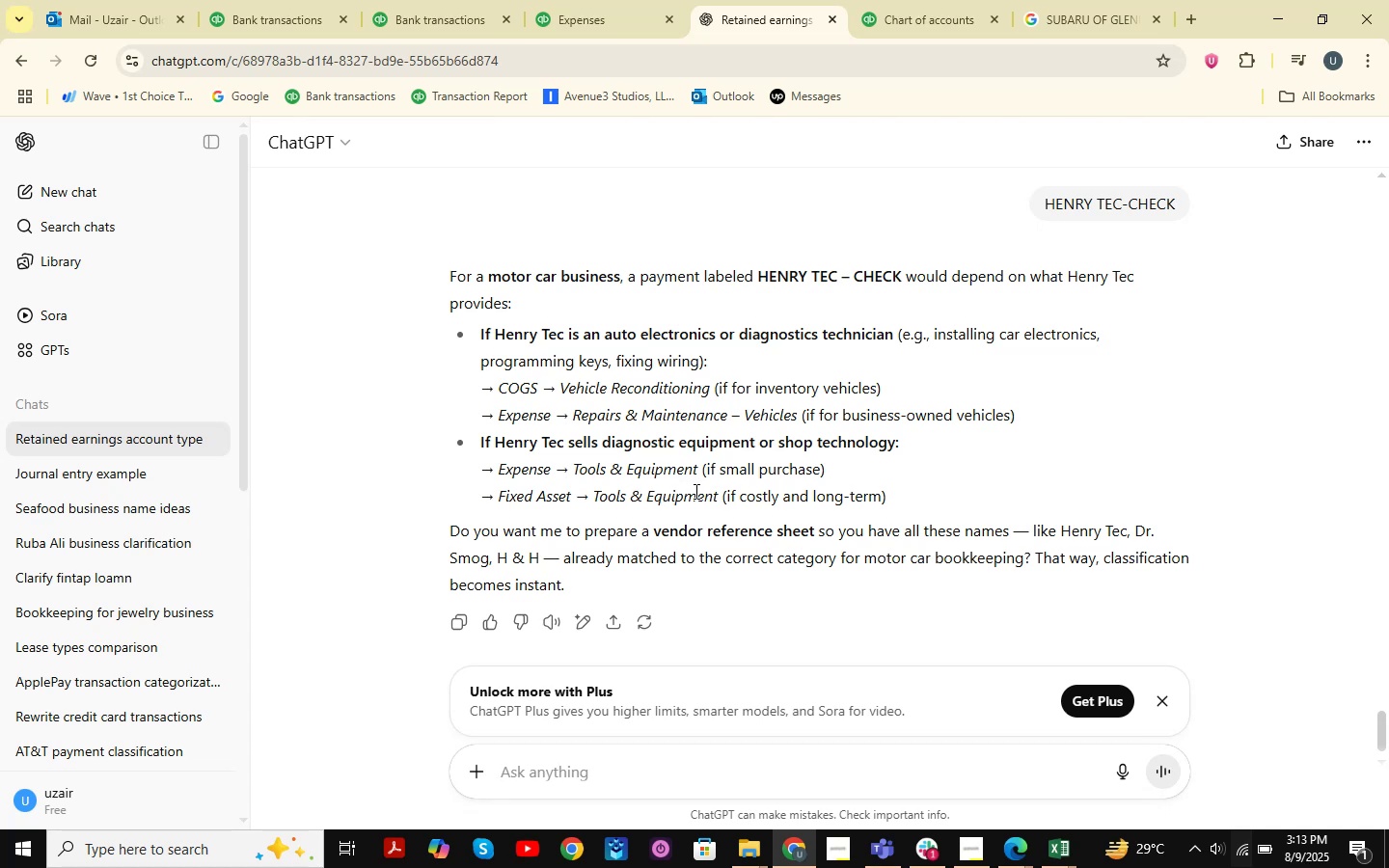 
wait(9.2)
 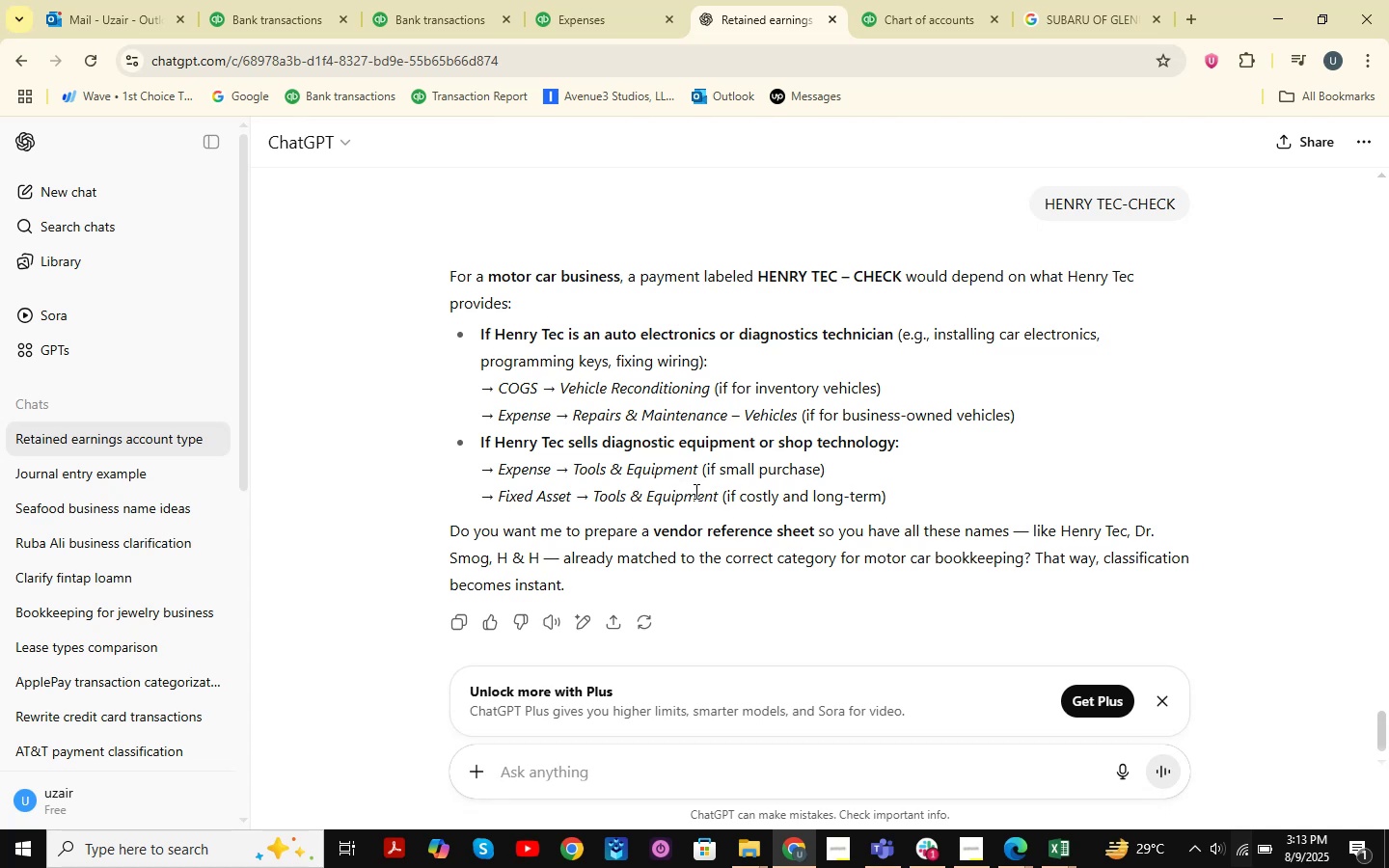 
left_click([1071, 3])
 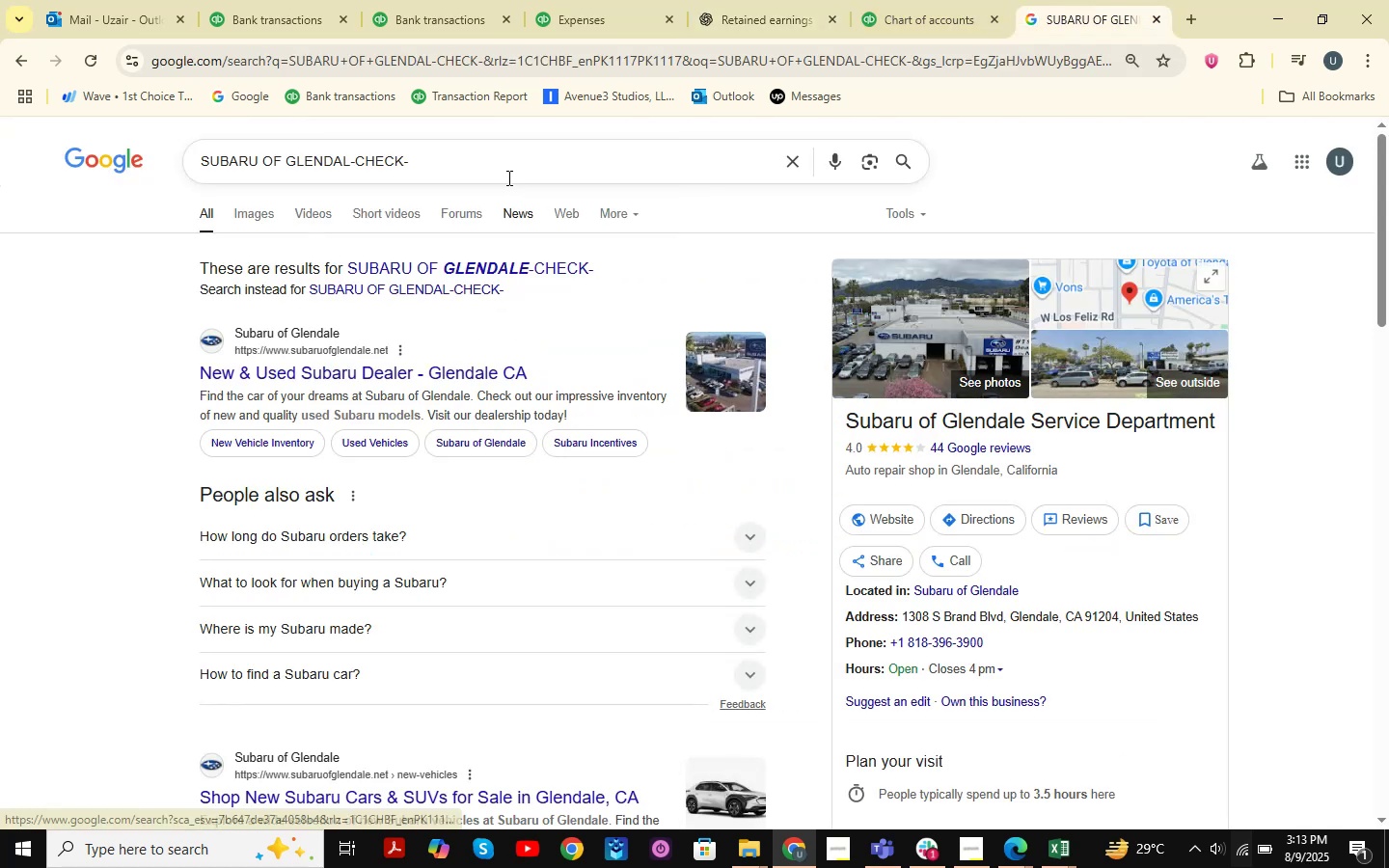 
left_click_drag(start_coordinate=[508, 173], to_coordinate=[19, 180])
 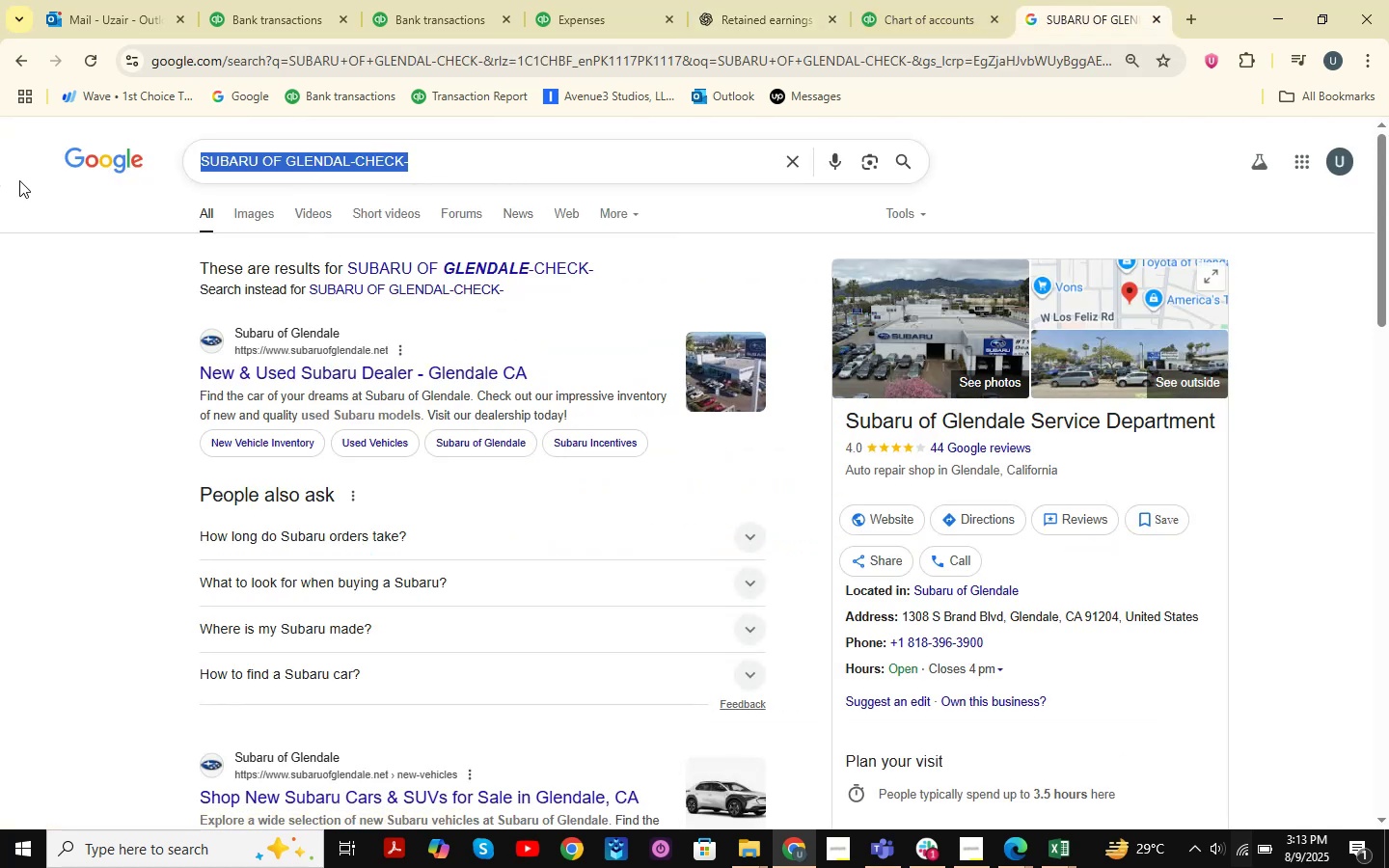 
key(Space)
 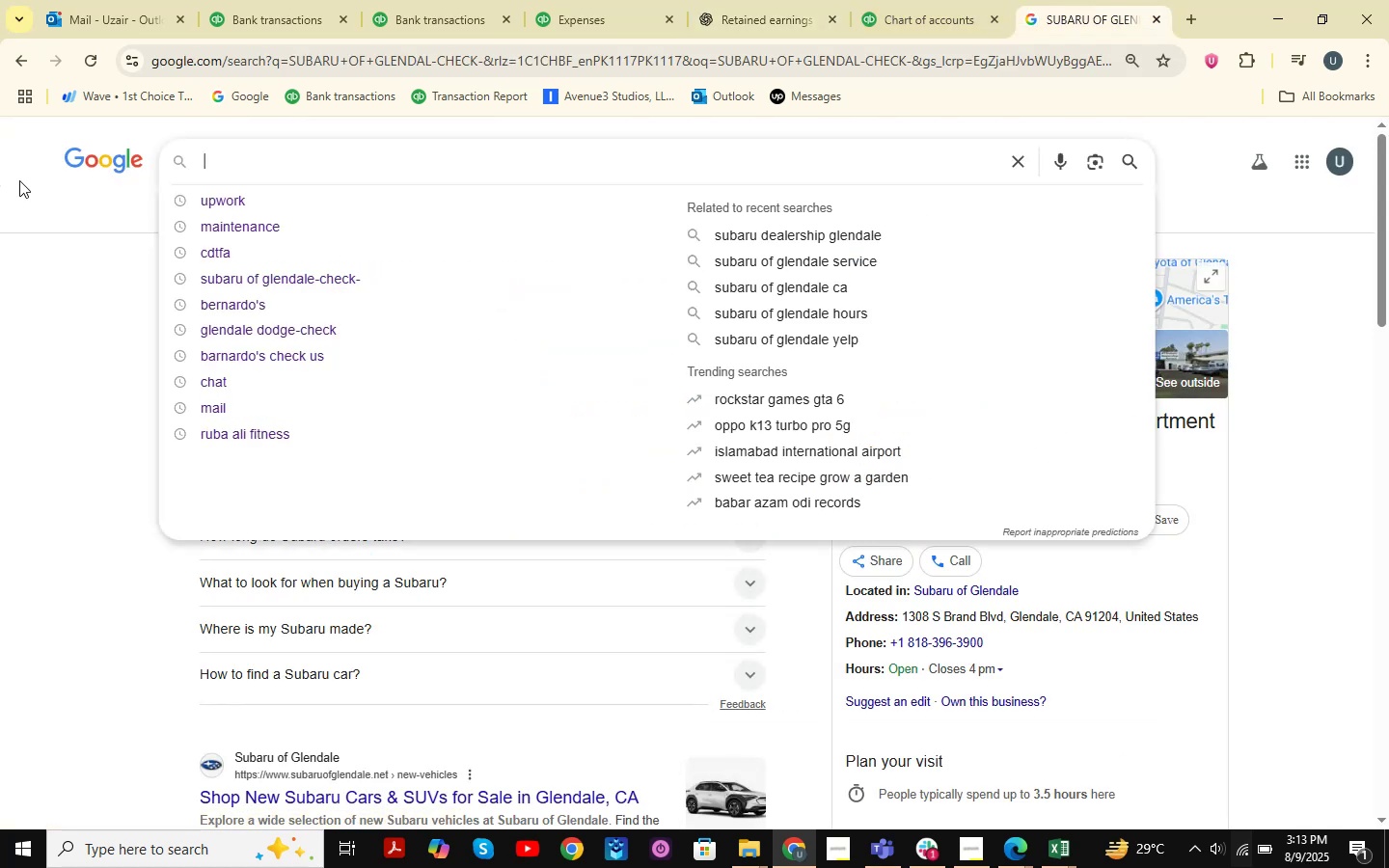 
key(Control+V)
 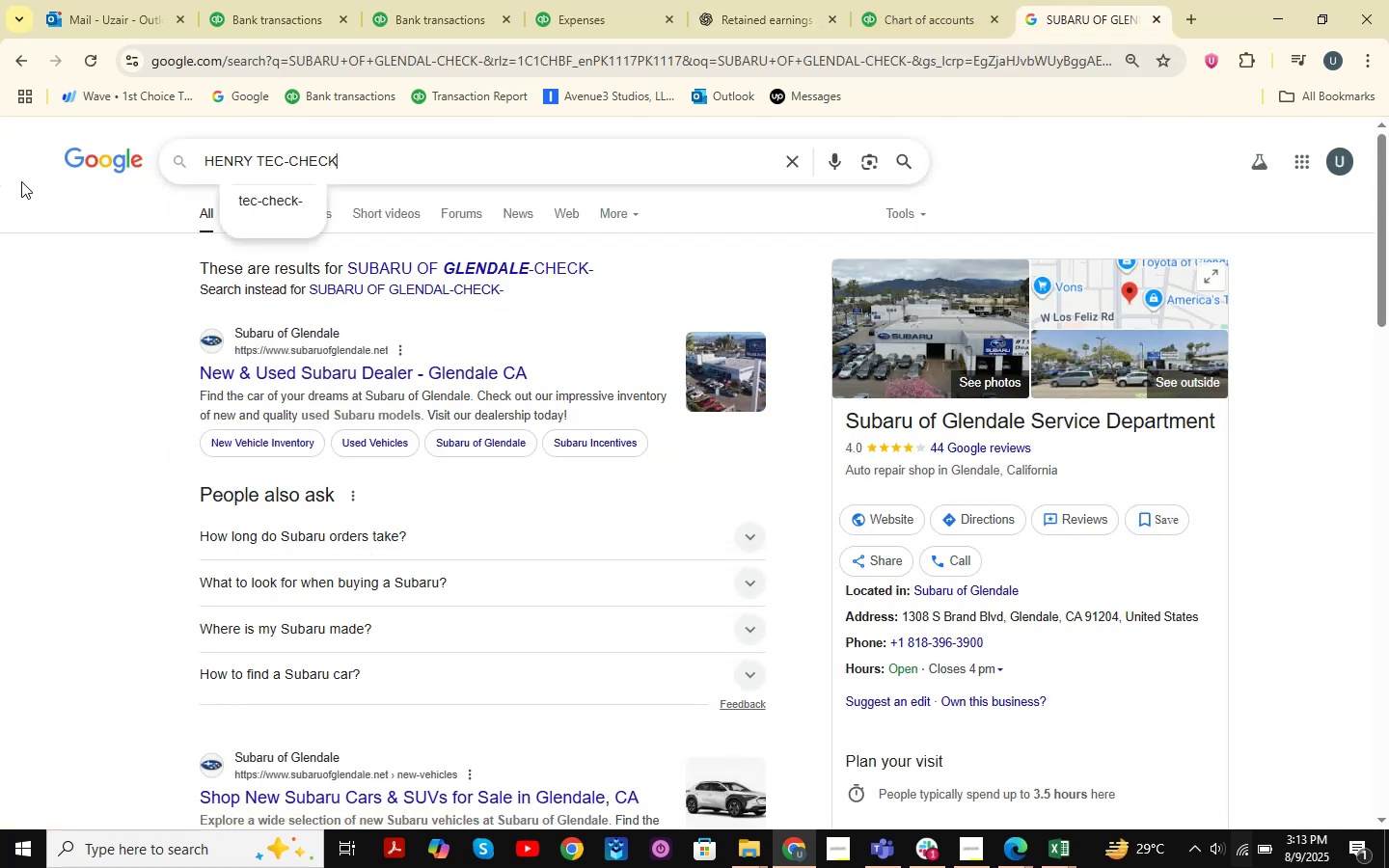 
key(NumpadEnter)
 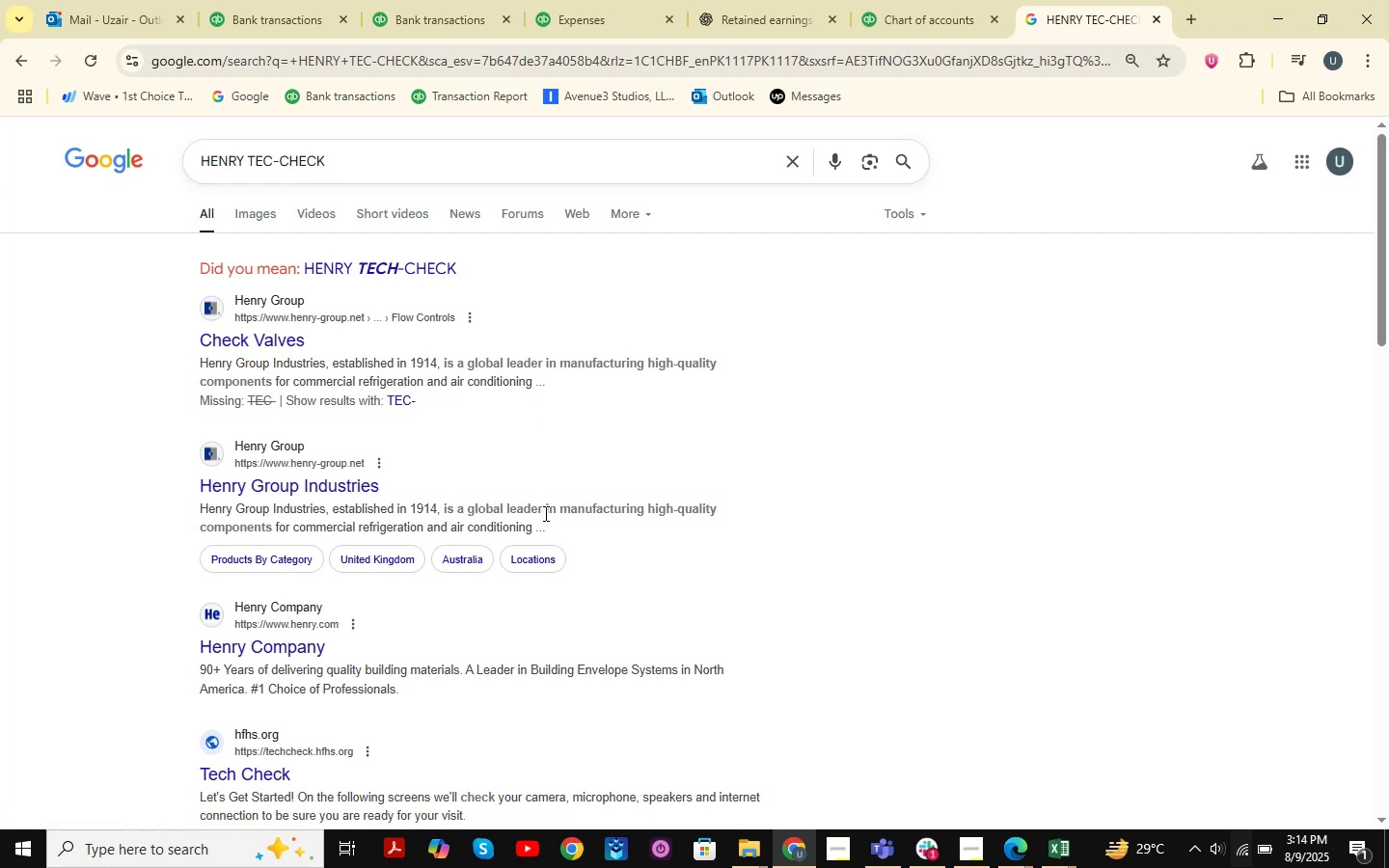 
wait(12.92)
 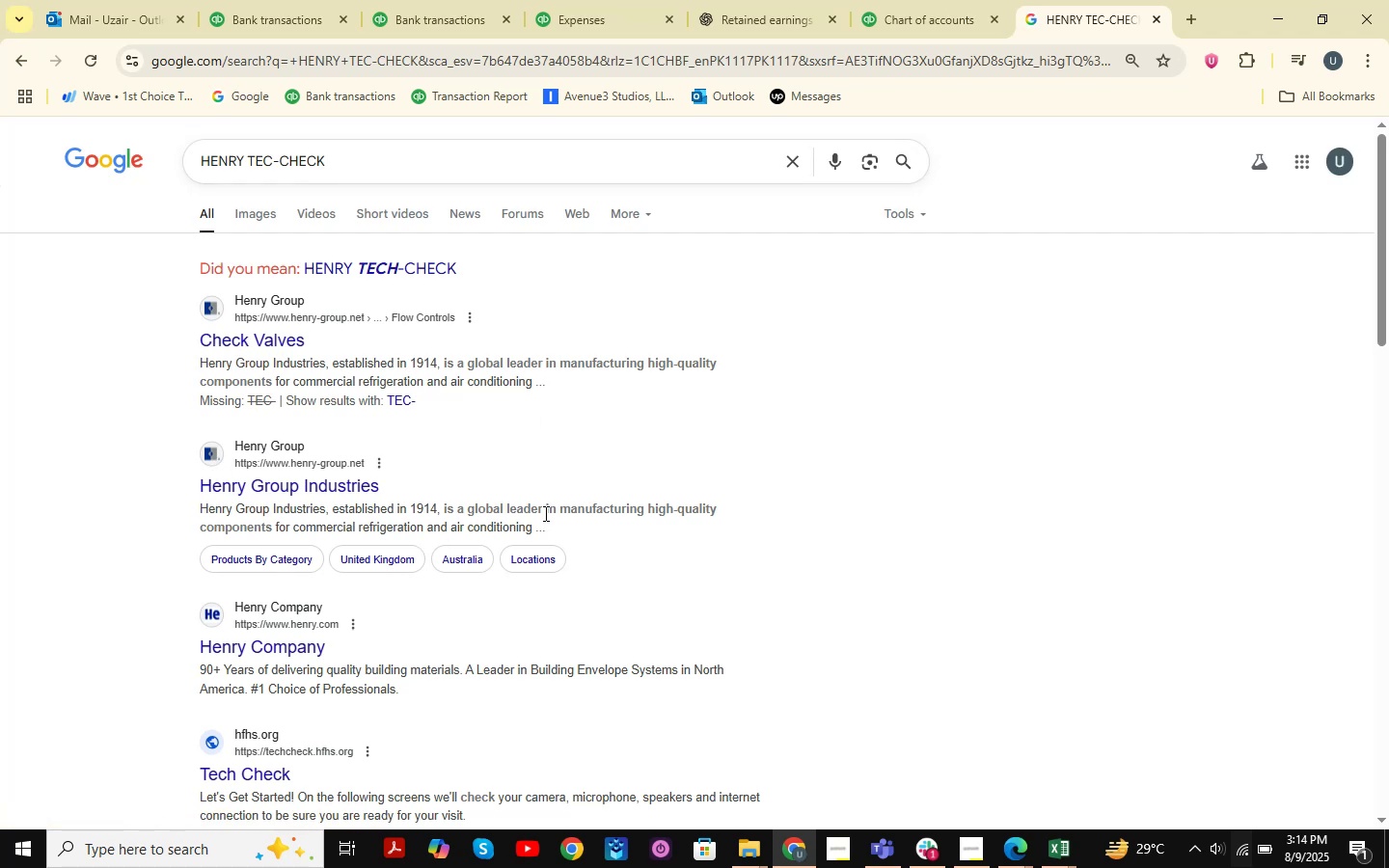 
left_click([255, 343])
 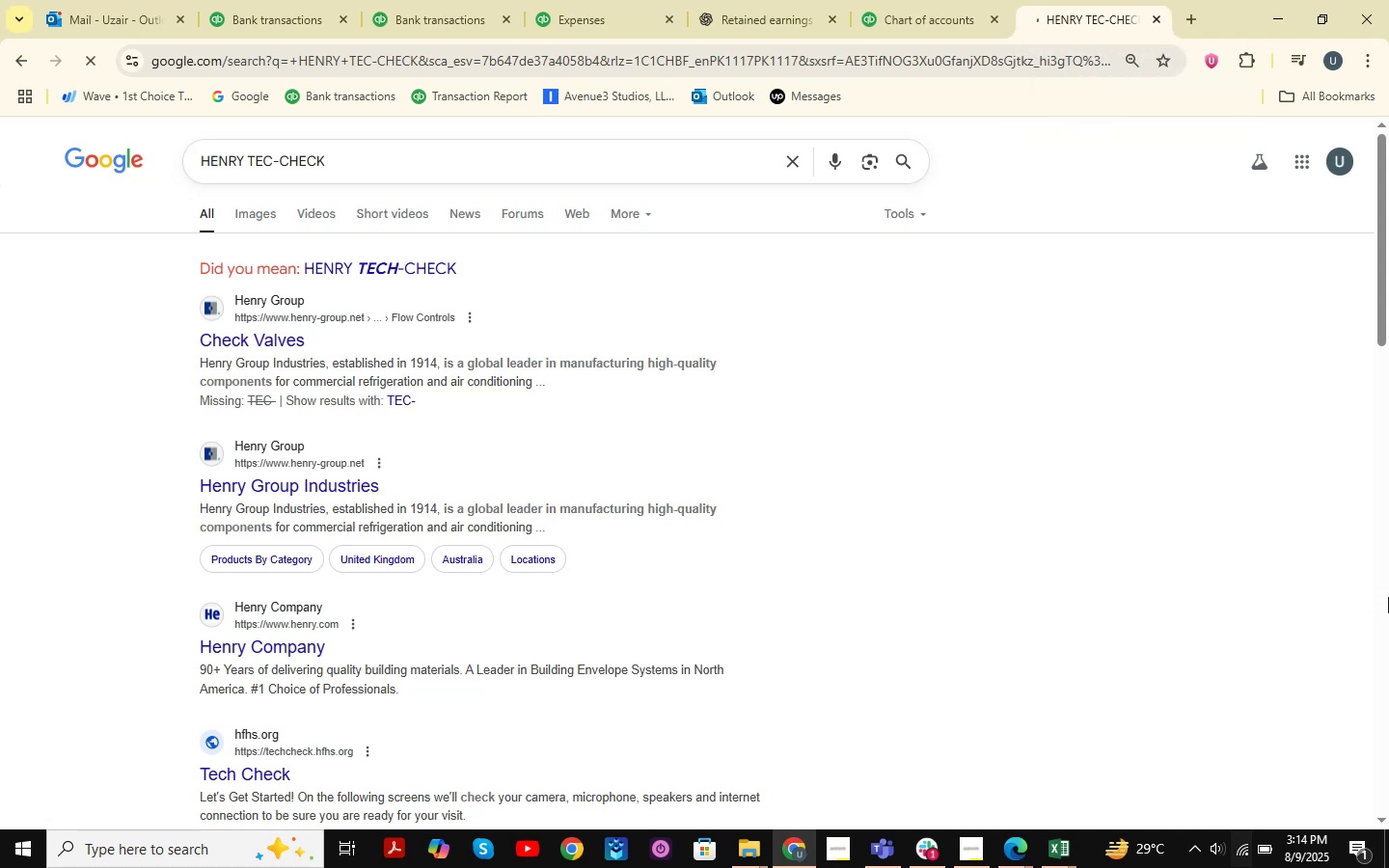 
wait(14.51)
 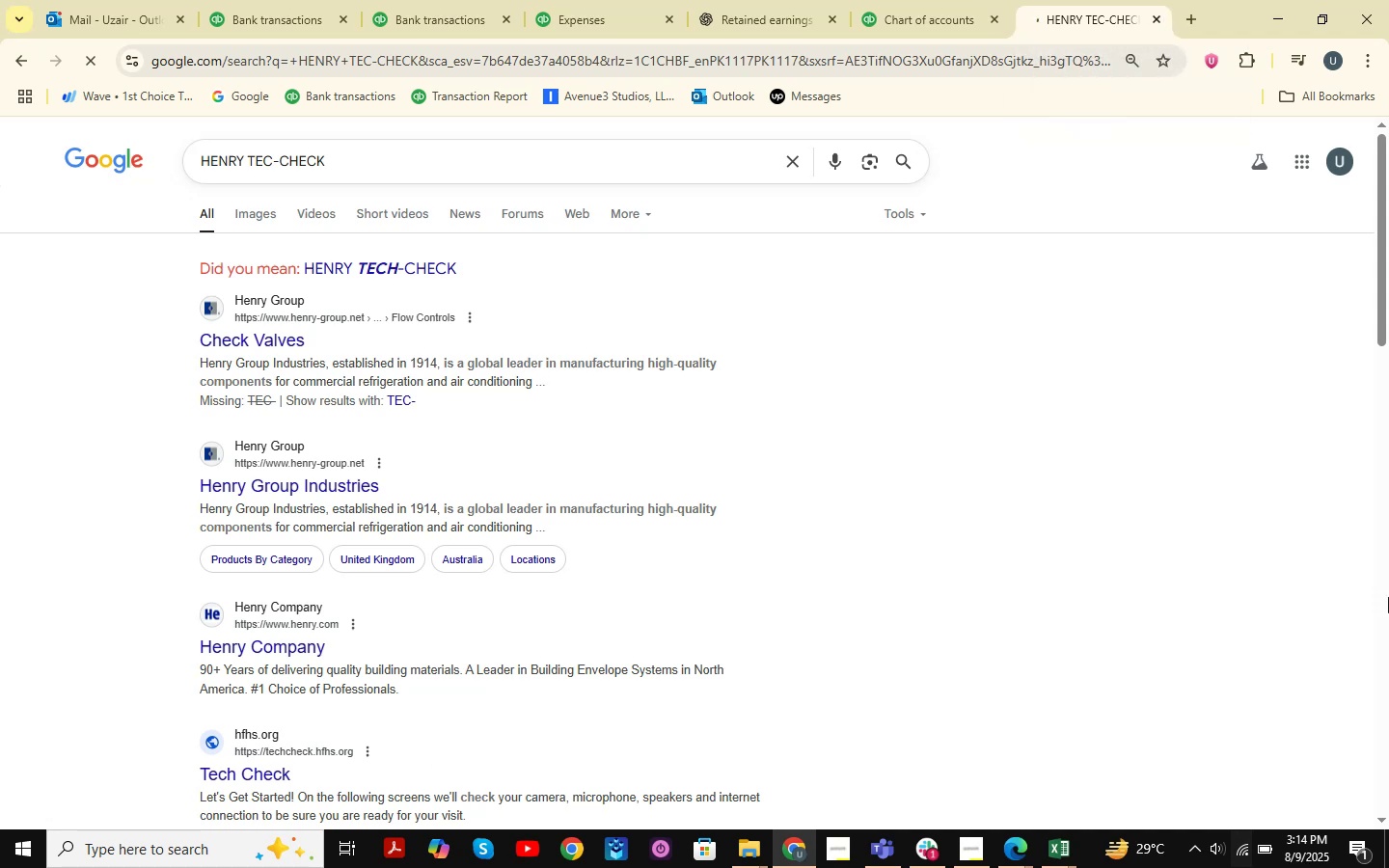 
left_click([1153, 15])
 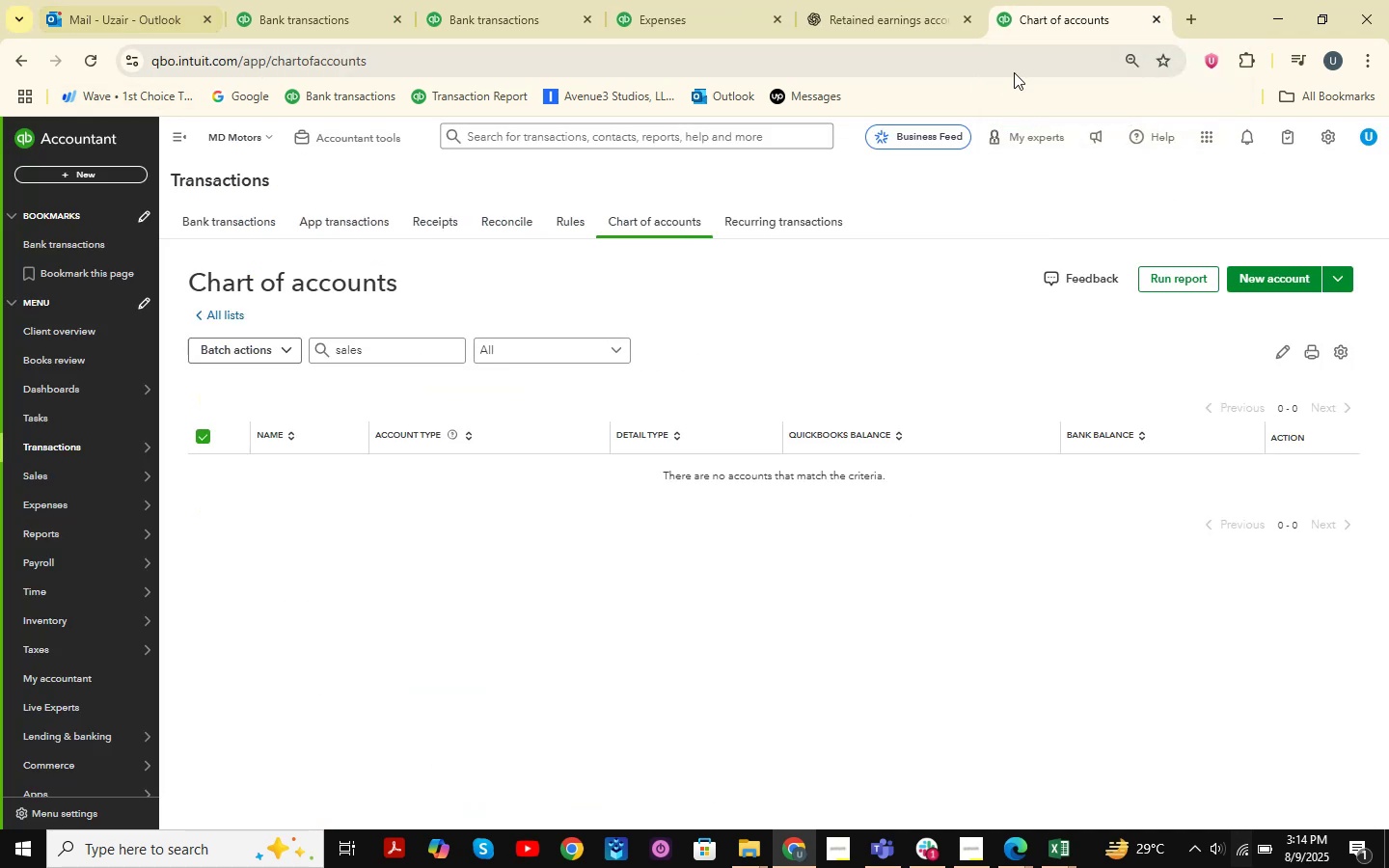 
left_click([1197, 23])
 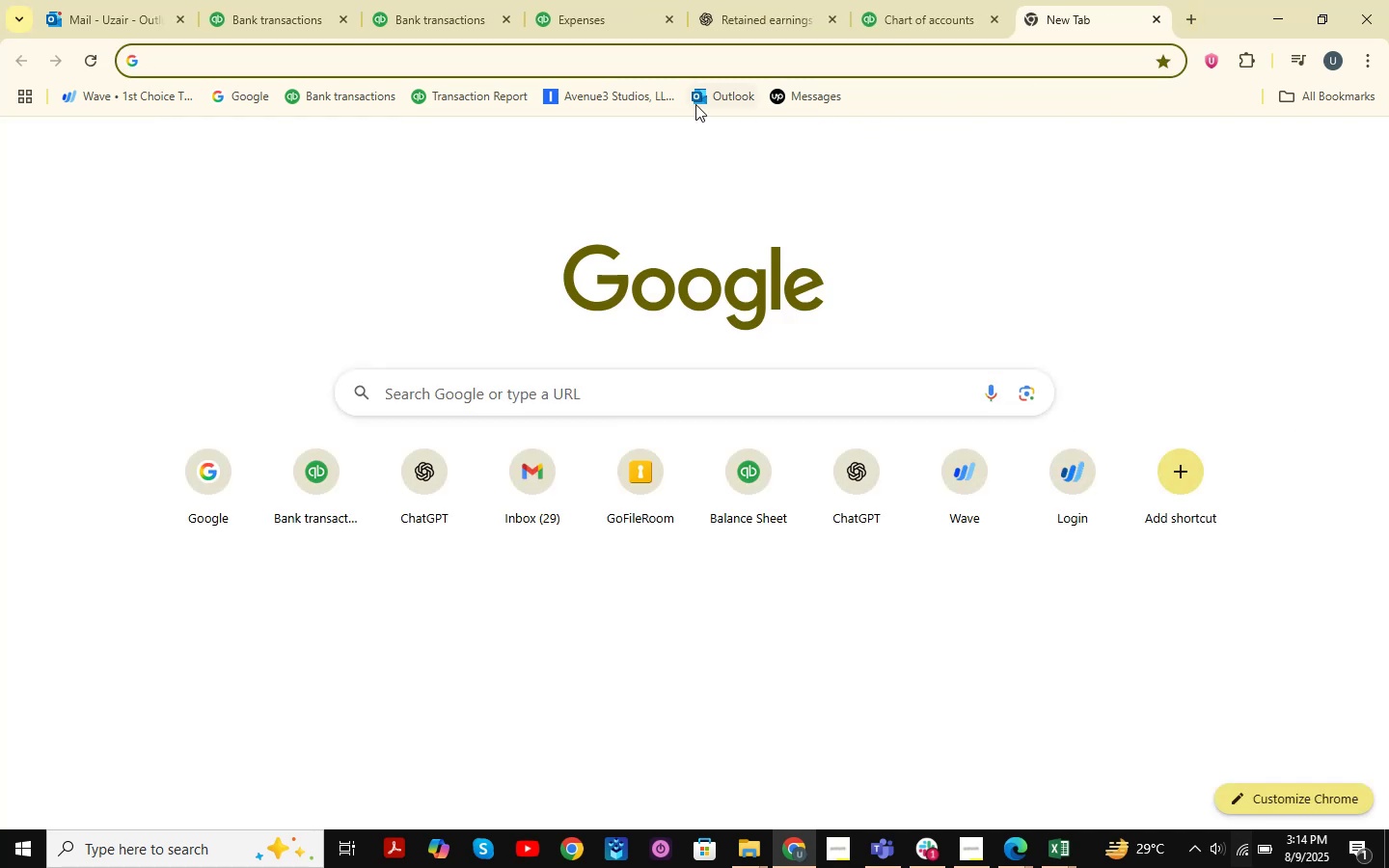 
key(Control+V)
 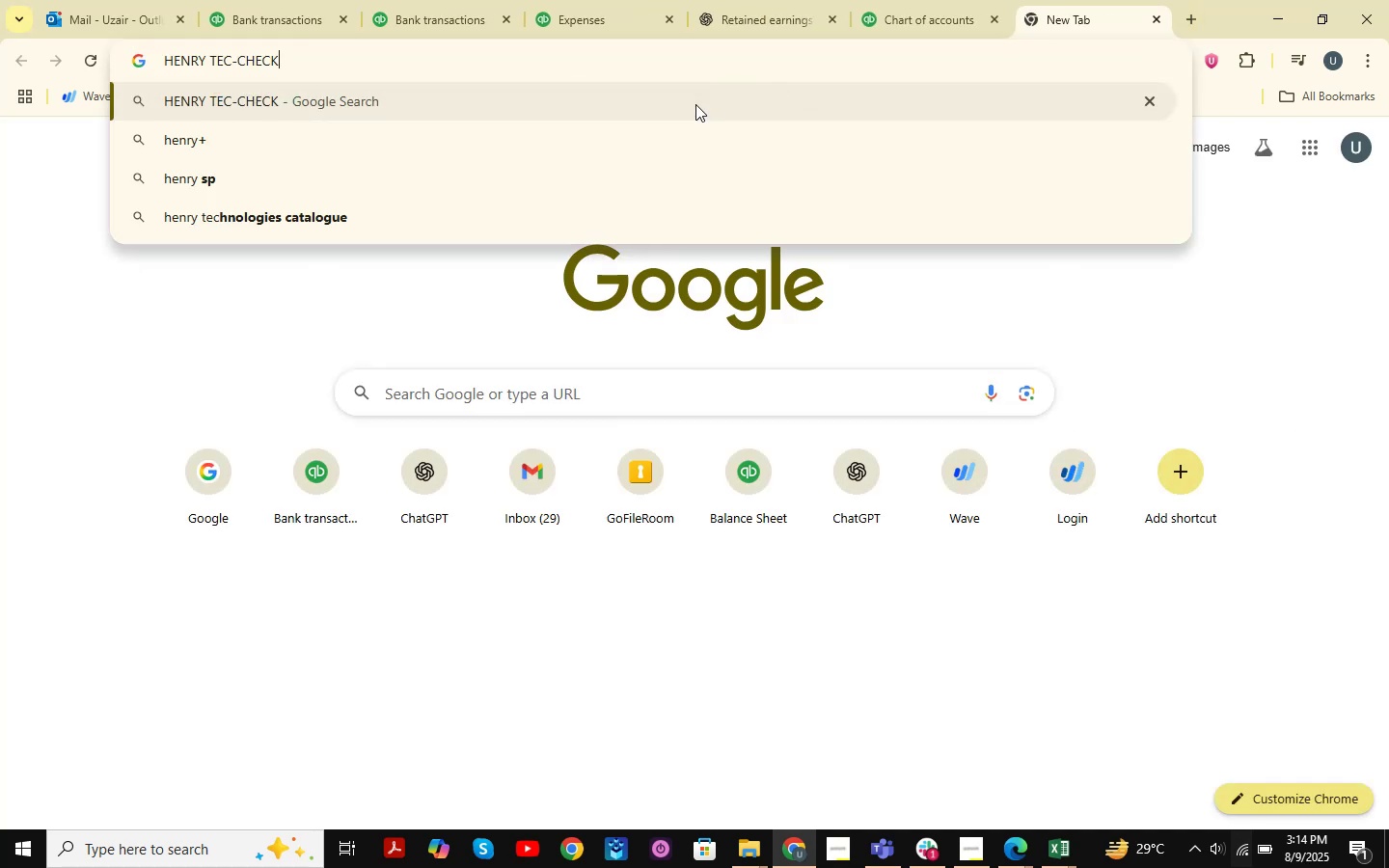 
key(NumpadEnter)
 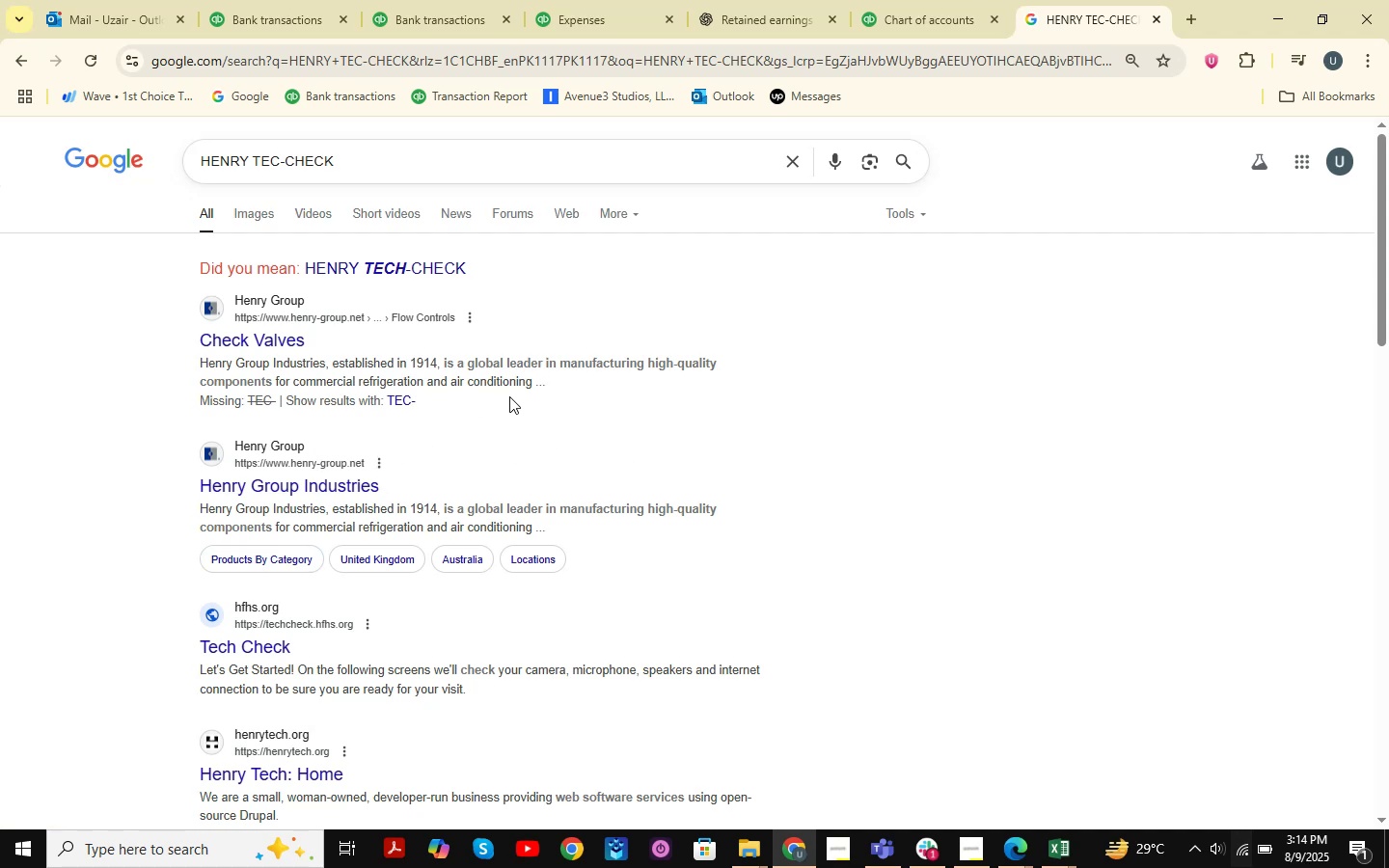 
wait(19.04)
 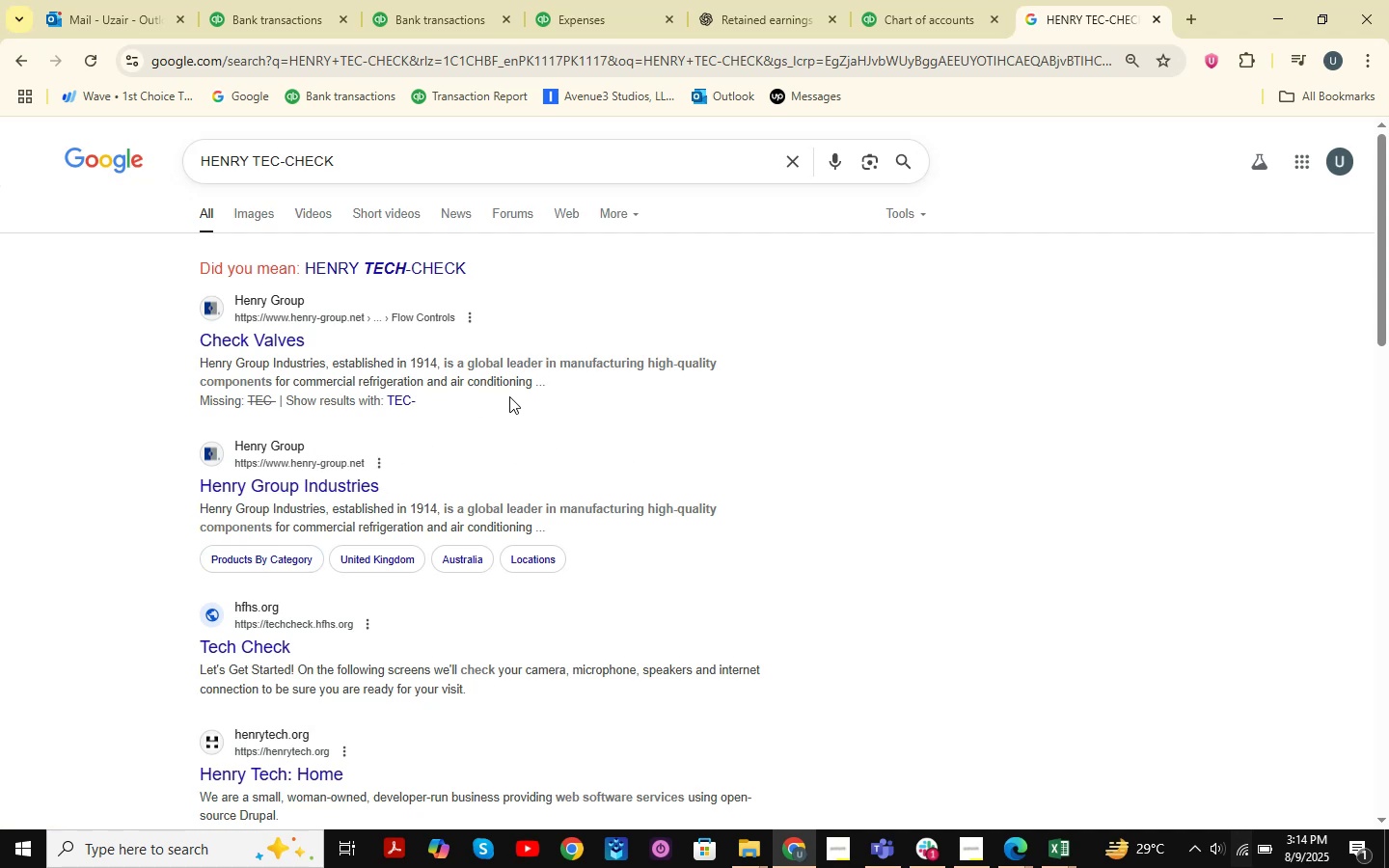 
left_click([290, 24])
 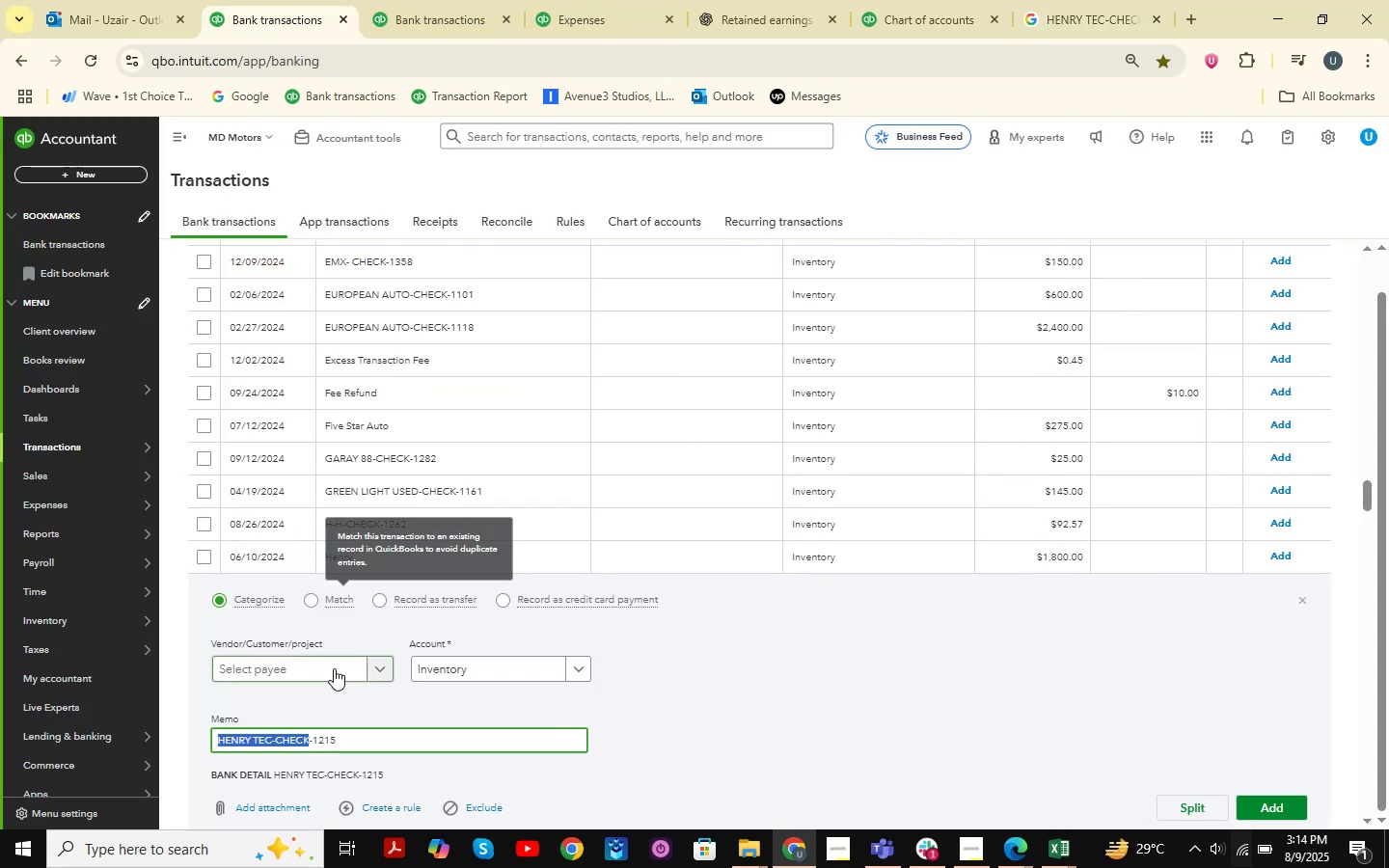 
left_click([334, 668])
 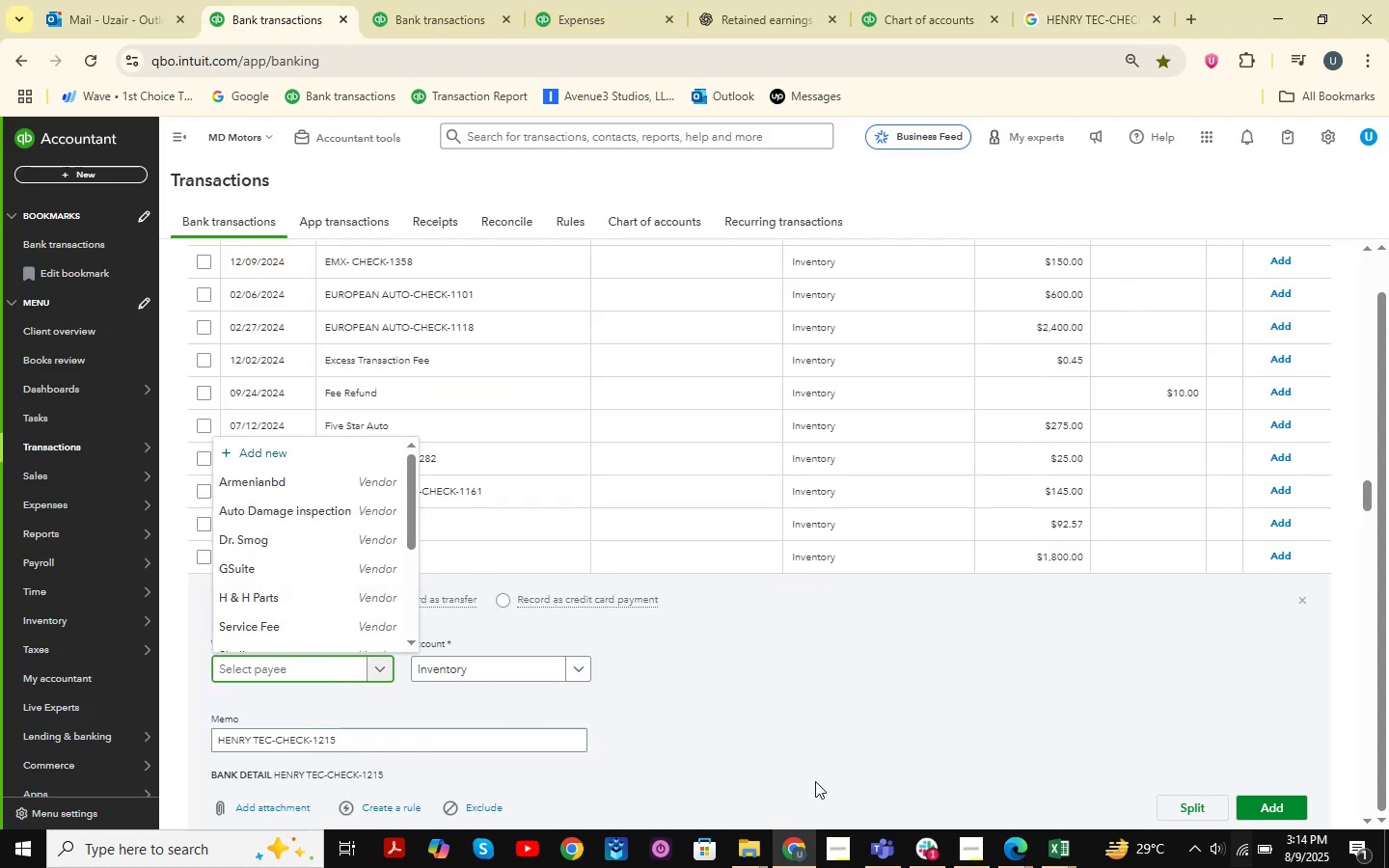 
left_click([818, 712])
 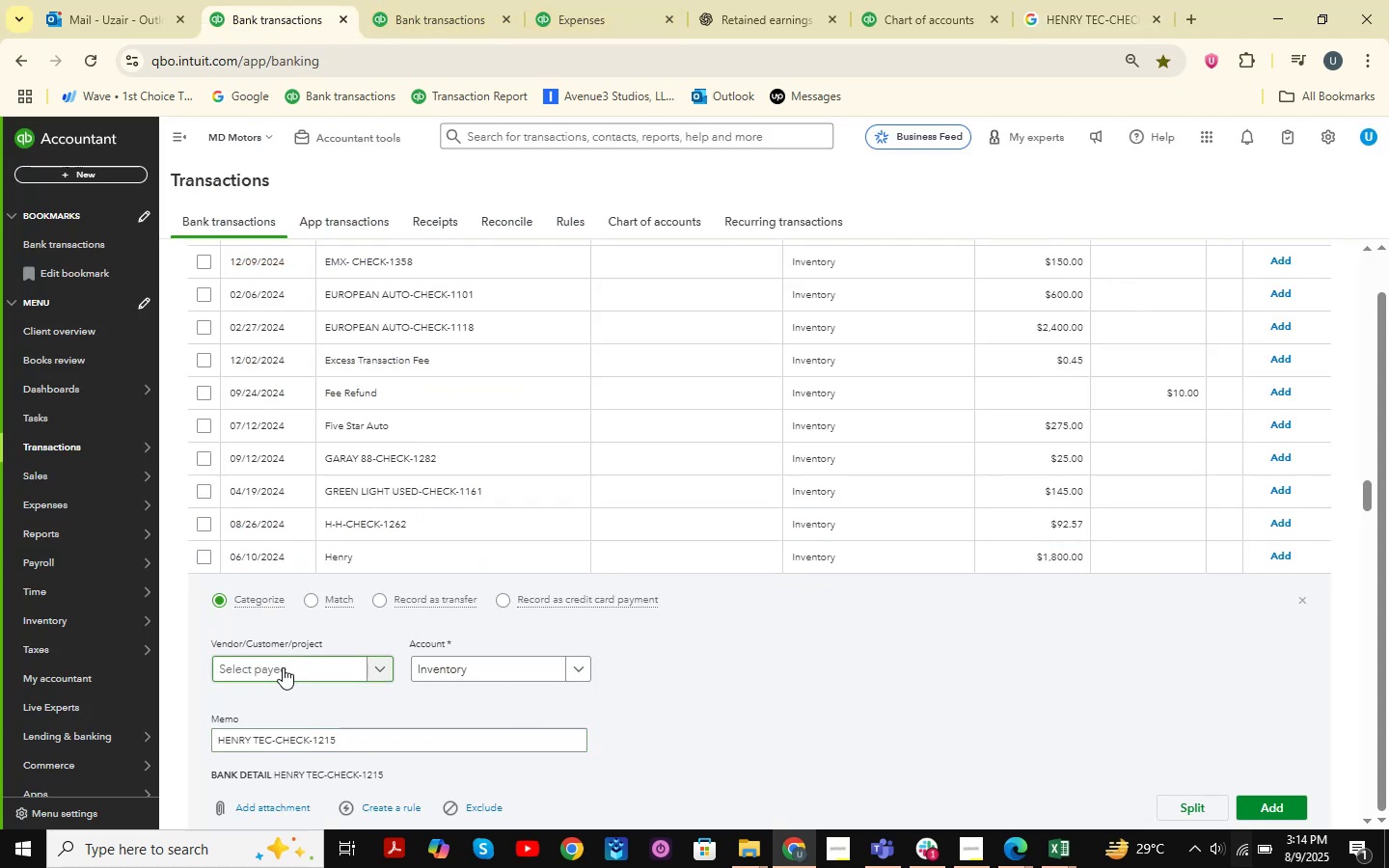 
left_click([285, 664])
 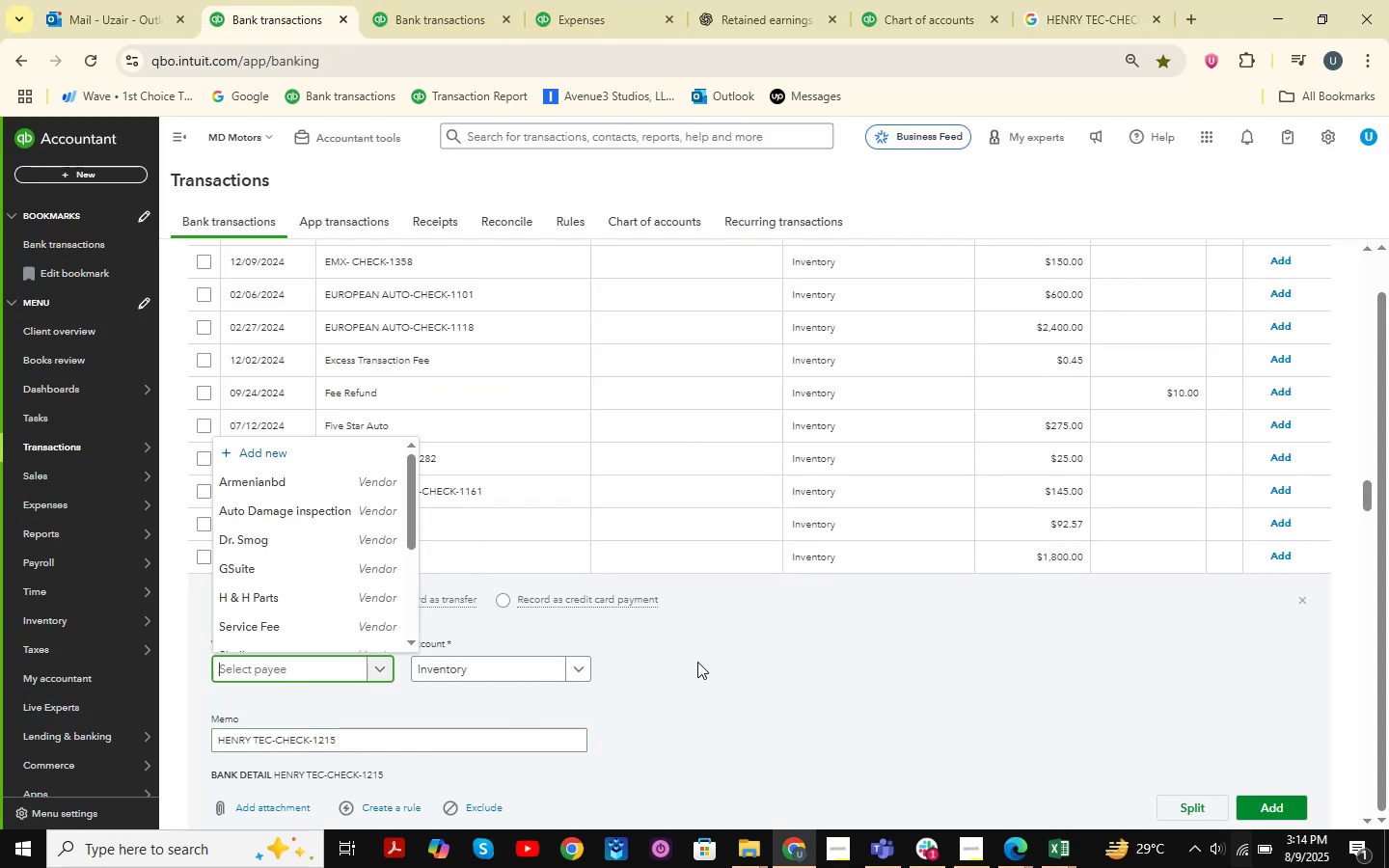 
type(henry)
 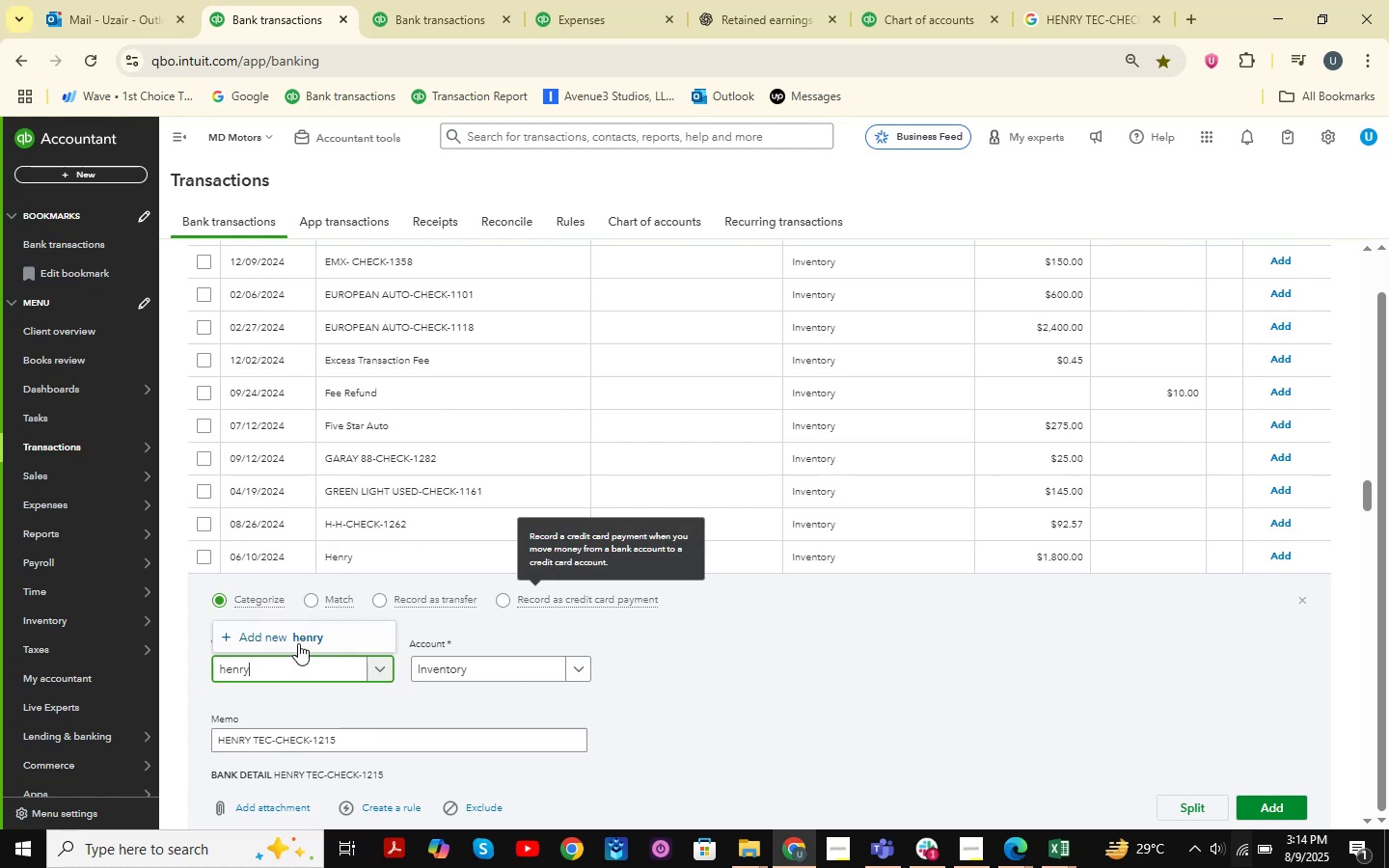 
left_click([301, 636])
 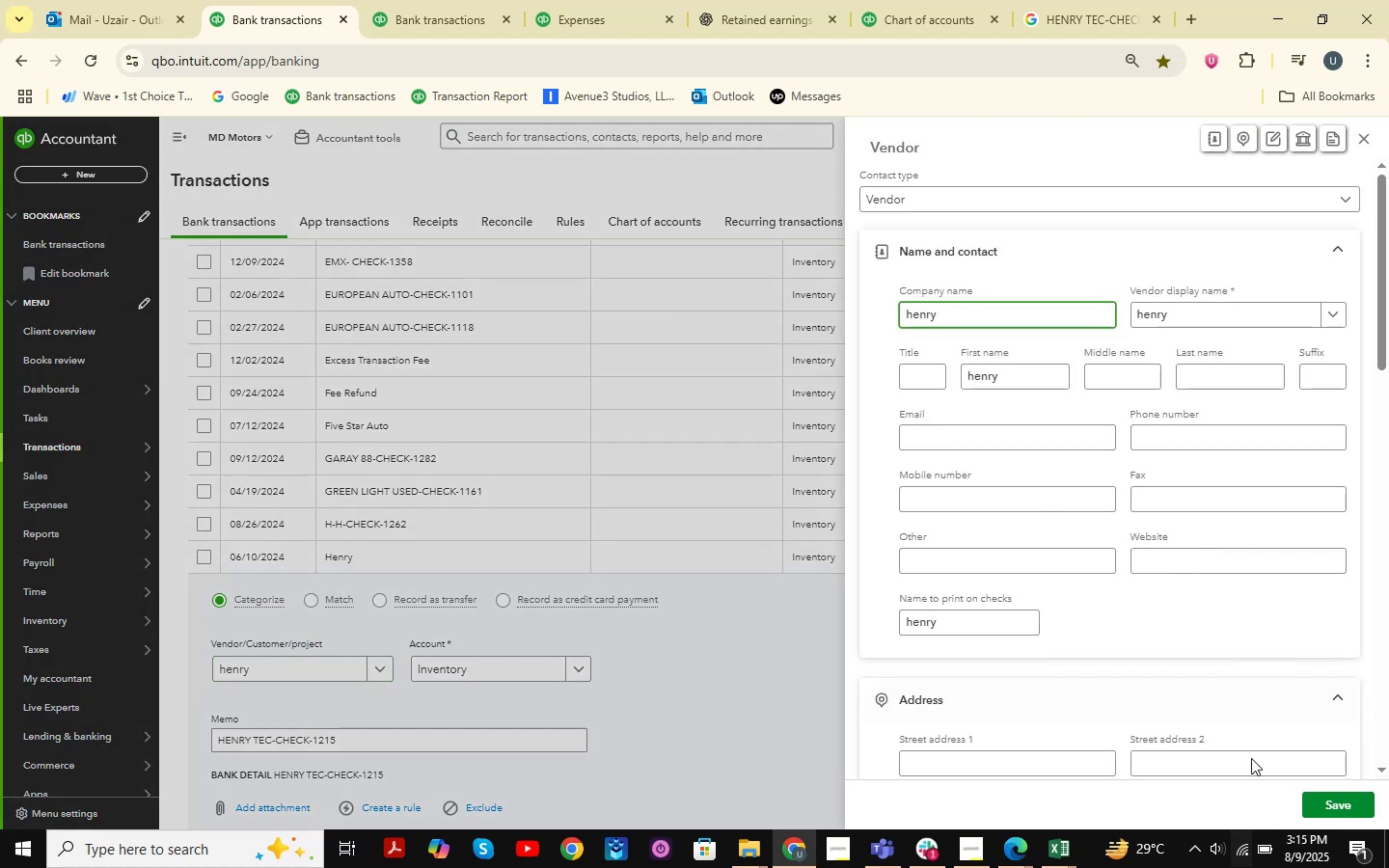 
wait(5.47)
 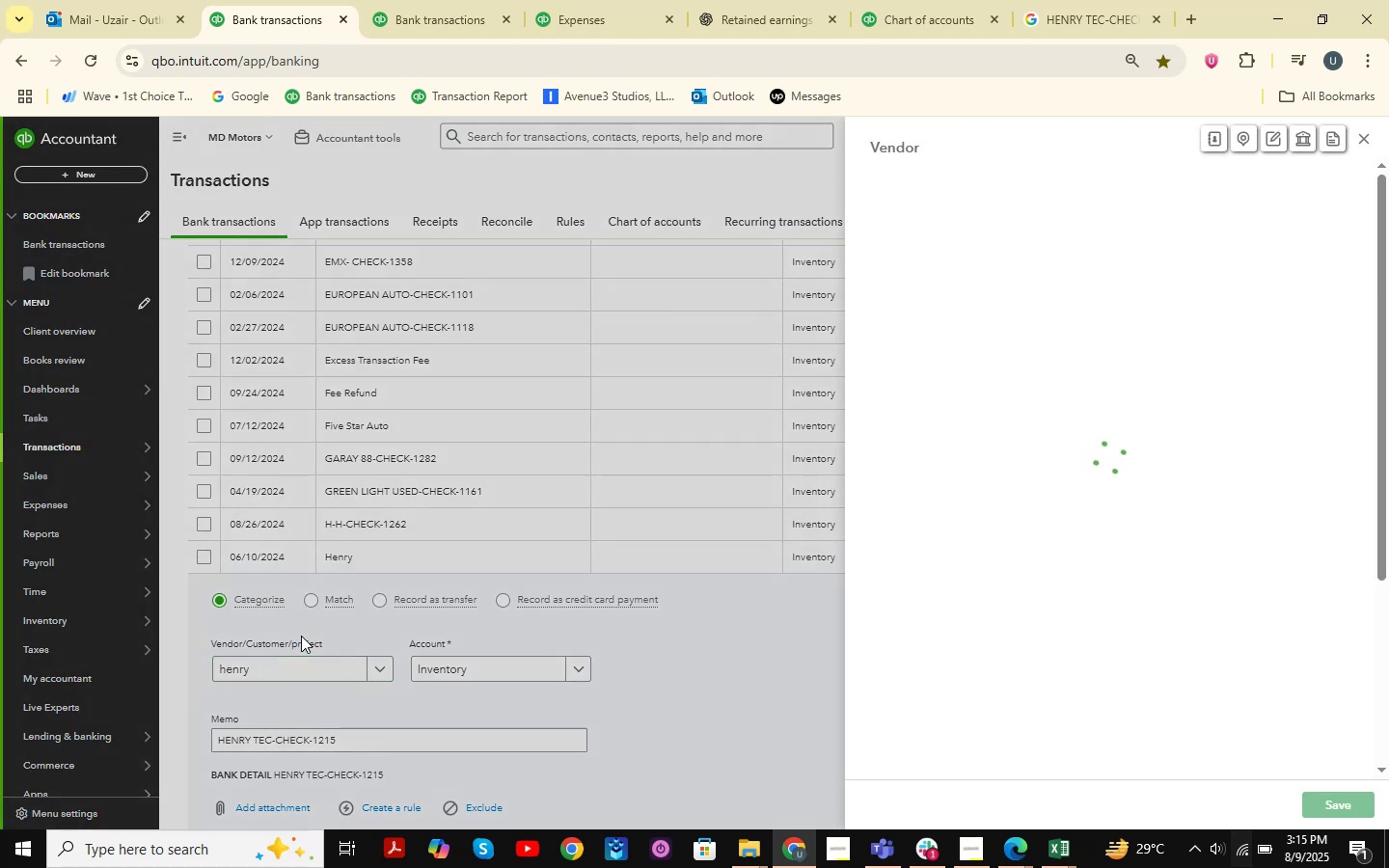 
left_click([1325, 801])
 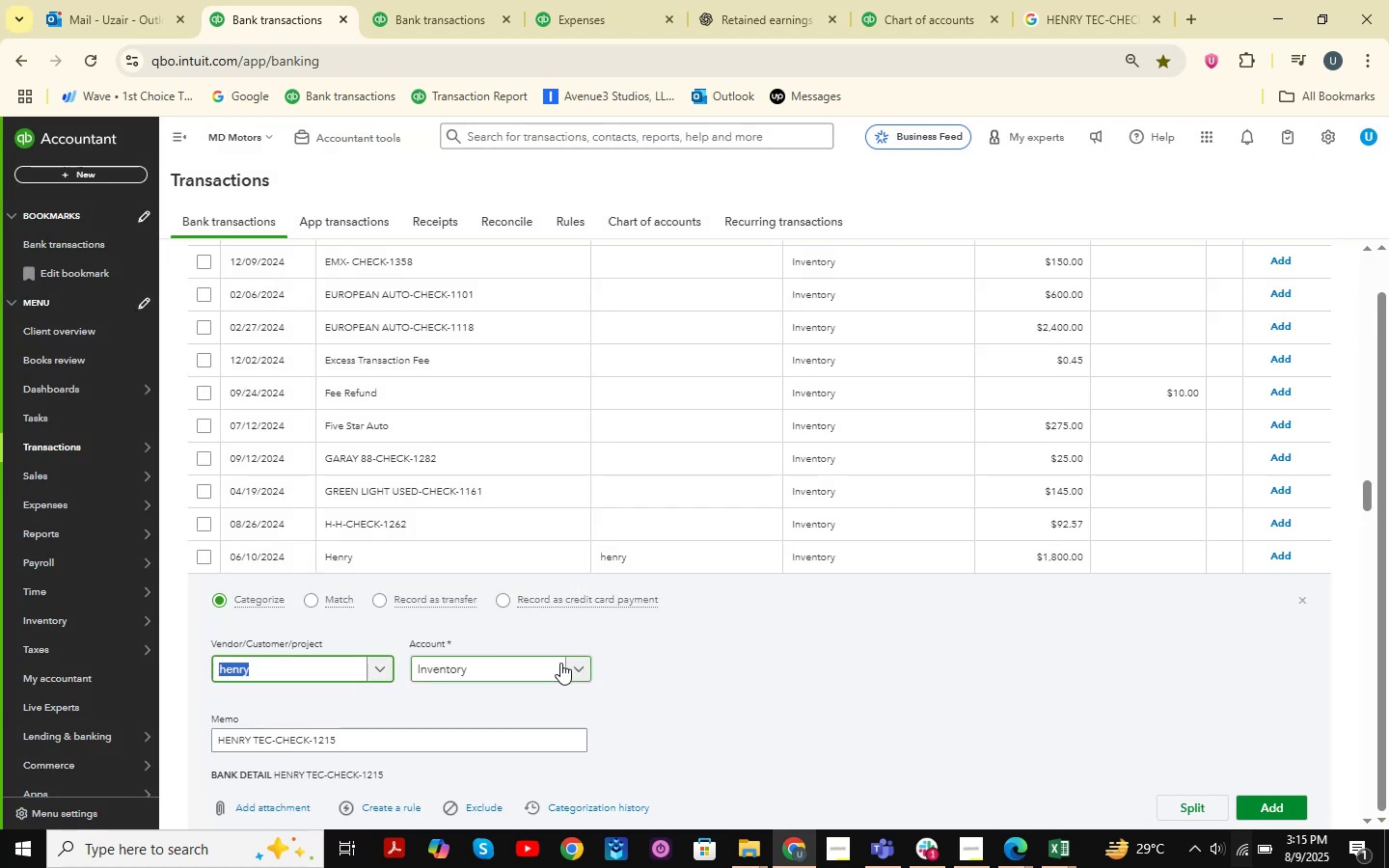 
left_click([574, 662])
 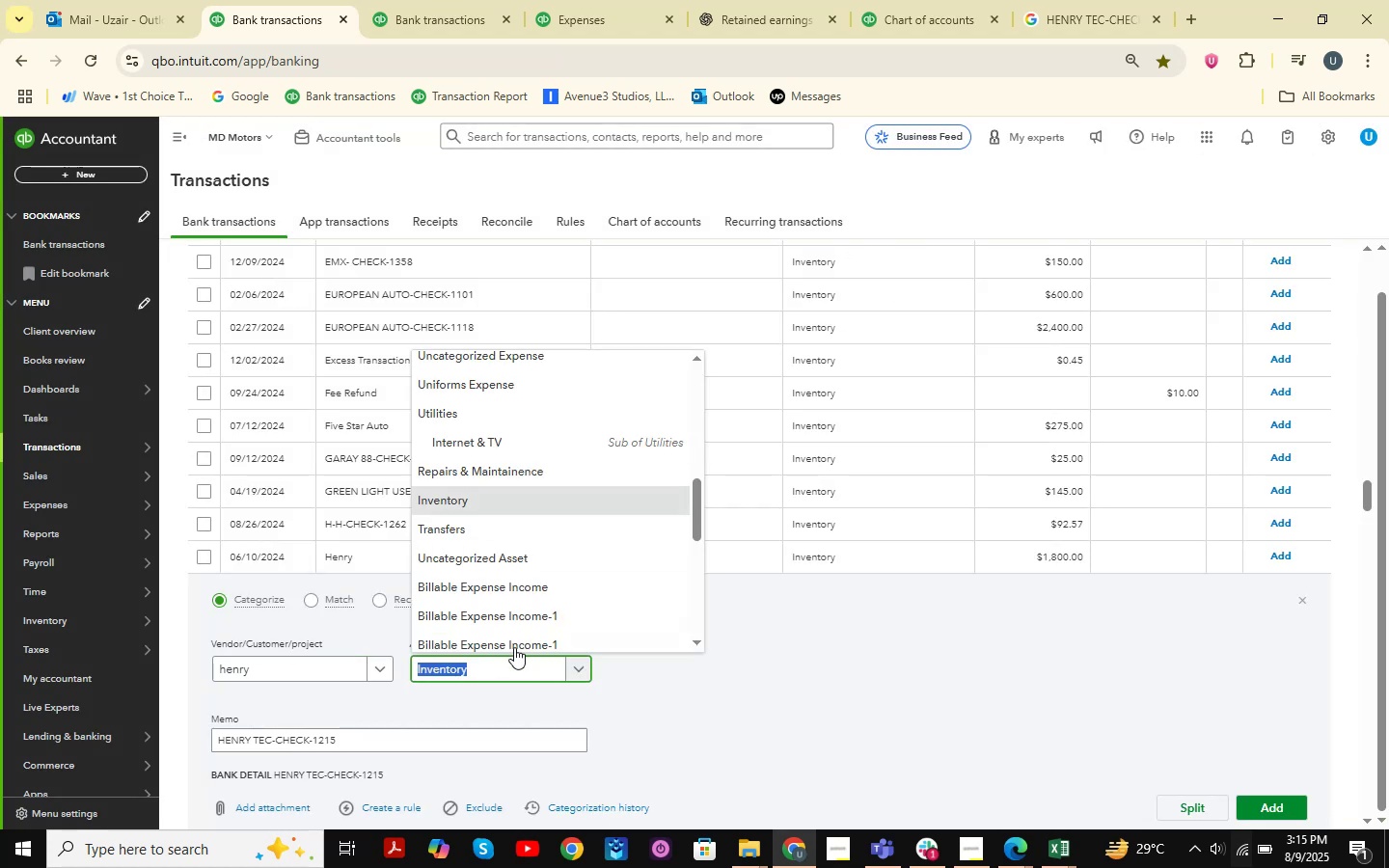 
left_click([505, 667])
 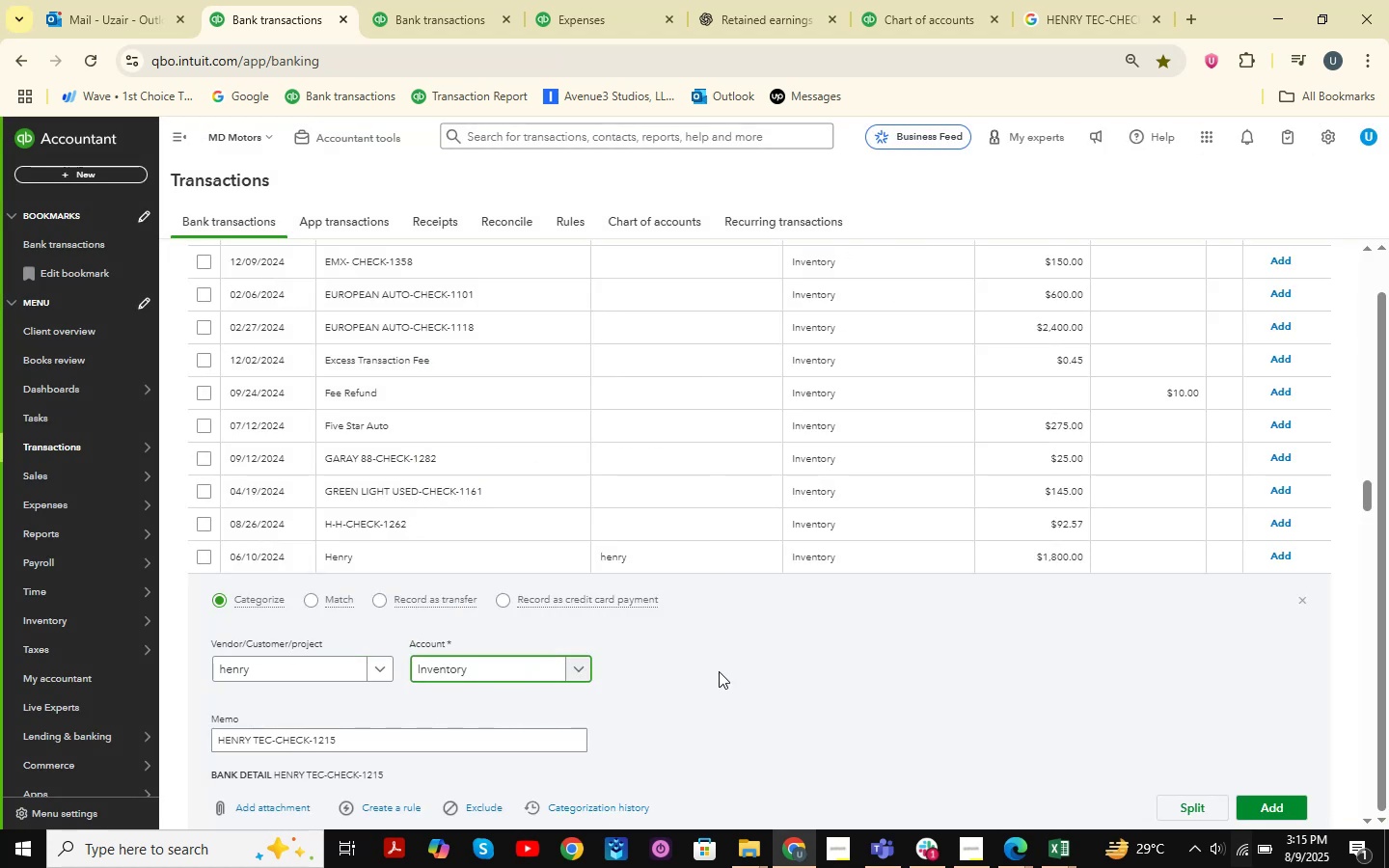 
key(Backspace)
 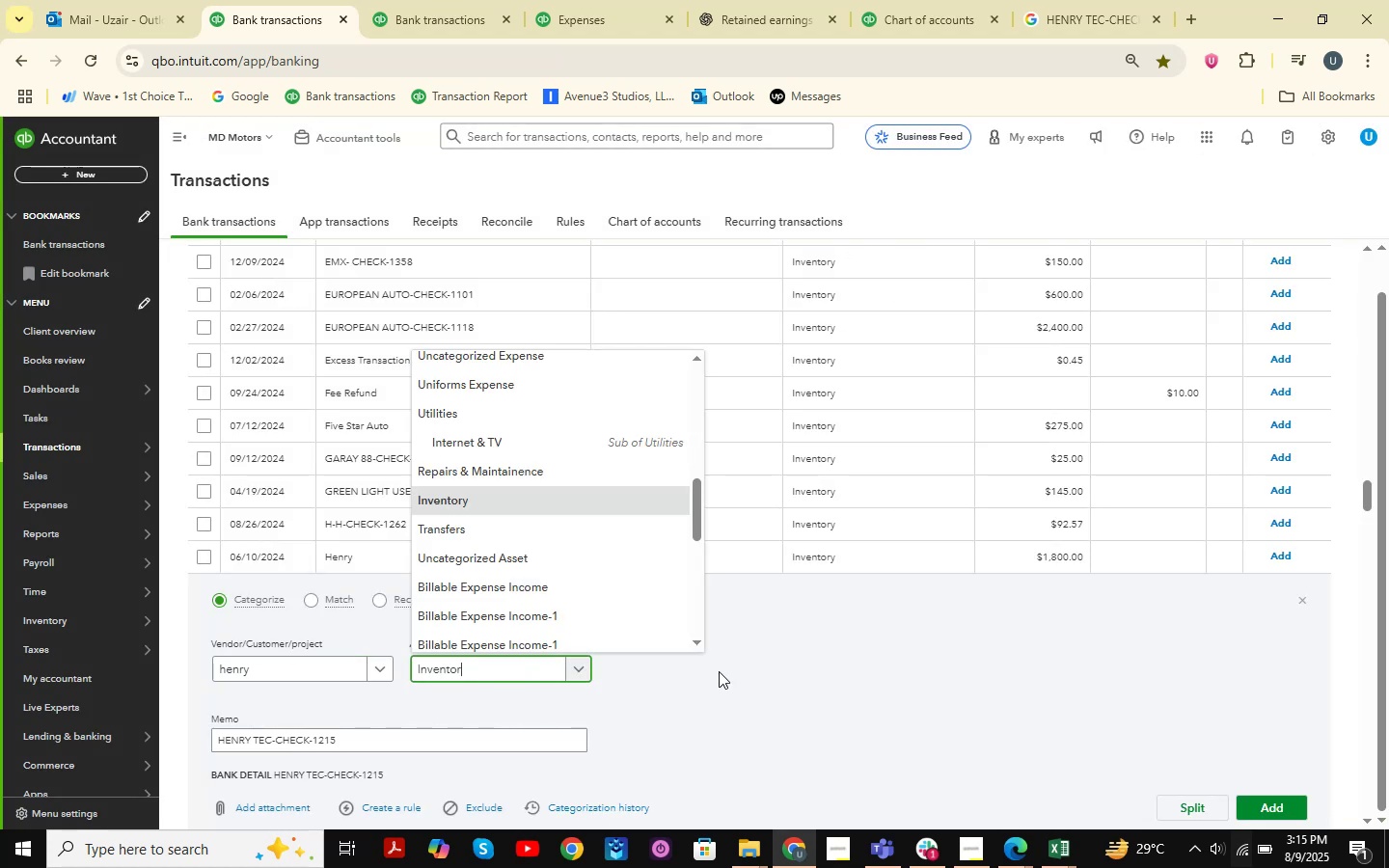 
key(CapsLock)
 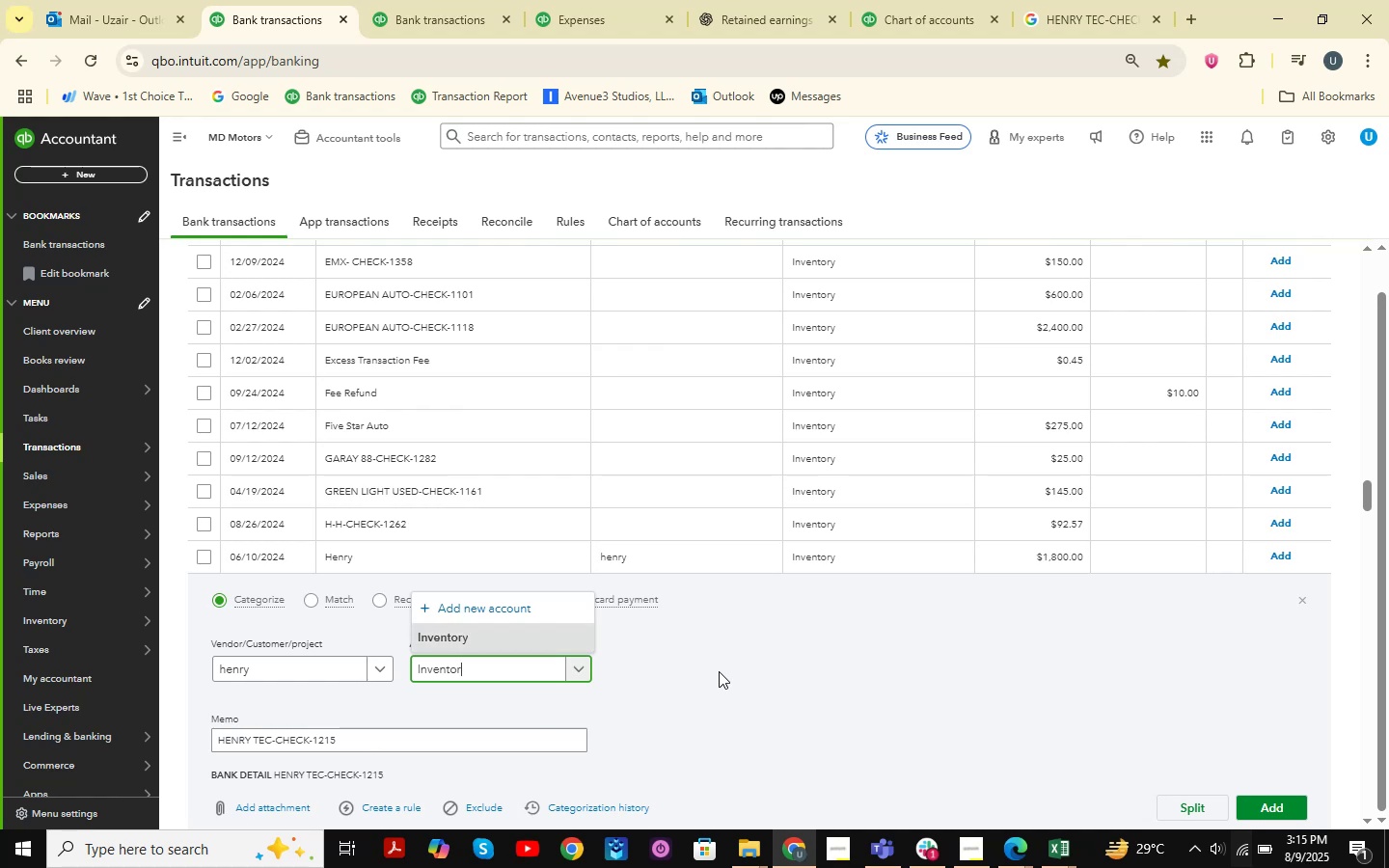 
key(S)
 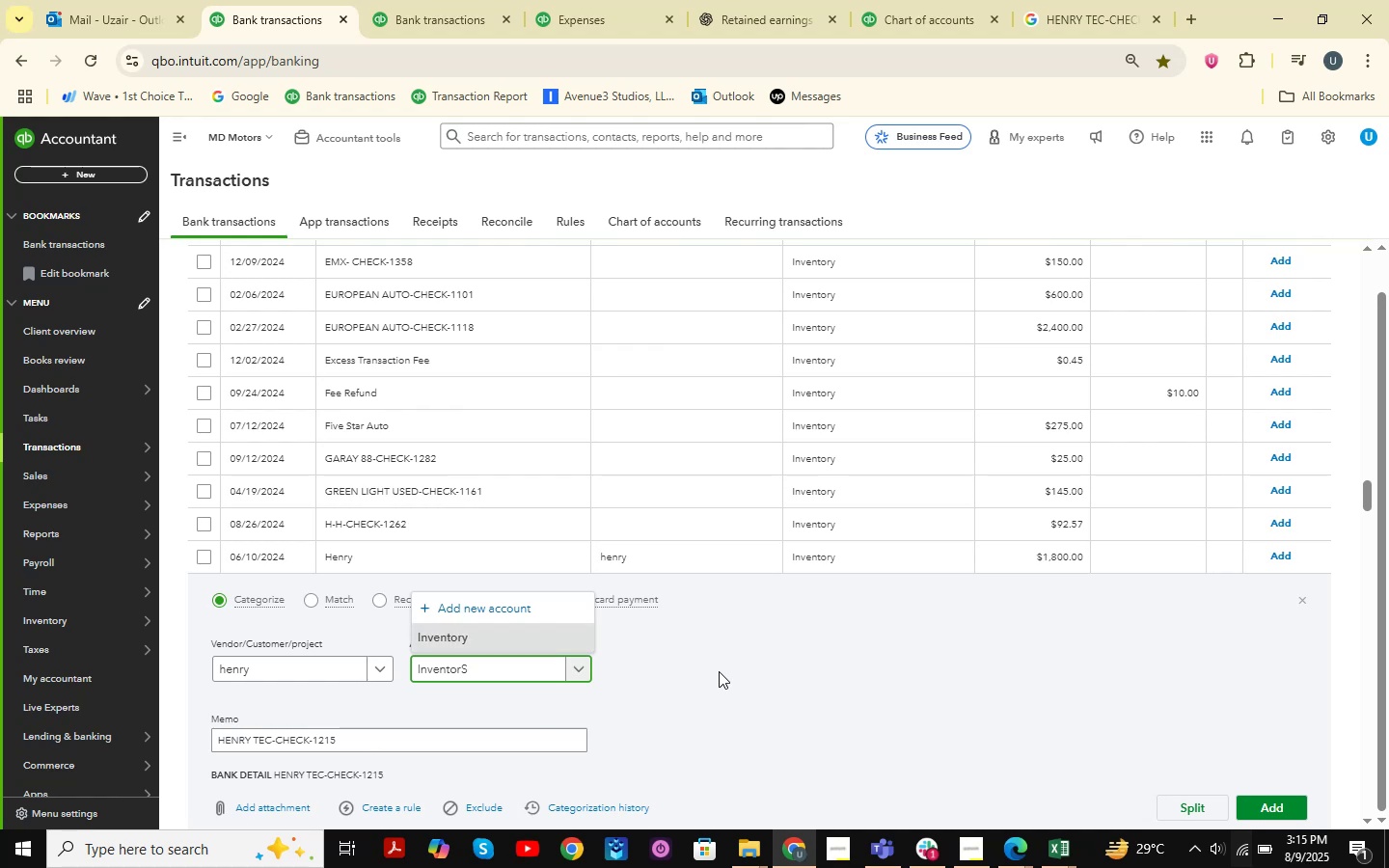 
key(Backspace)
 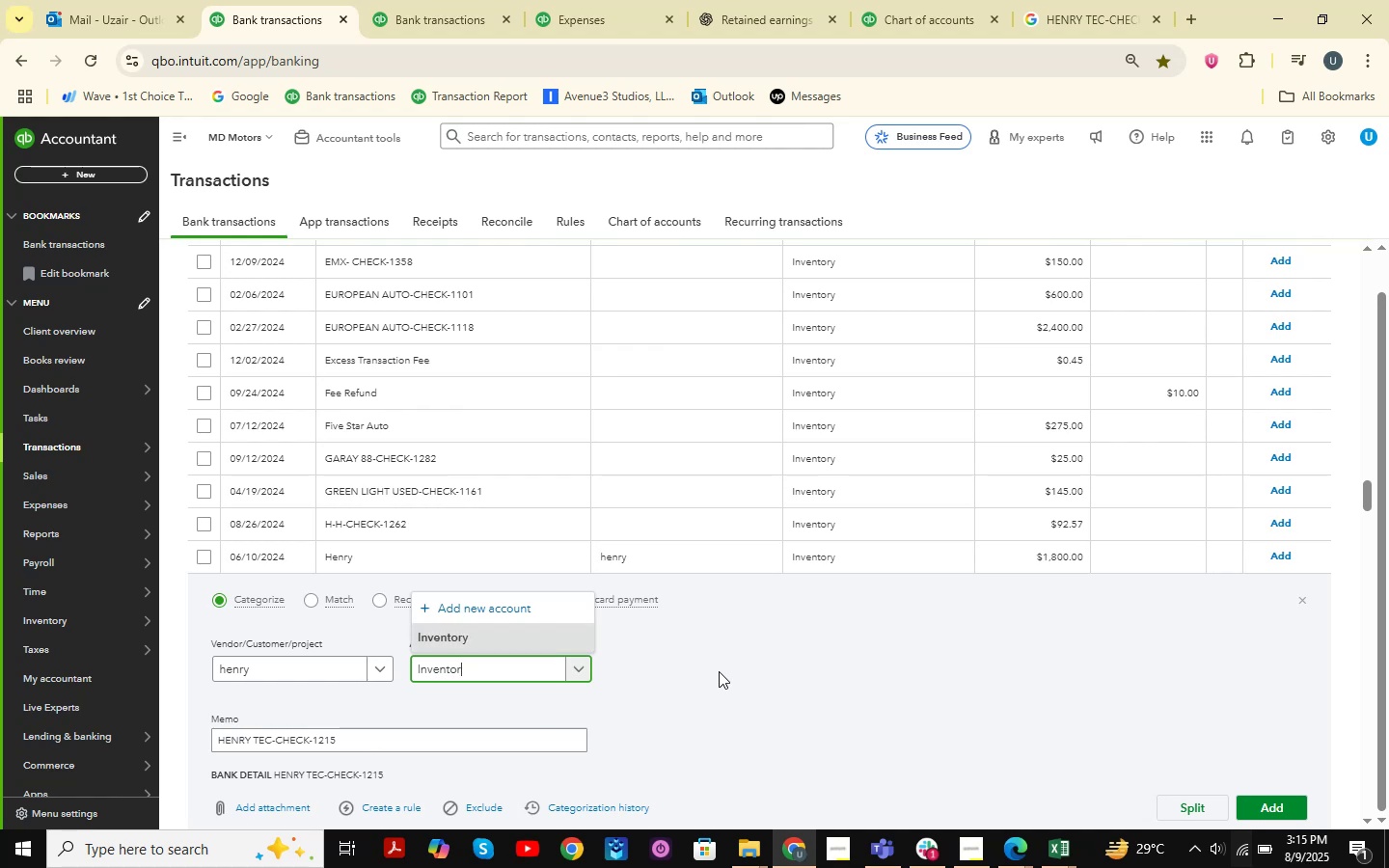 
key(Backspace)
 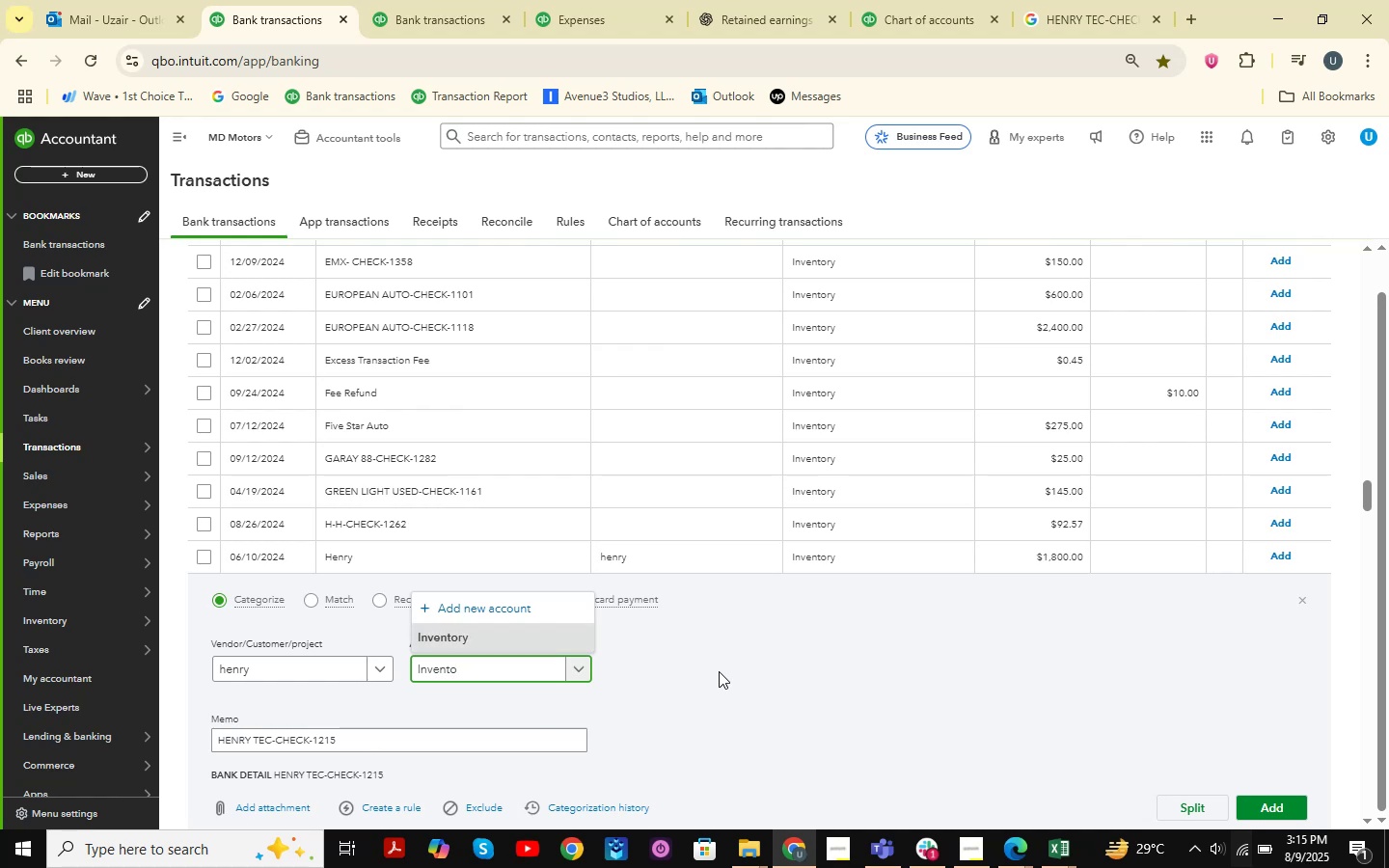 
key(Backspace)
 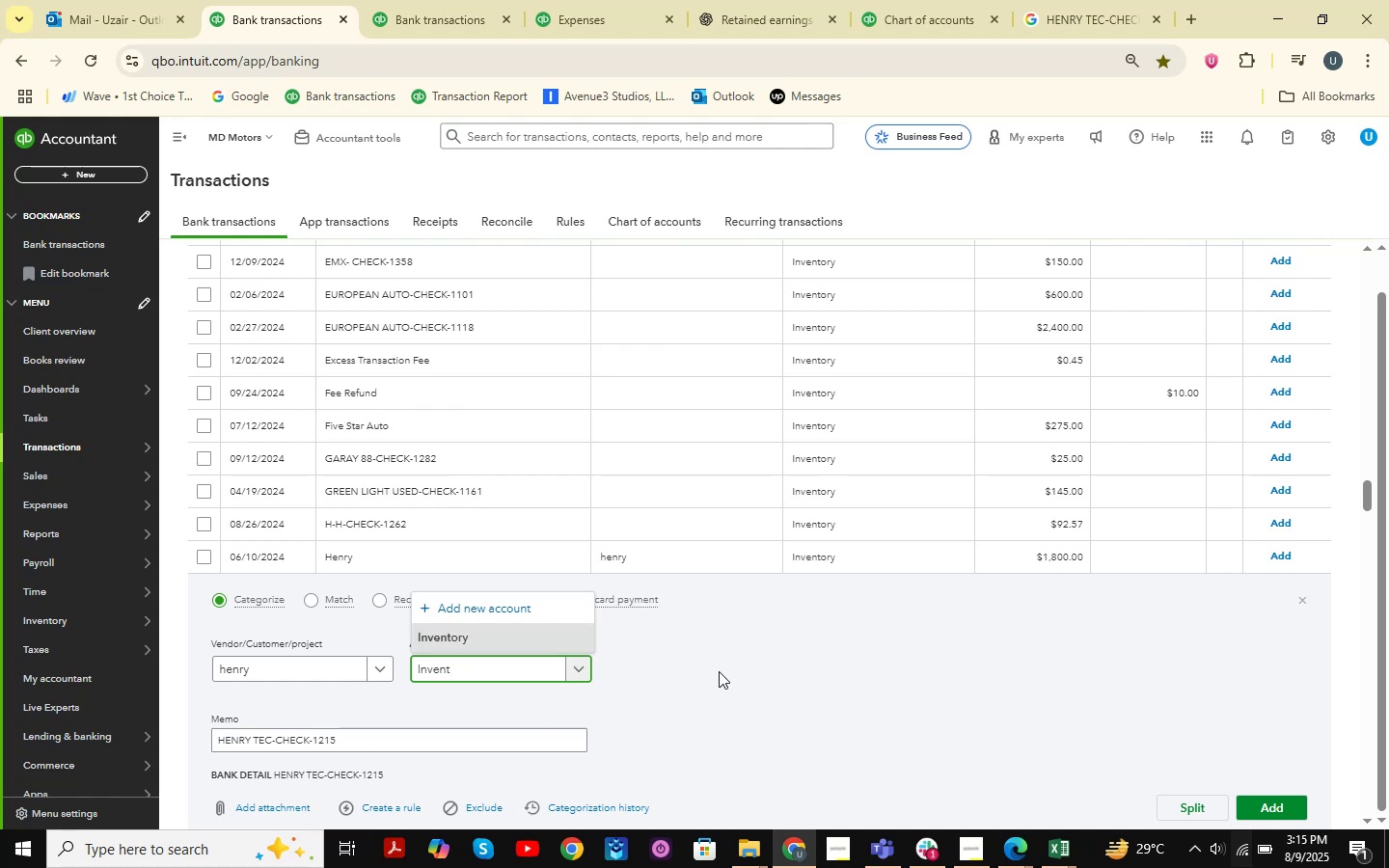 
hold_key(key=Backspace, duration=0.86)
 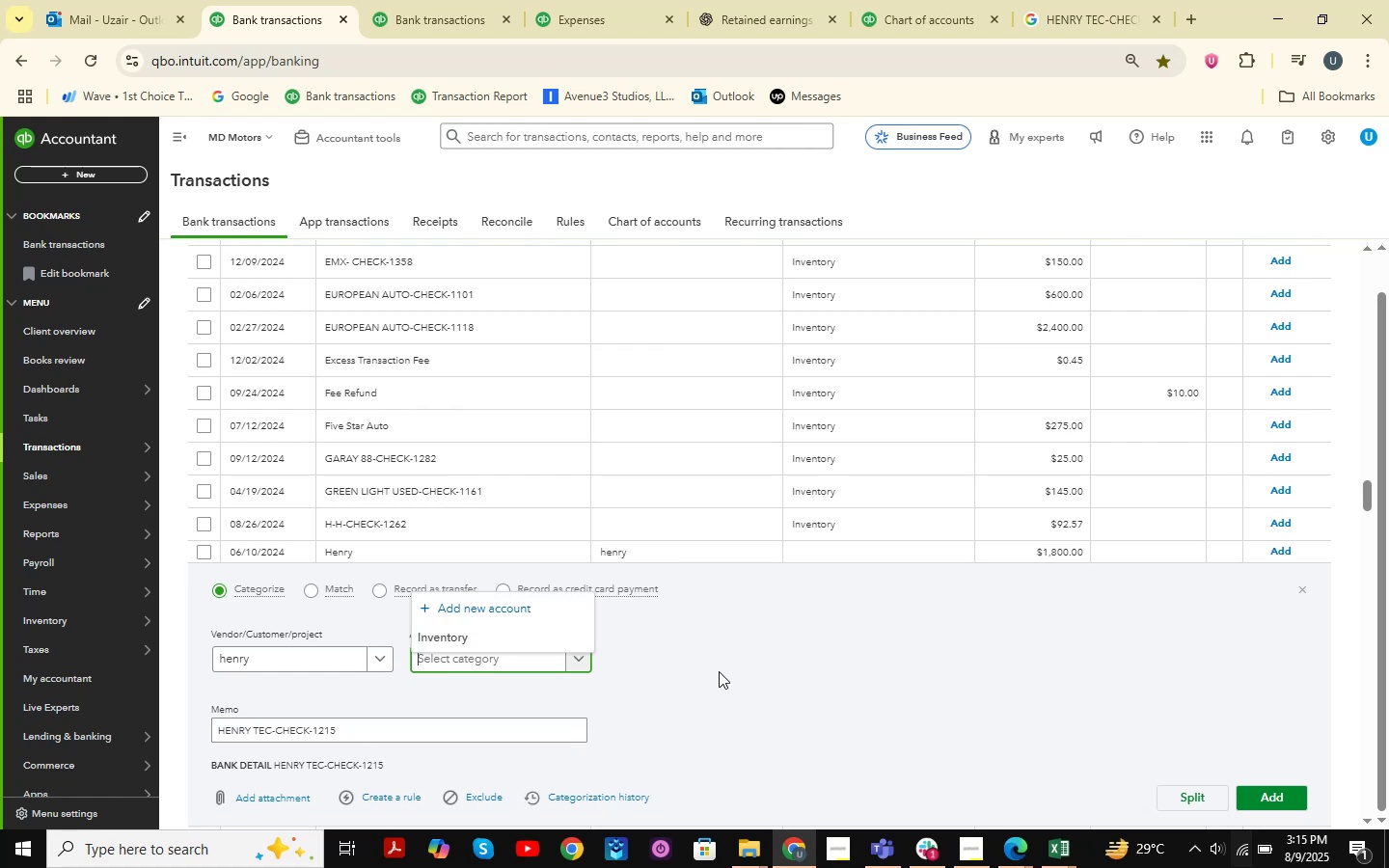 
key(Backspace)
 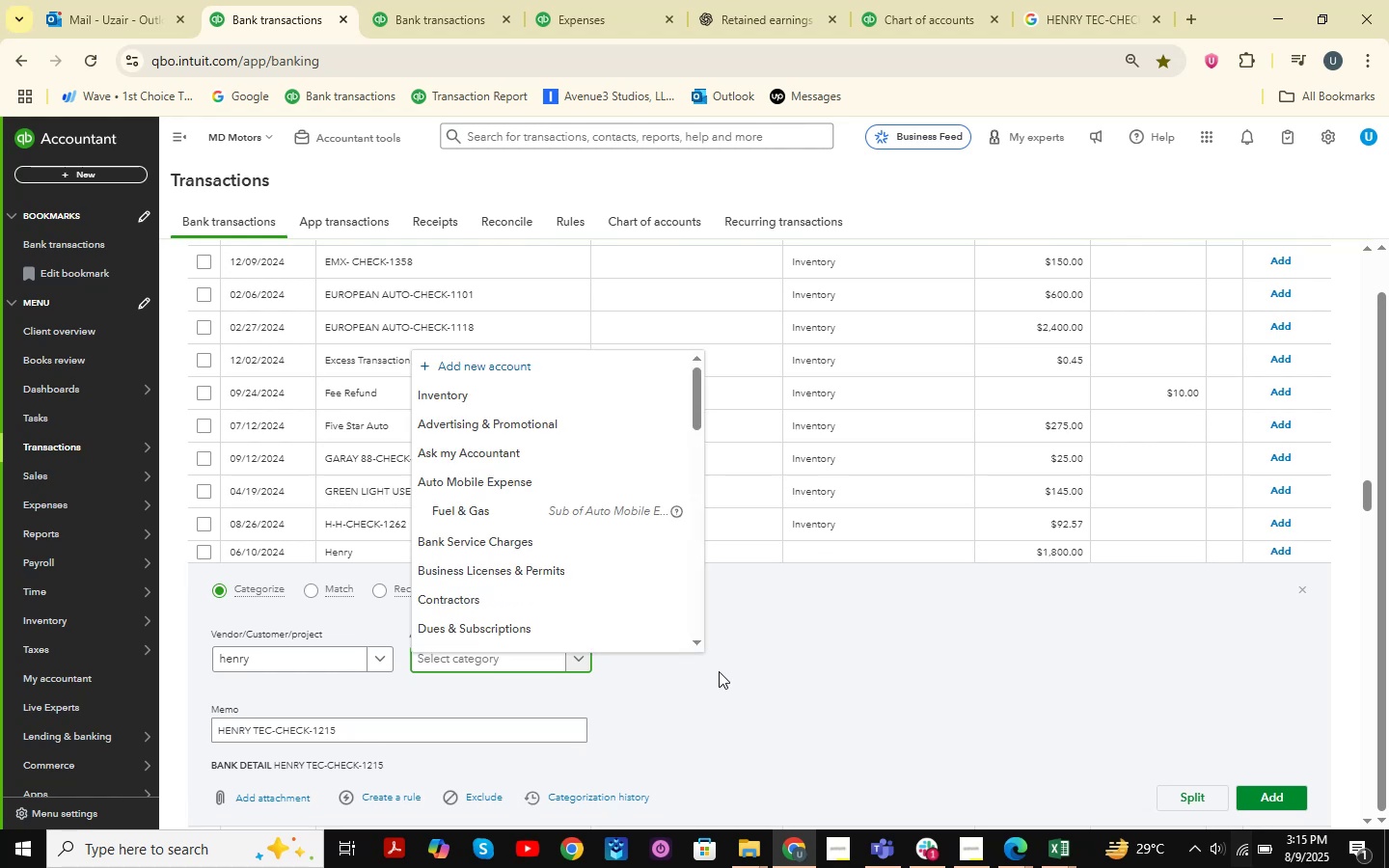 
key(S)
 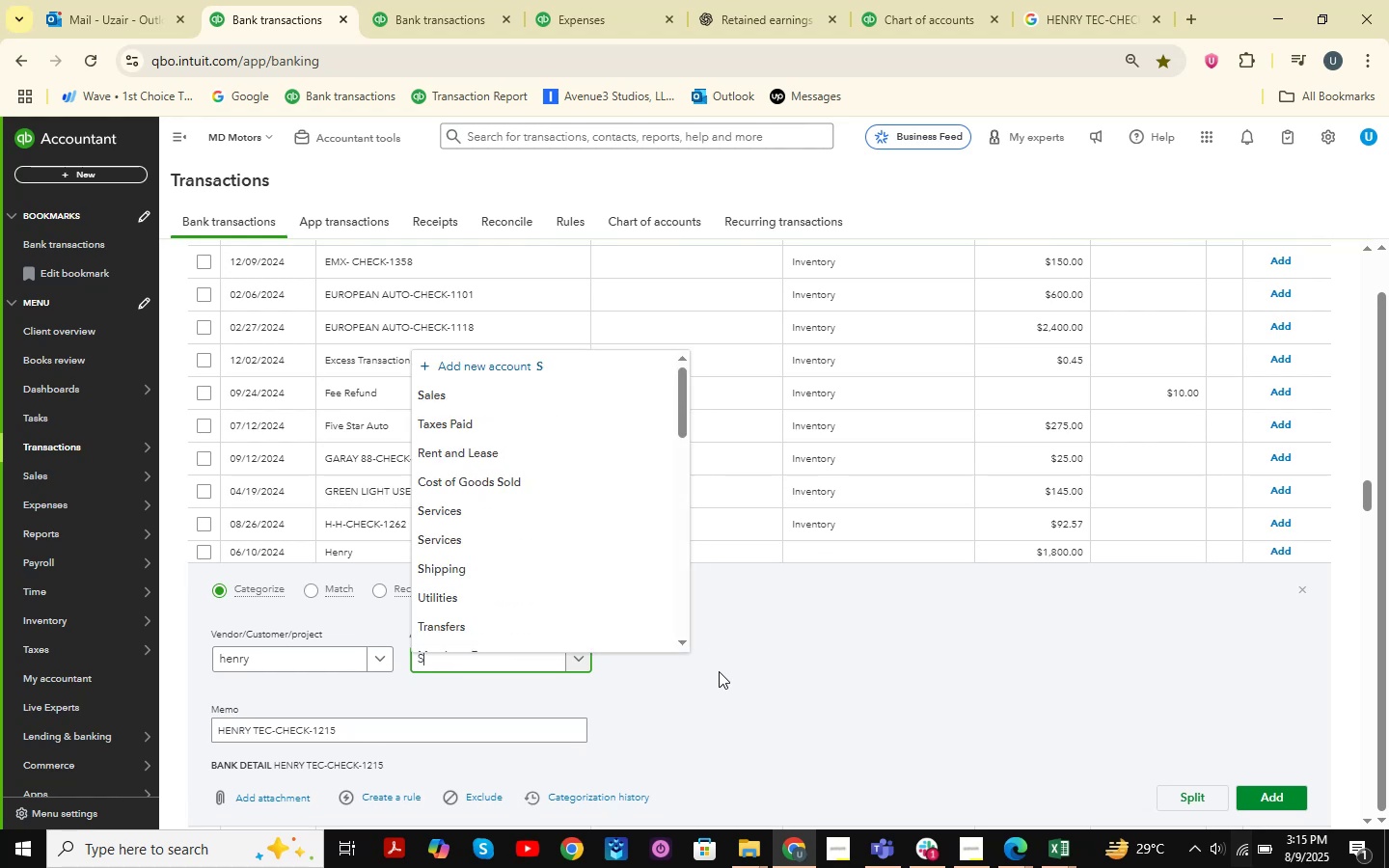 
key(CapsLock)
 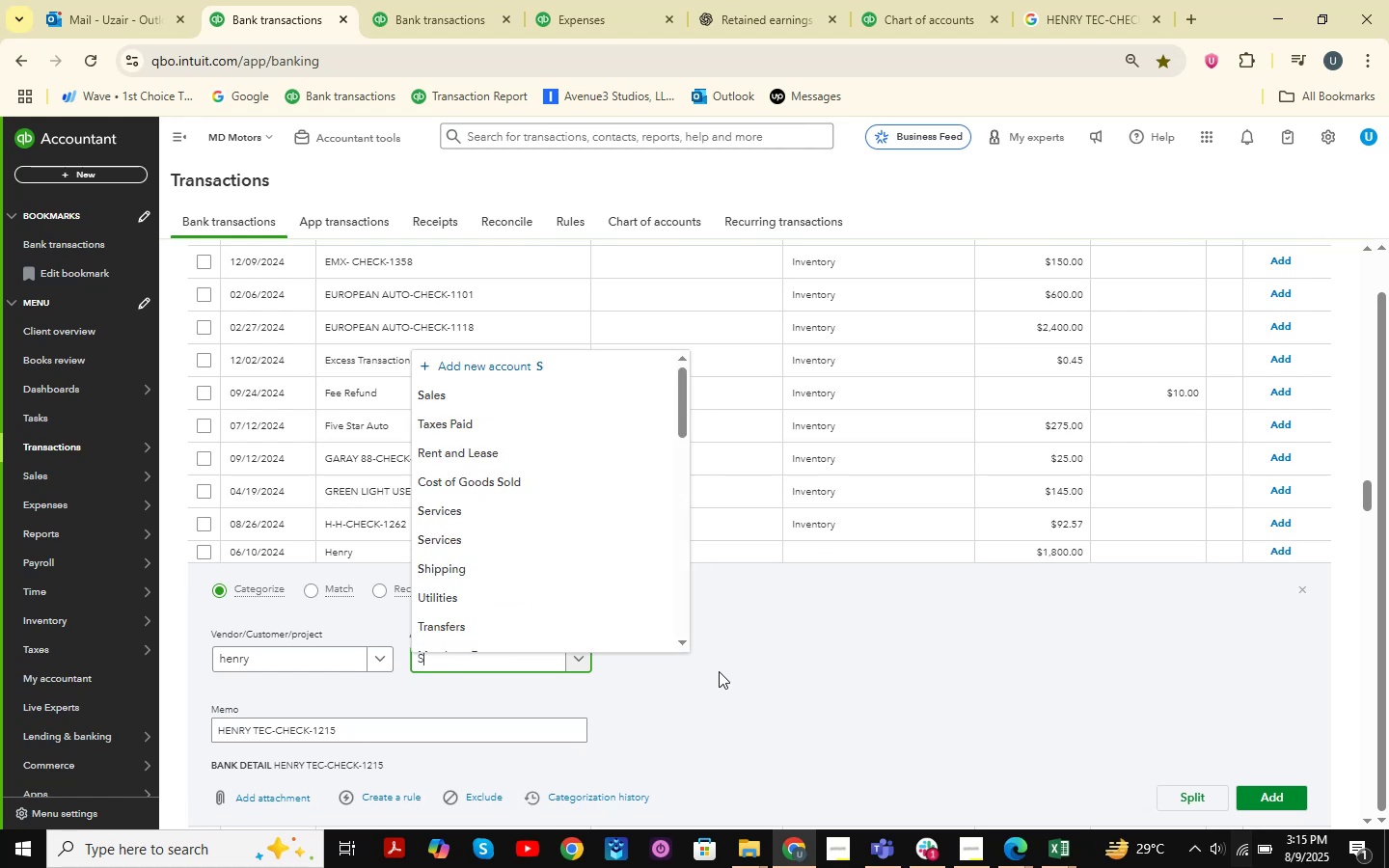 
key(U)
 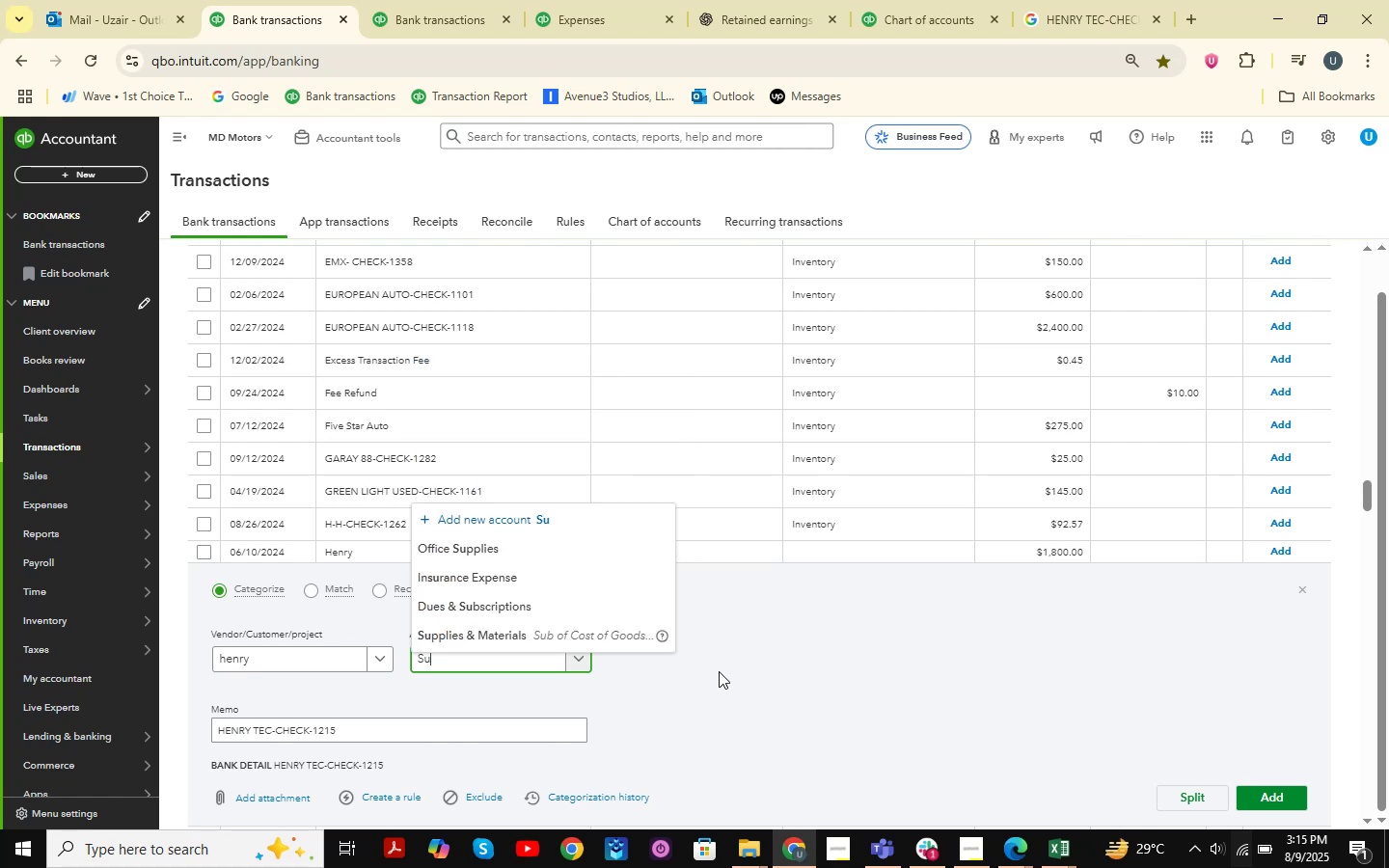 
left_click([502, 640])
 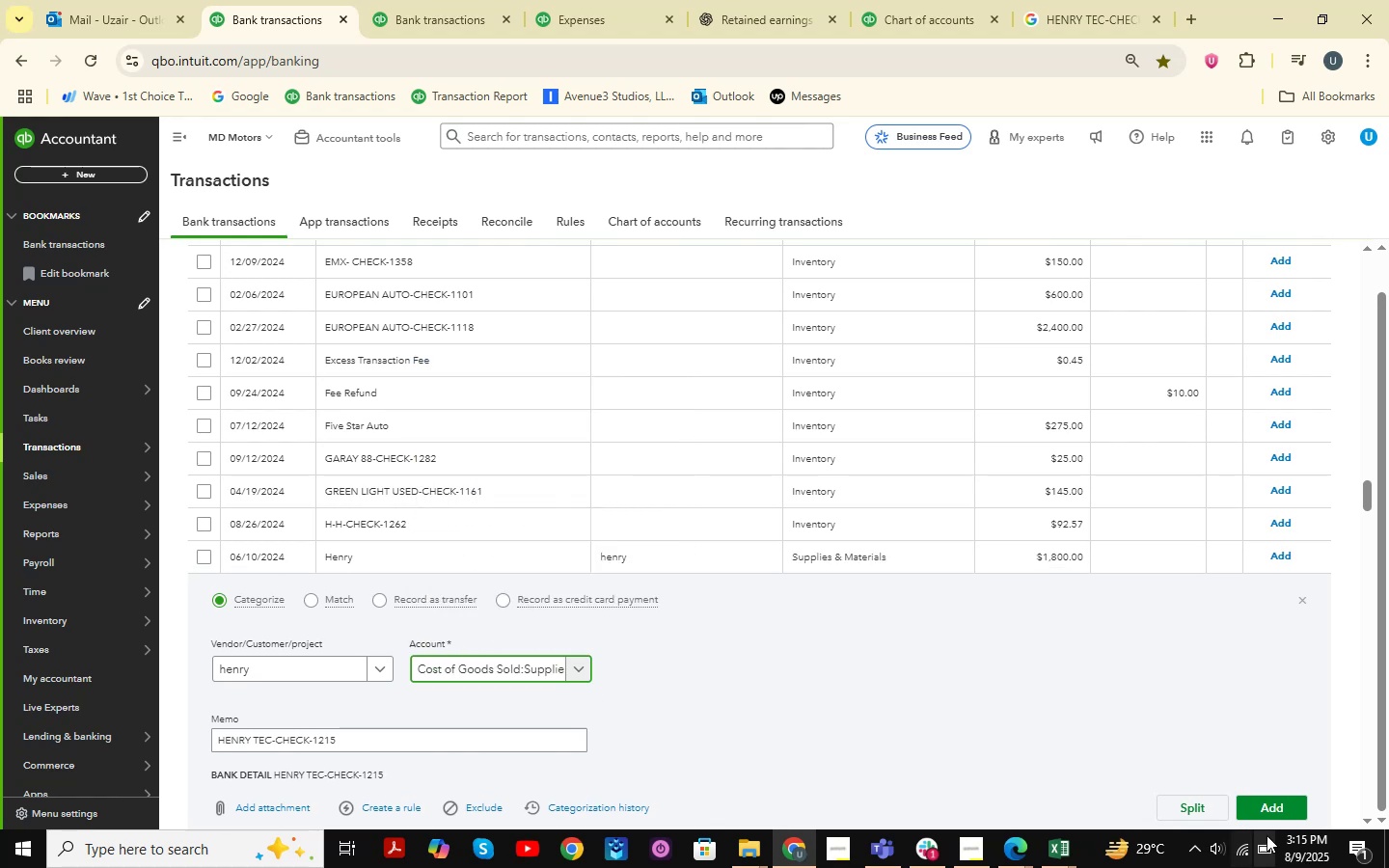 
left_click([1285, 797])
 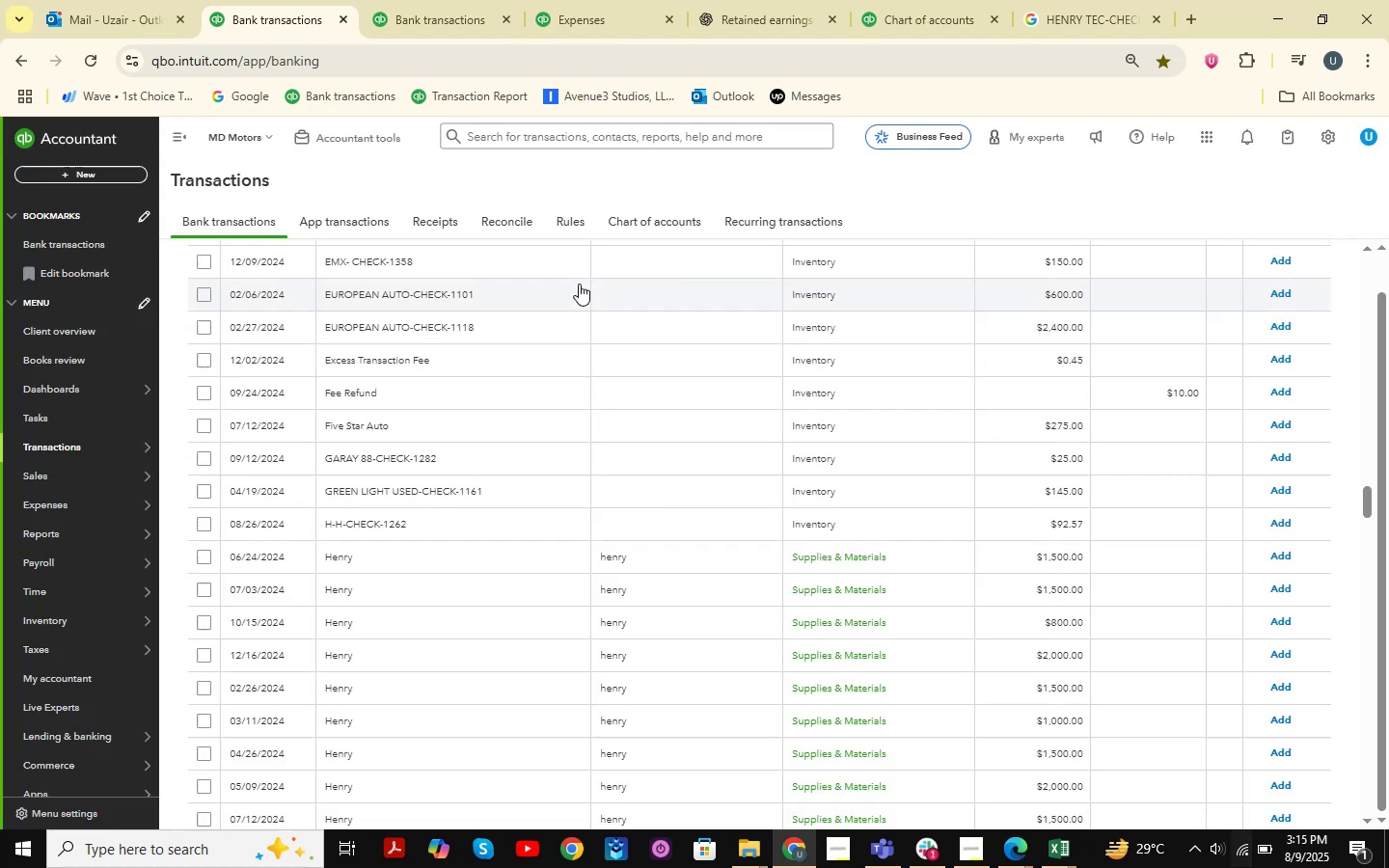 
wait(9.63)
 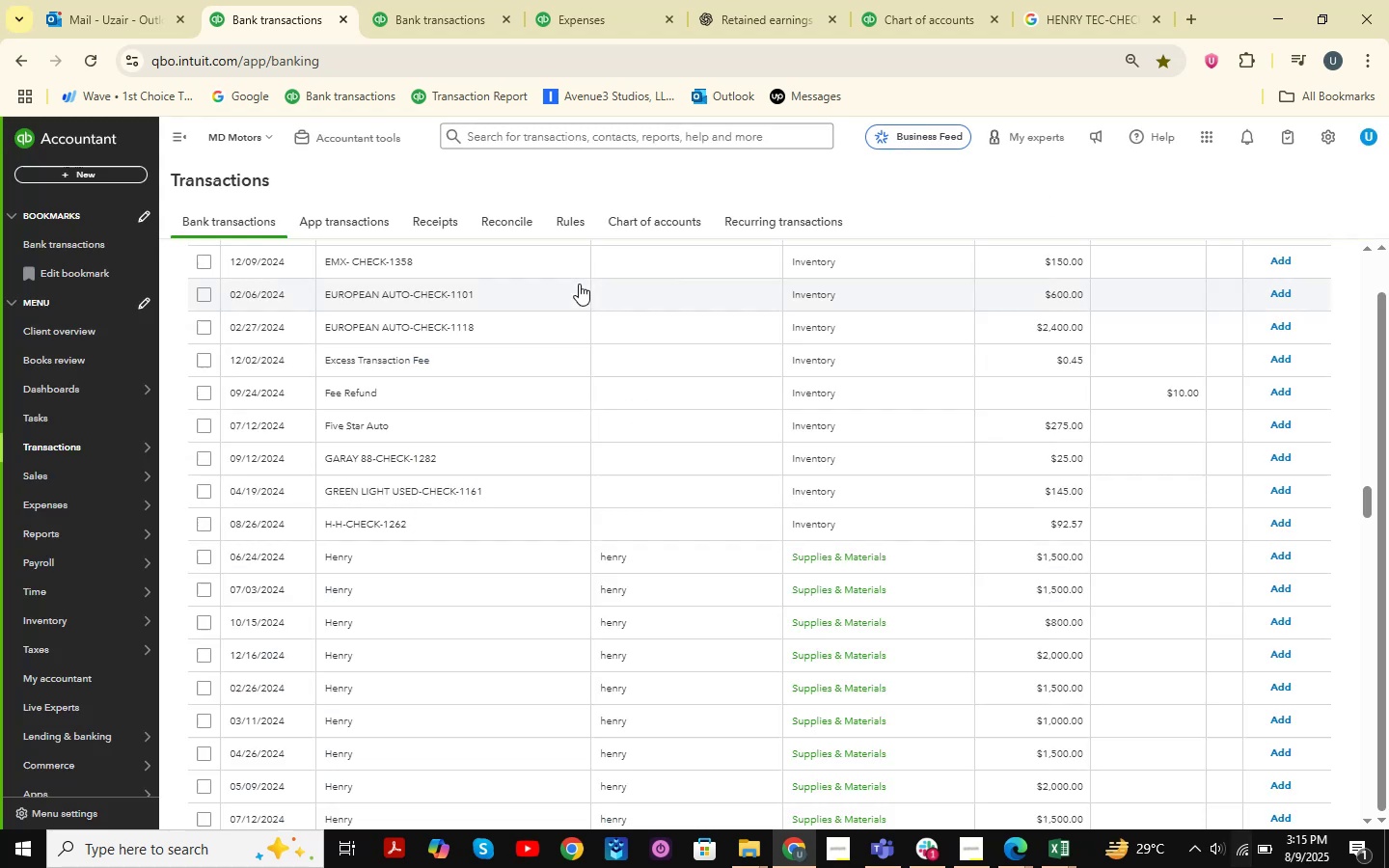 
left_click([201, 556])
 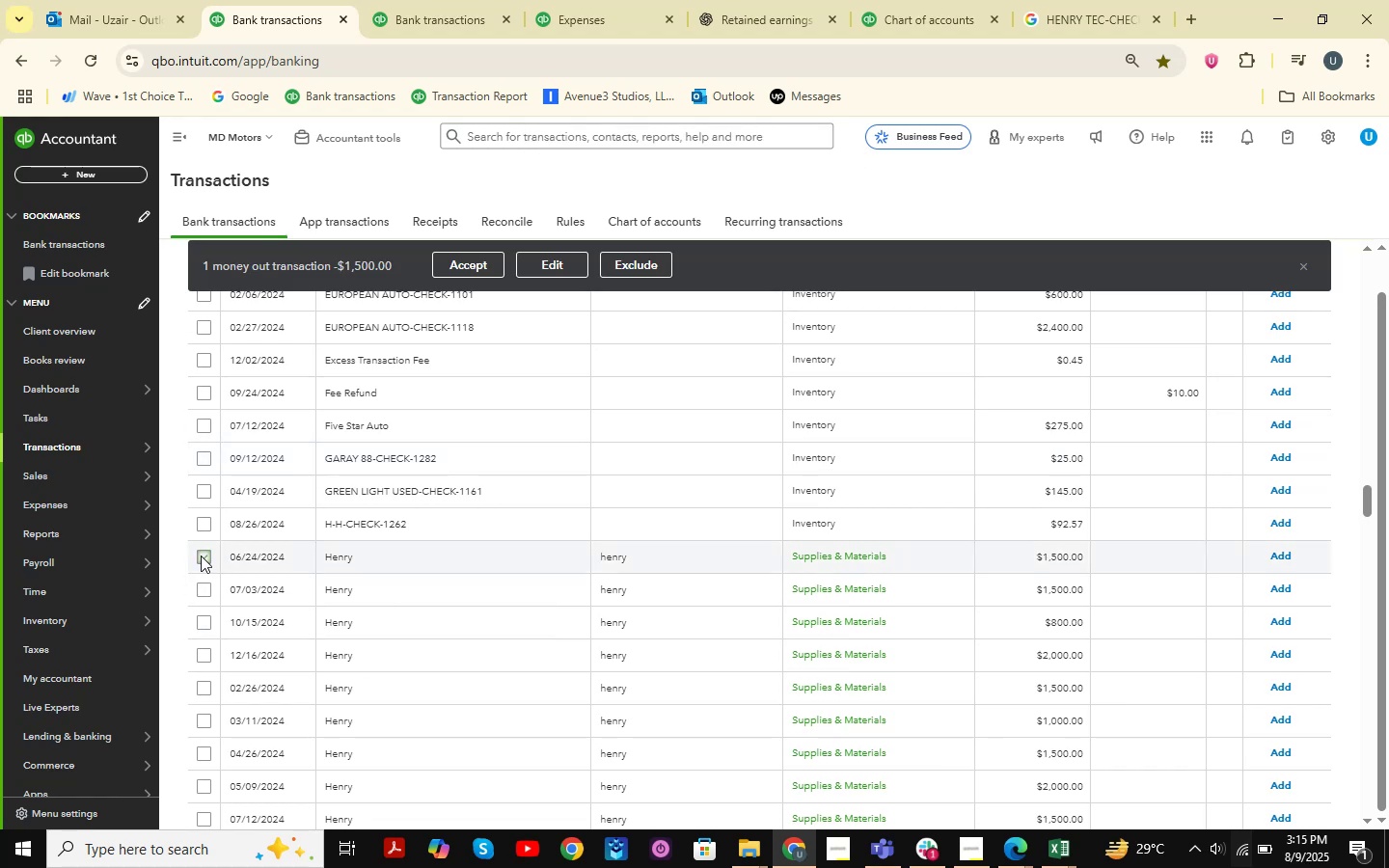 
hold_key(key=ShiftLeft, duration=1.54)
 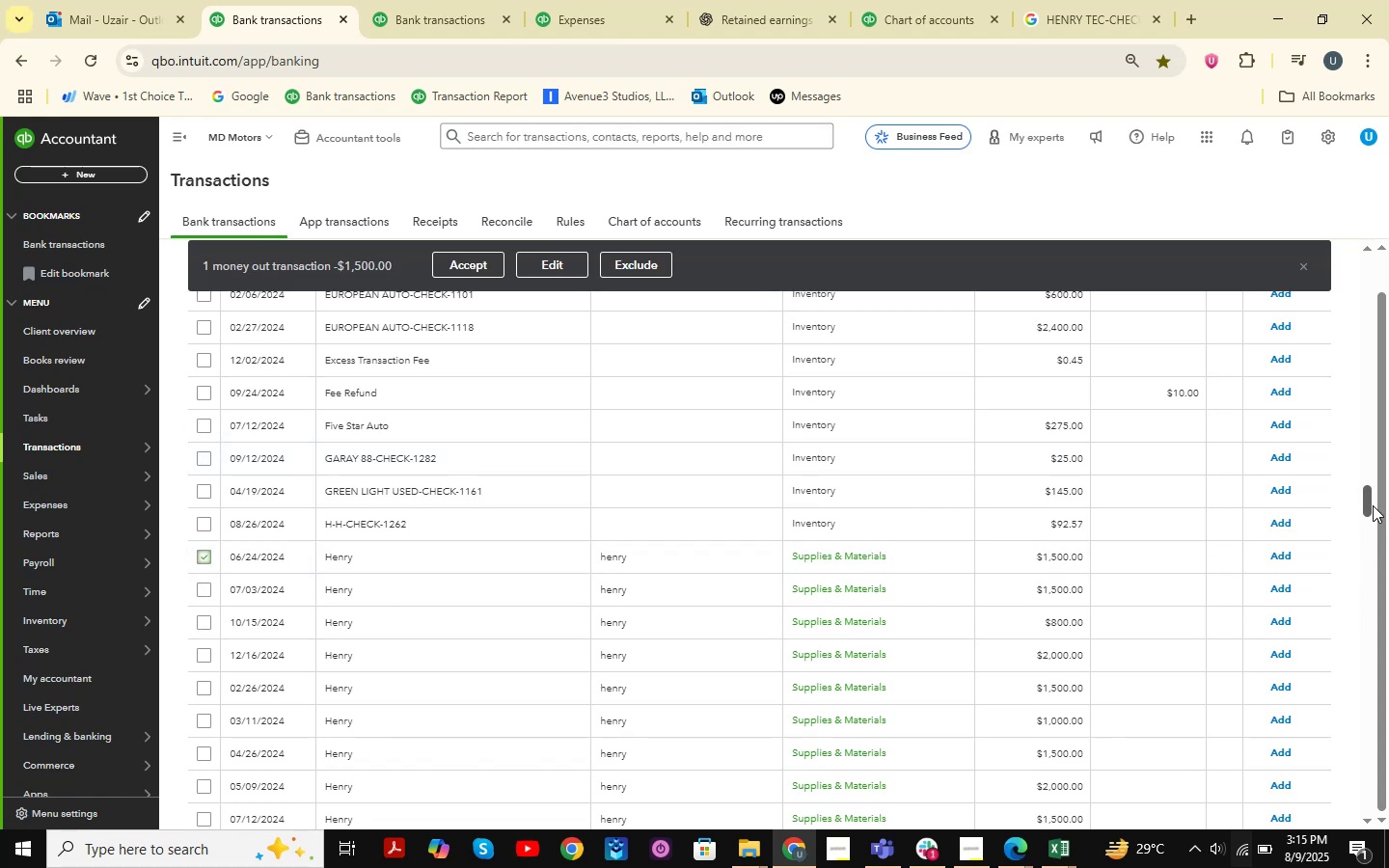 
hold_key(key=ShiftLeft, duration=1.52)
left_click_drag(start_coordinate=[1371, 503], to_coordinate=[1369, 518])
 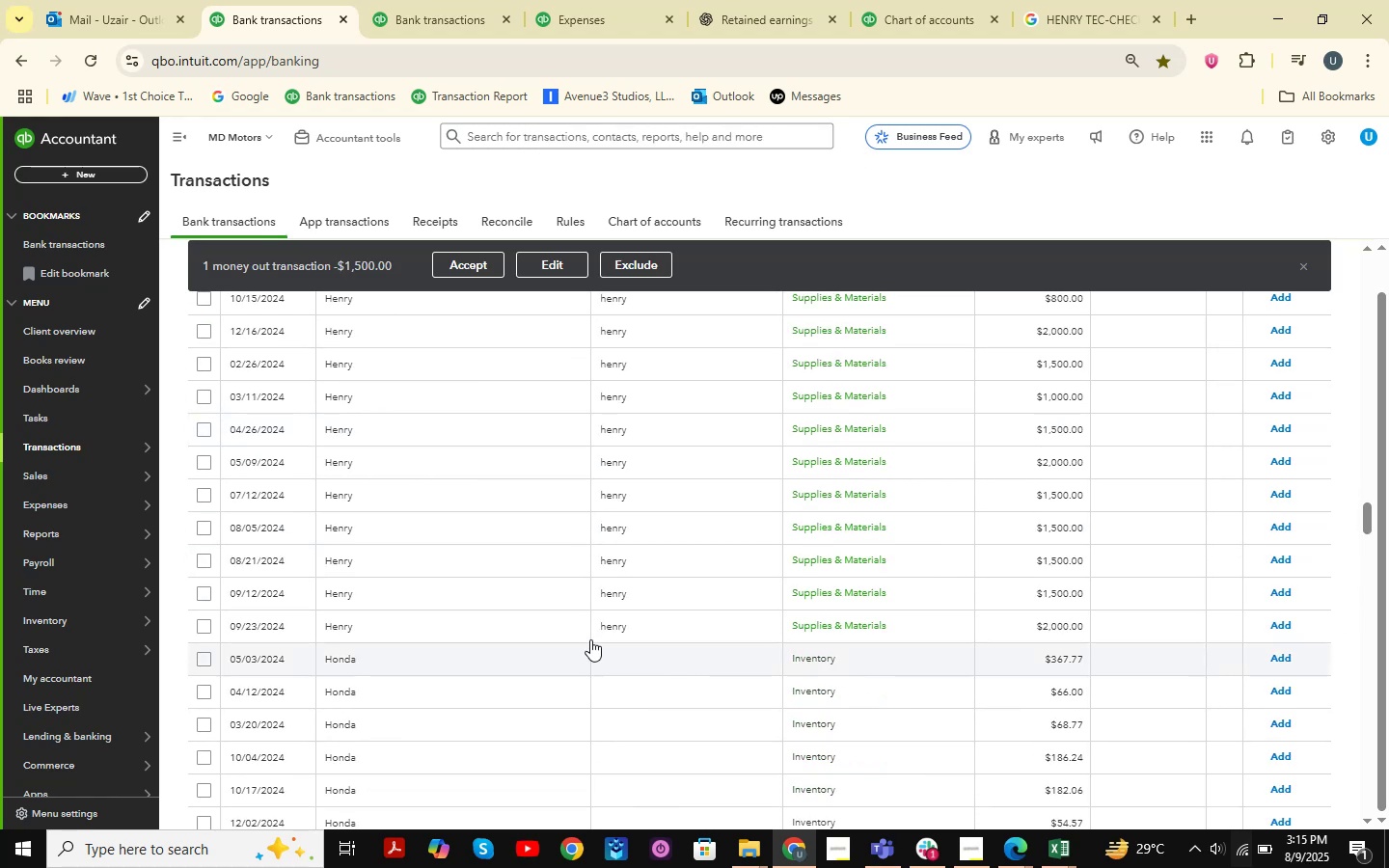 
hold_key(key=ShiftLeft, duration=1.51)
 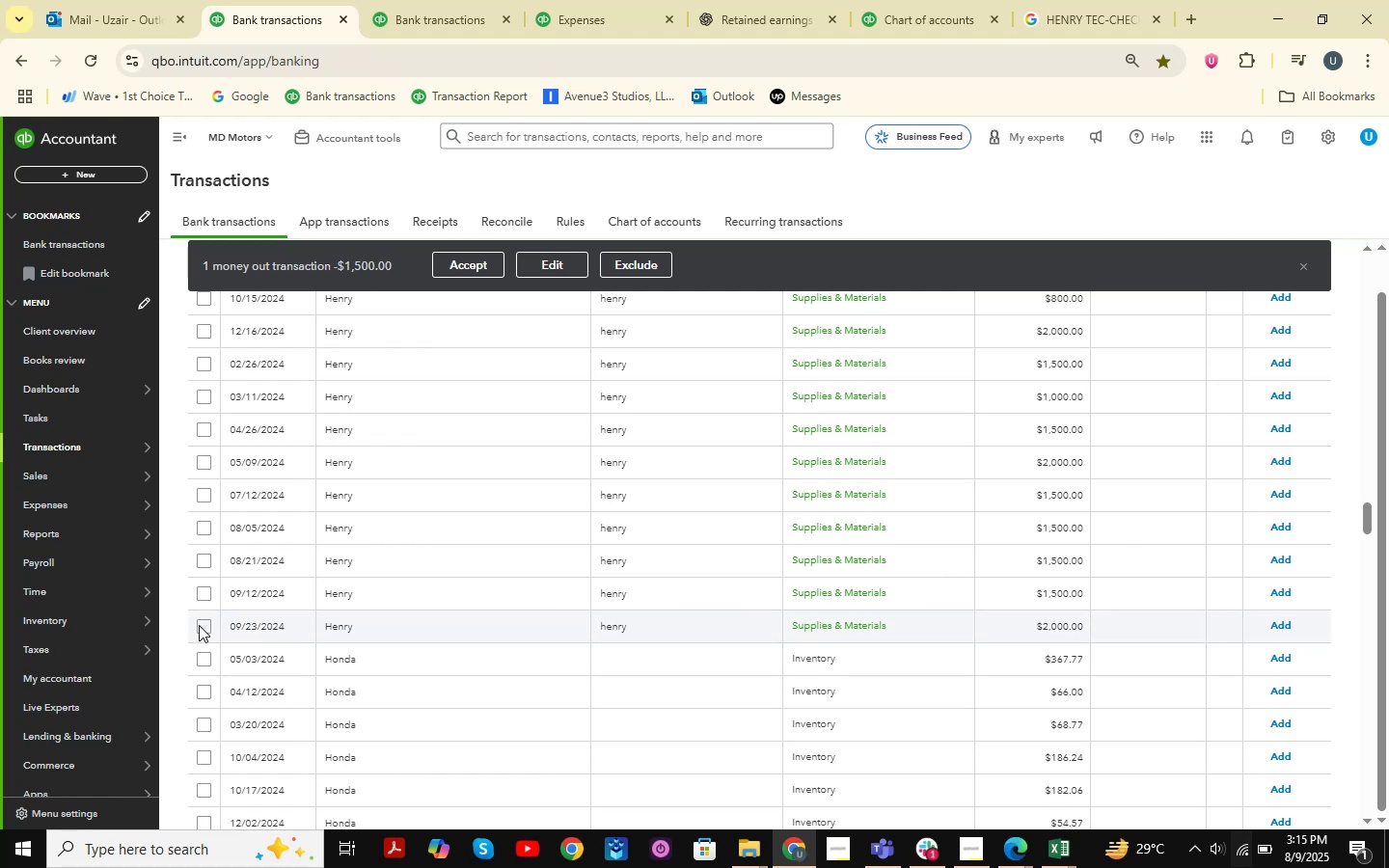 
hold_key(key=ShiftLeft, duration=1.26)
left_click([199, 625])
 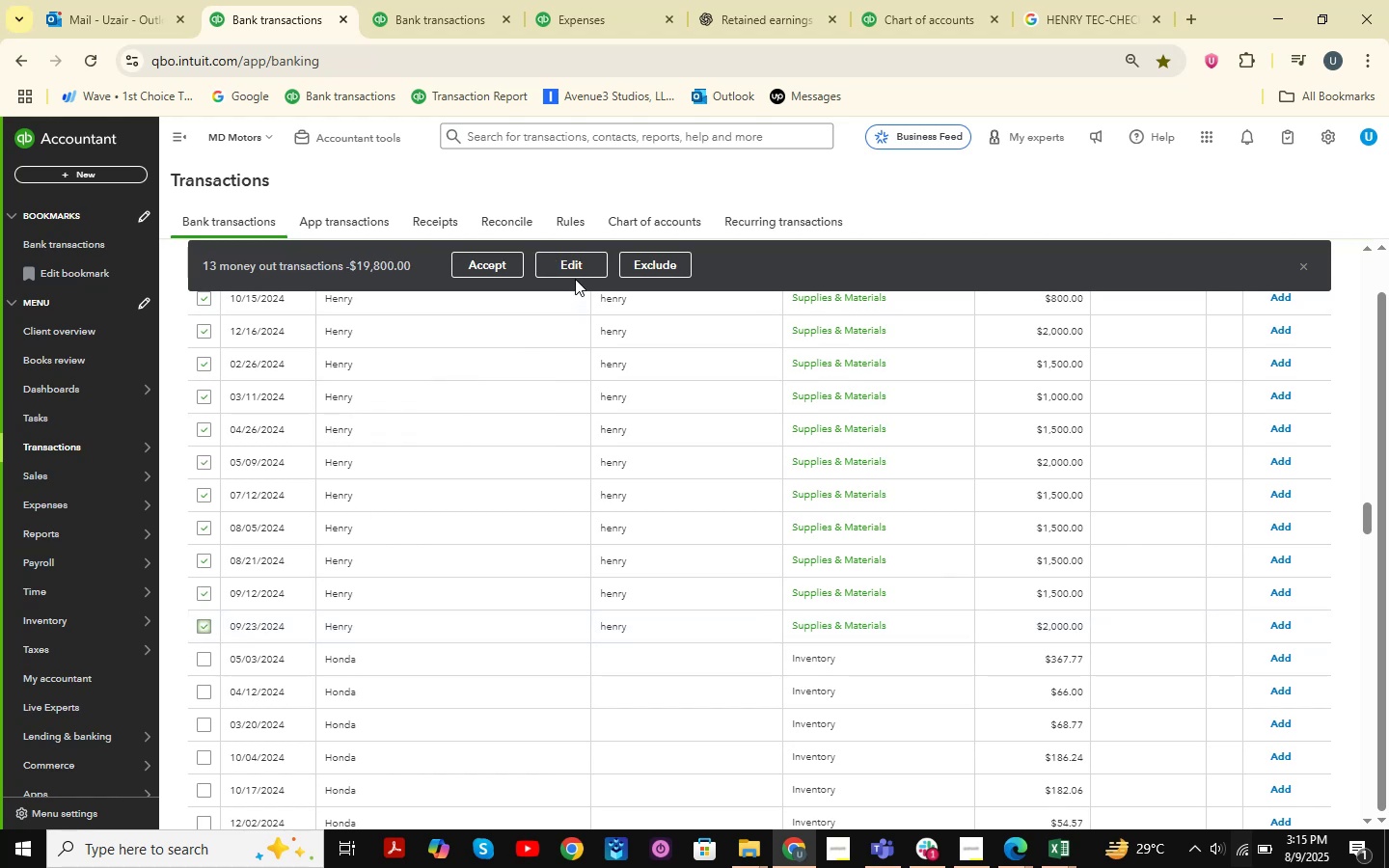 
left_click([573, 267])
 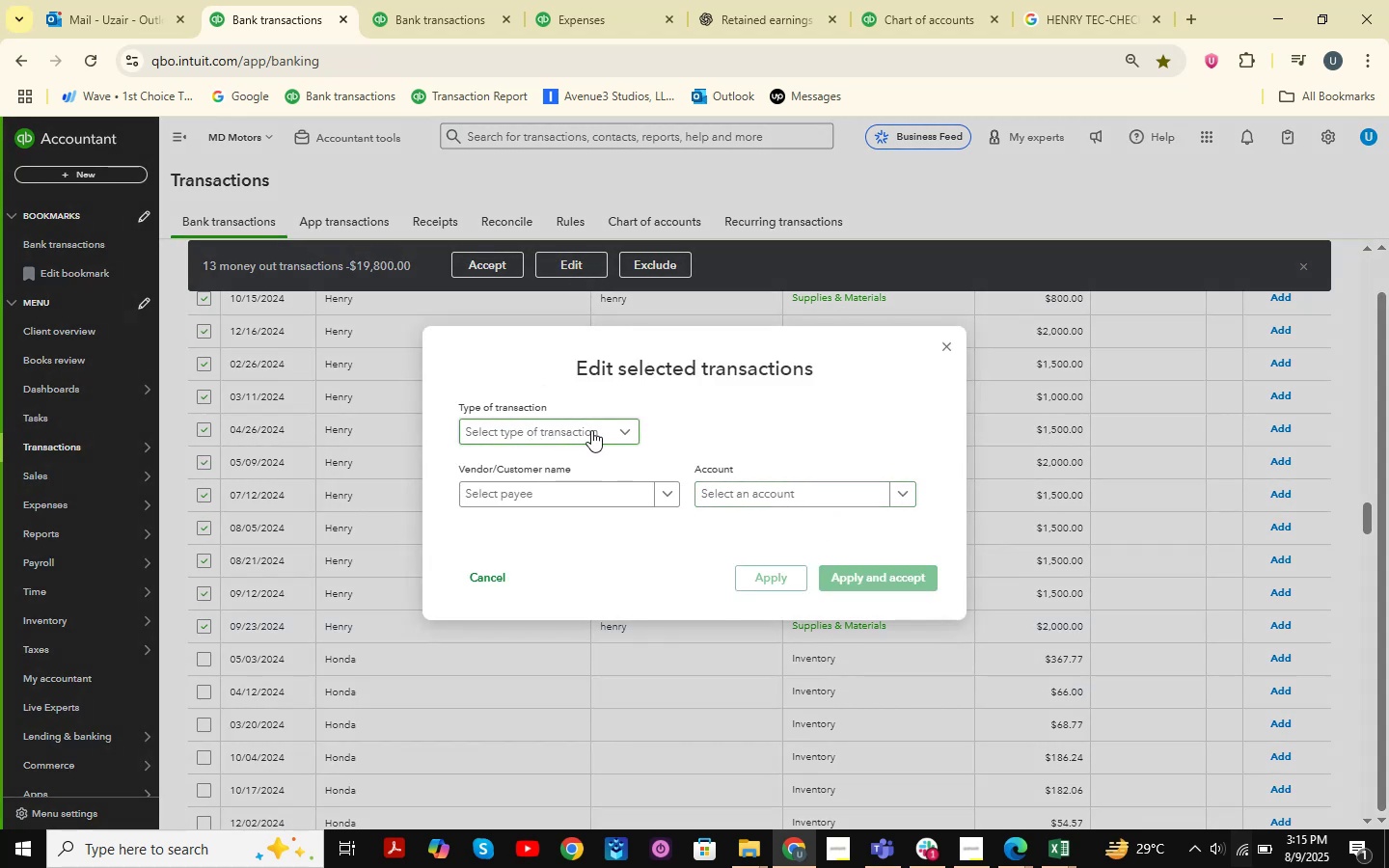 
wait(5.56)
 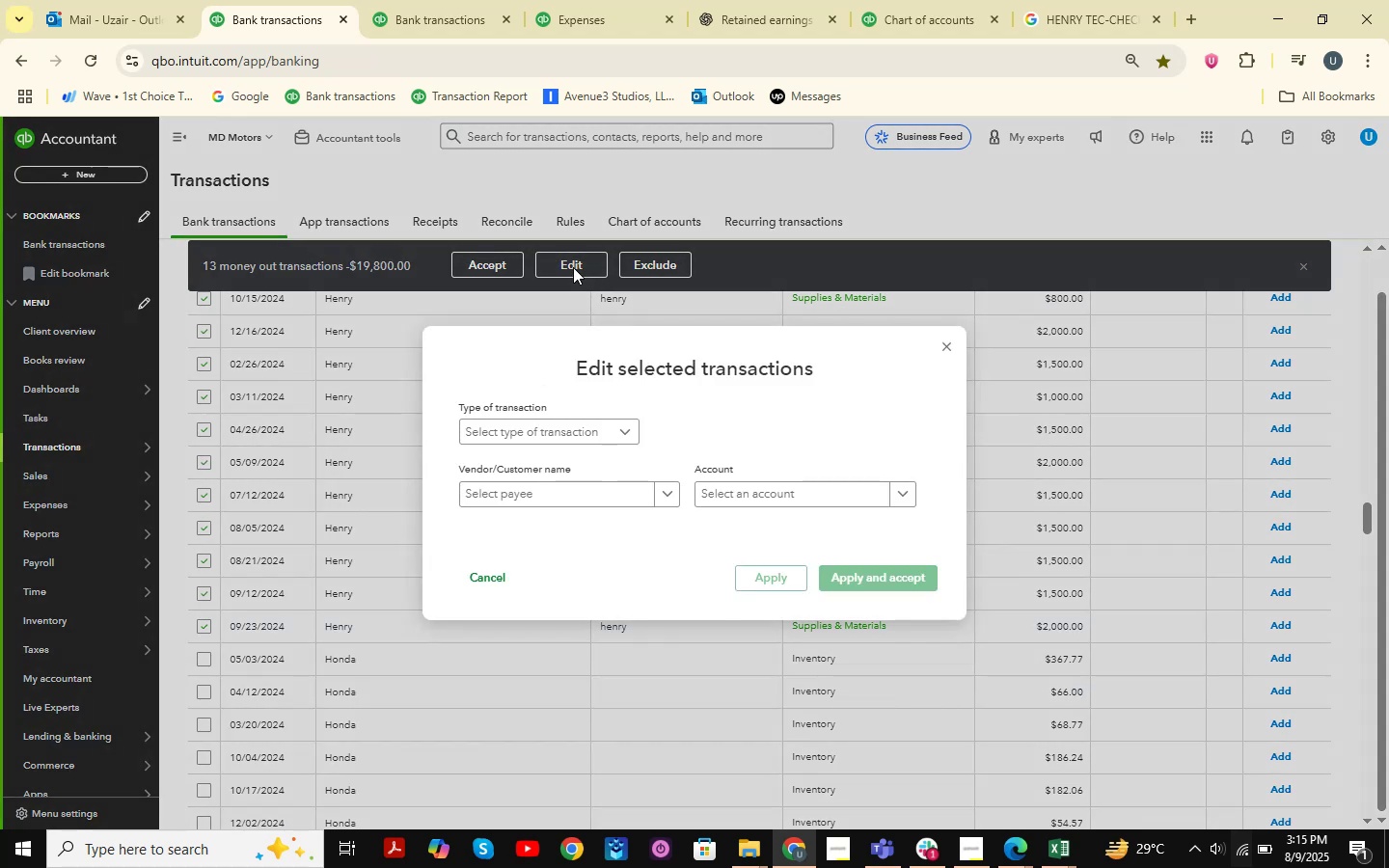 
left_click([620, 427])
 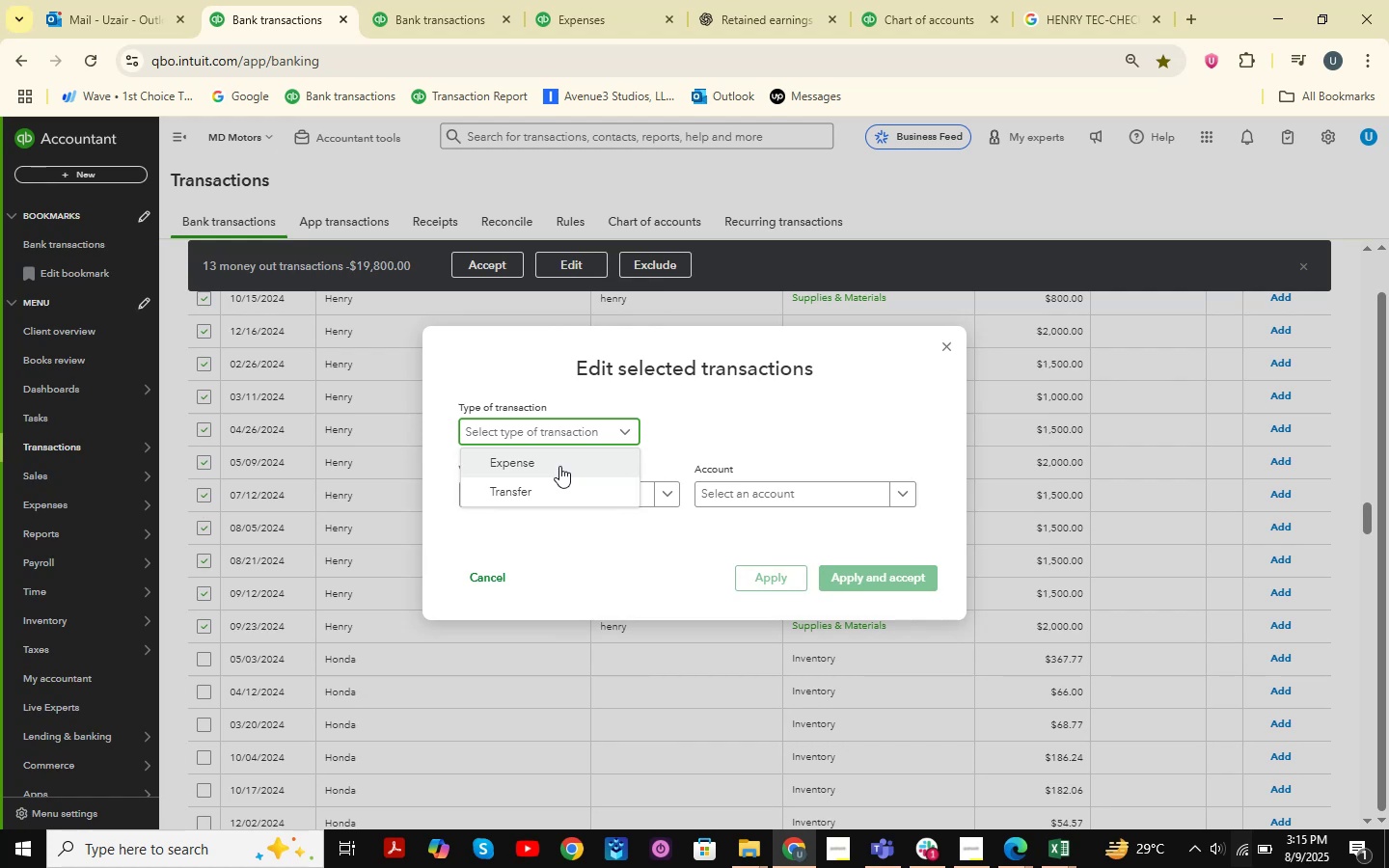 
left_click([559, 466])
 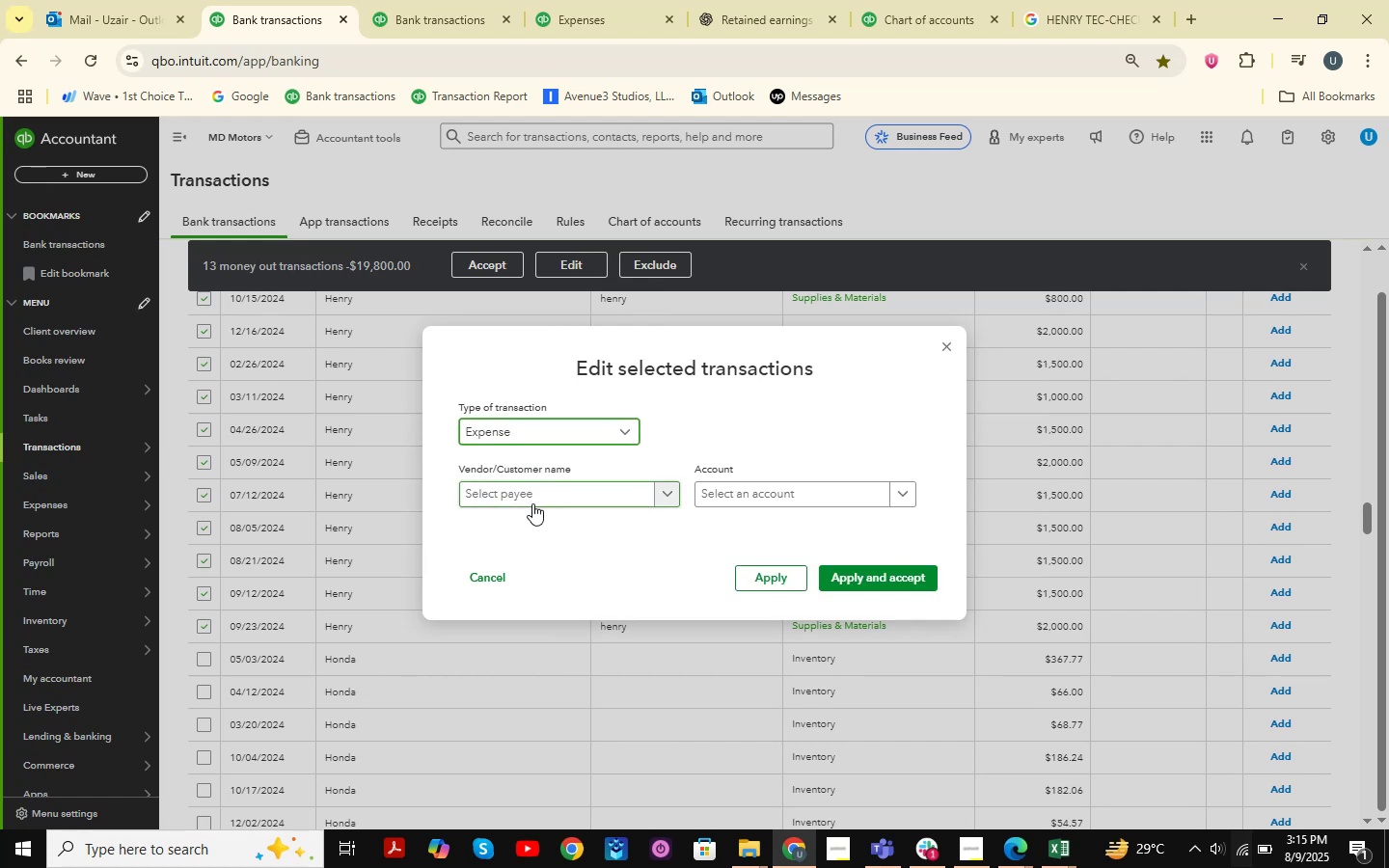 
wait(5.06)
 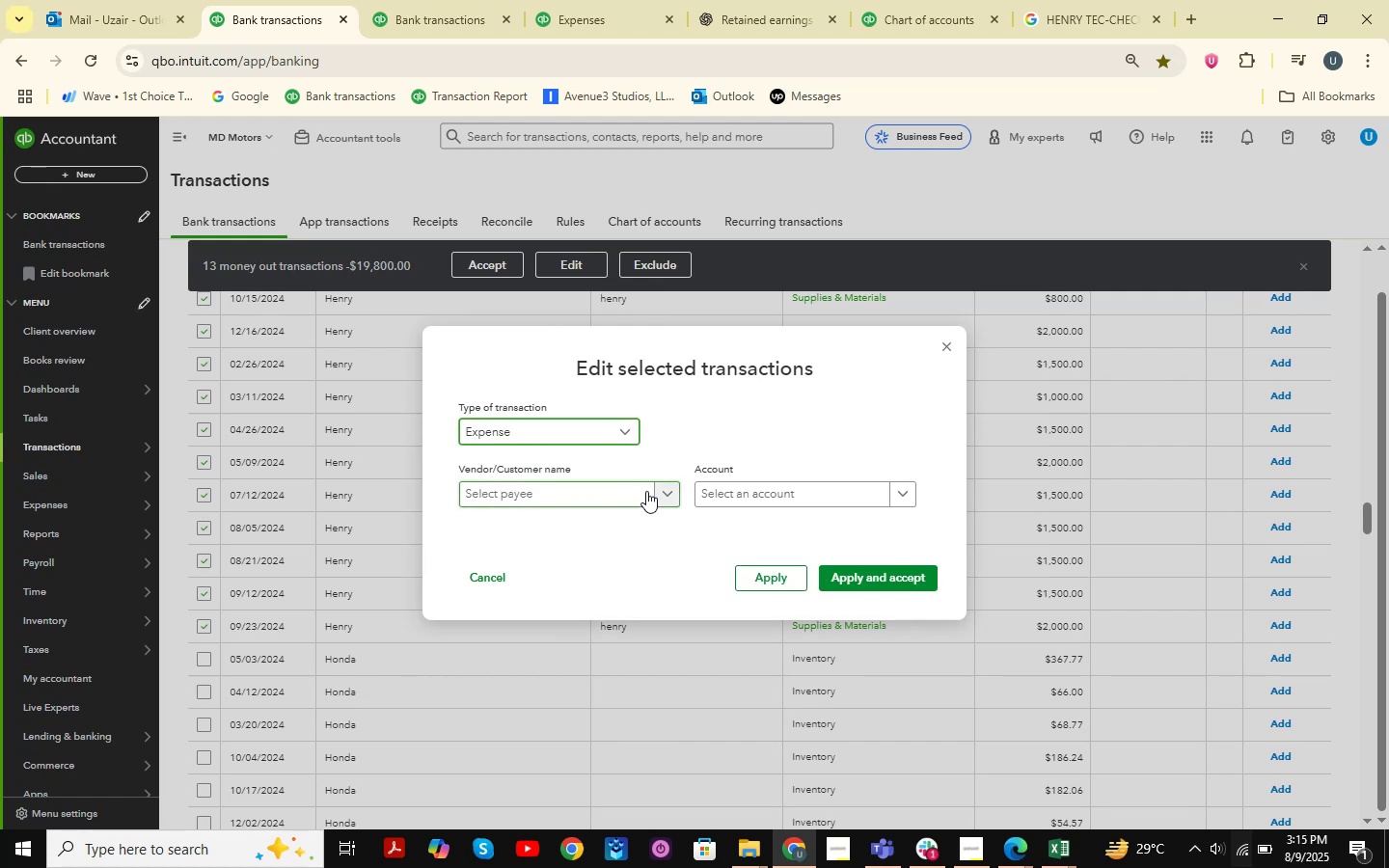 
double_click([601, 494])
 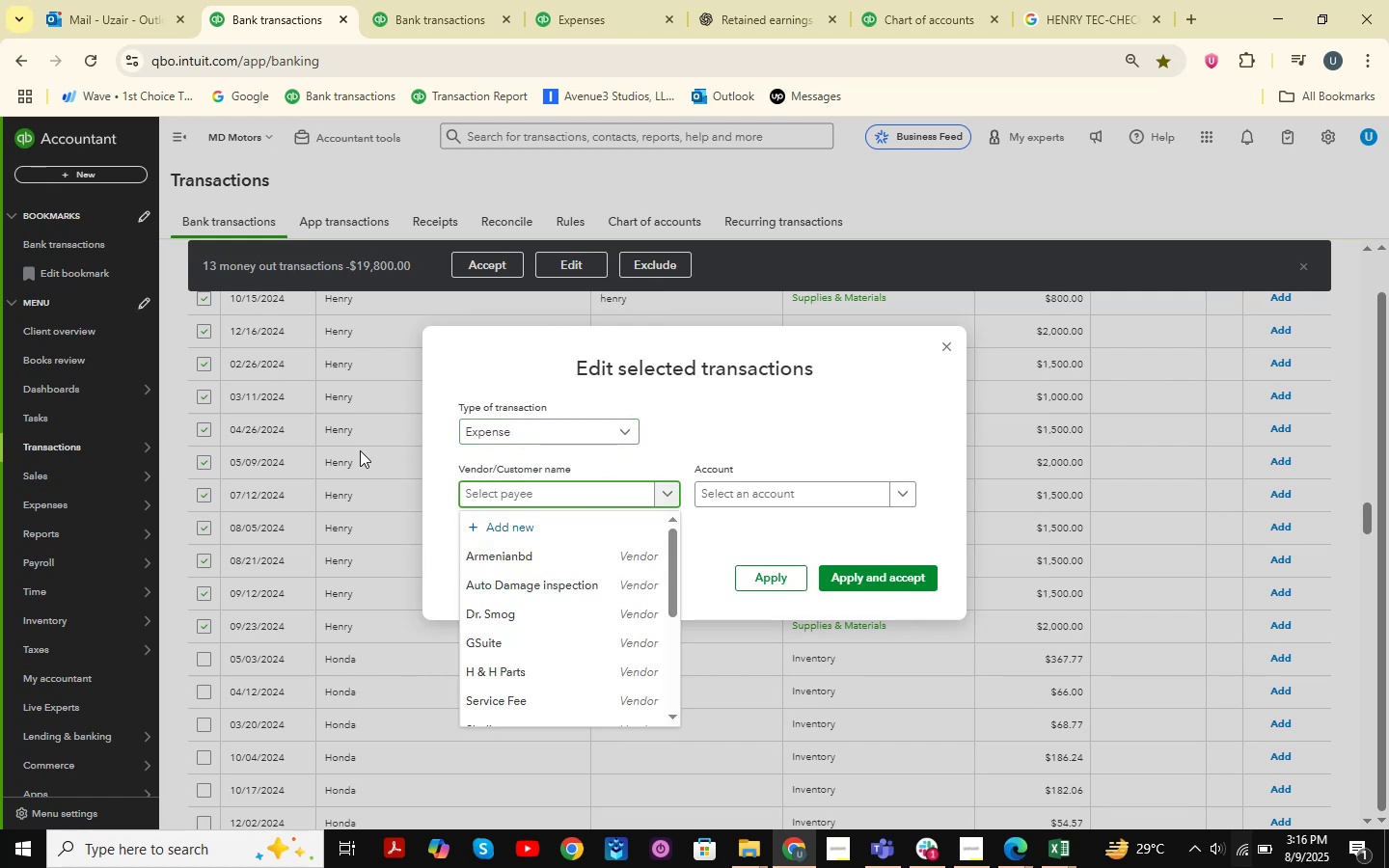 
type(HEne)
key(Backspace)
key(Backspace)
key(Backspace)
type(enryt )
key(Backspace)
key(Backspace)
 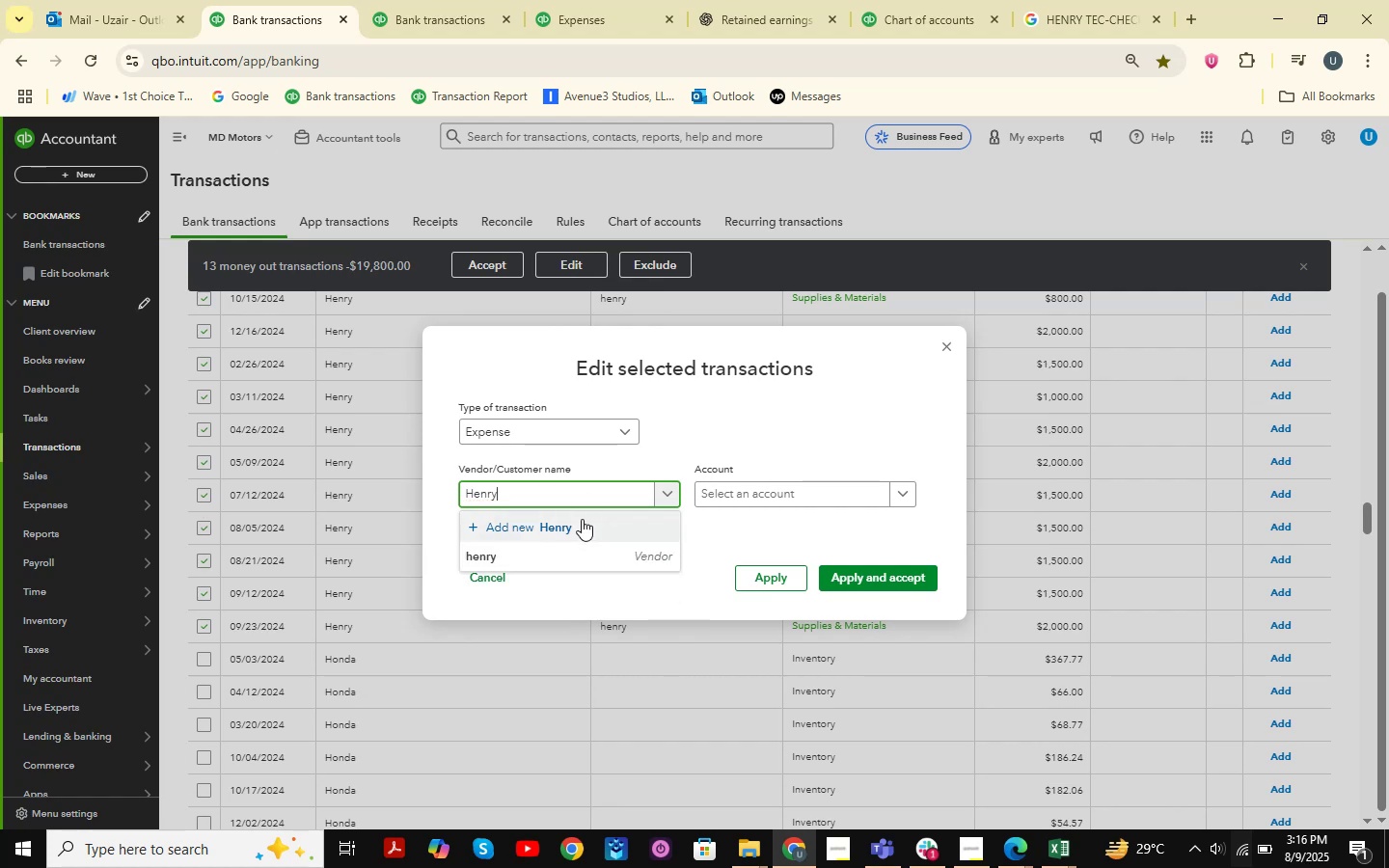 
left_click([524, 561])
 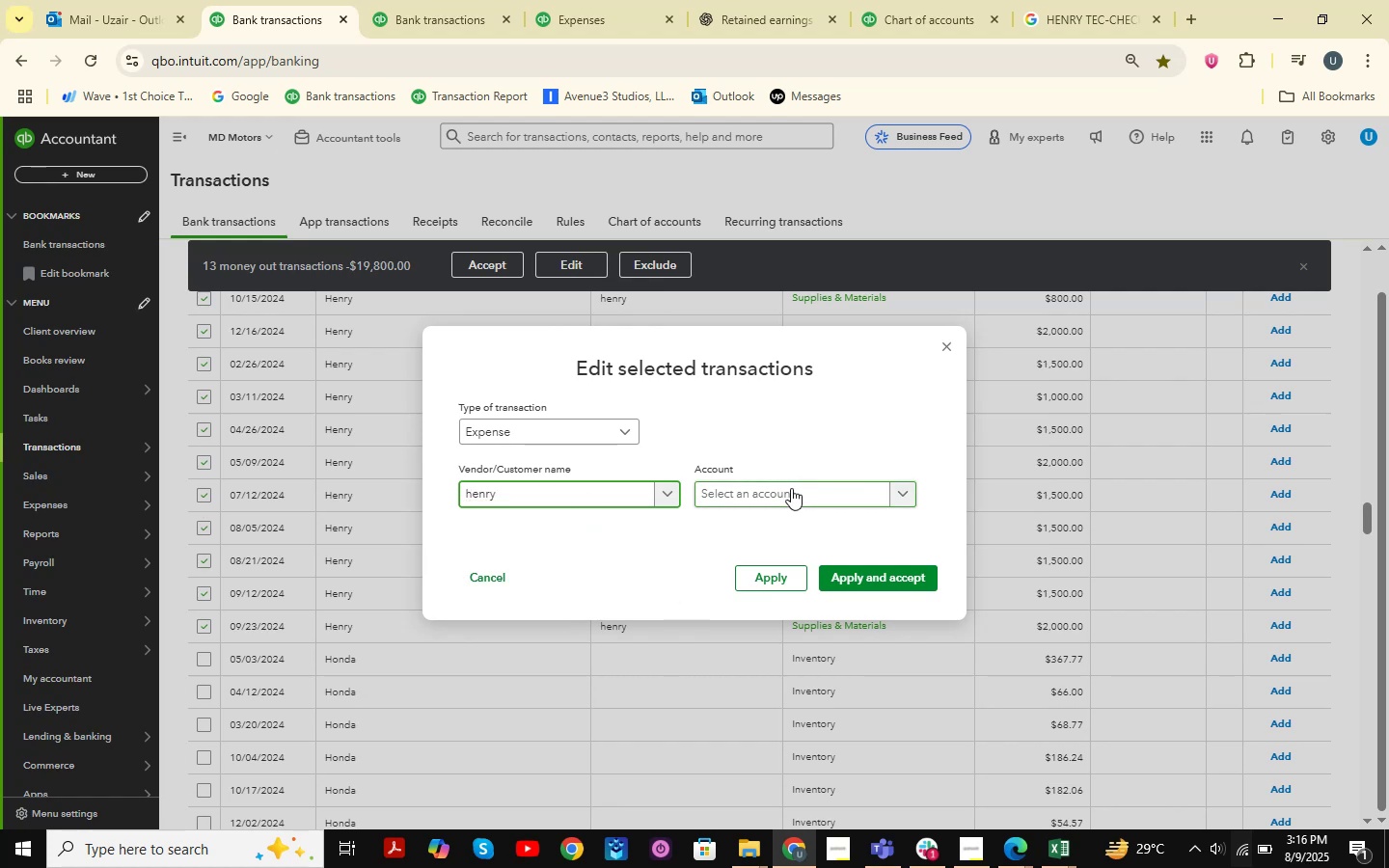 
left_click([791, 488])
 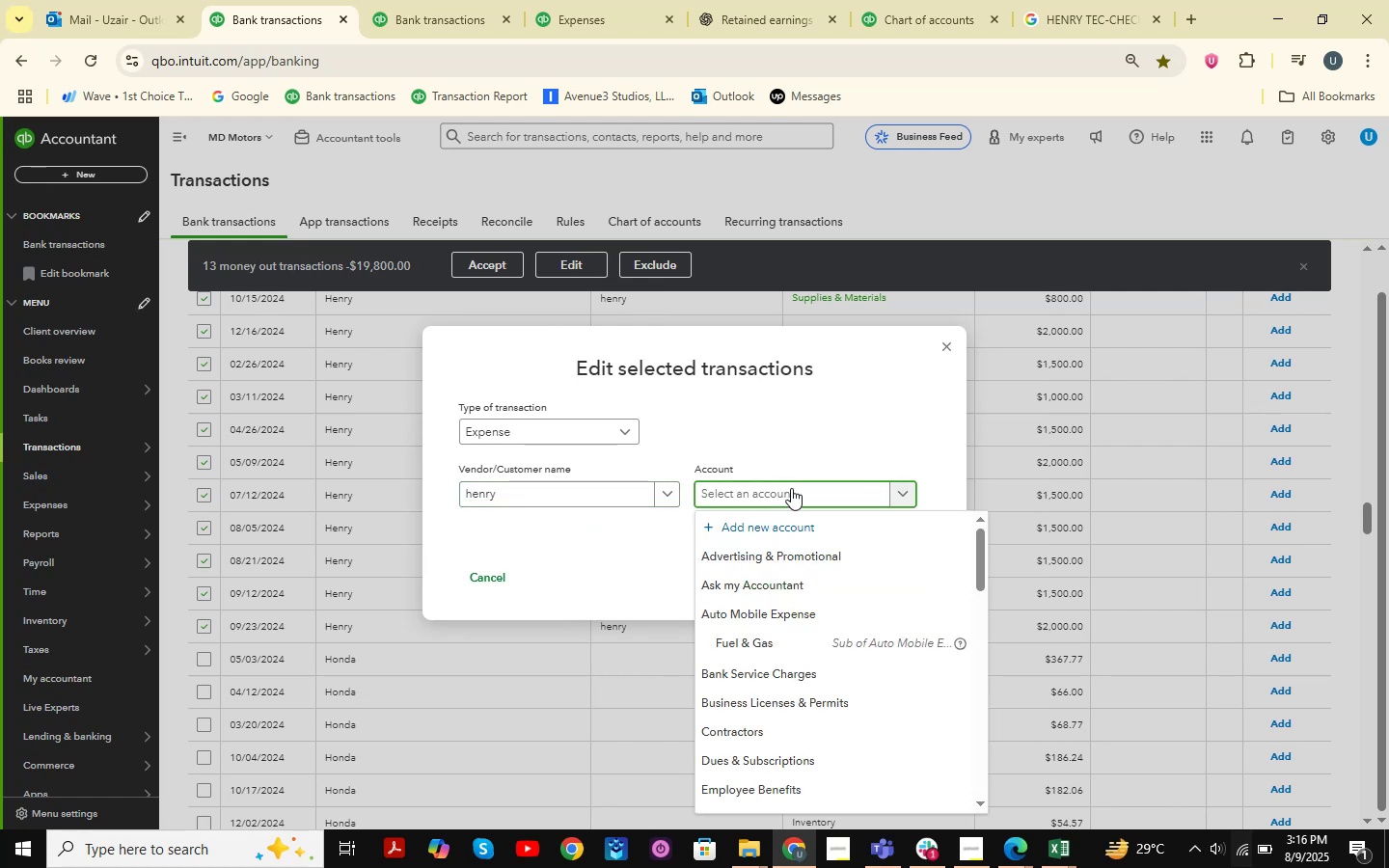 
type(Supplies )
 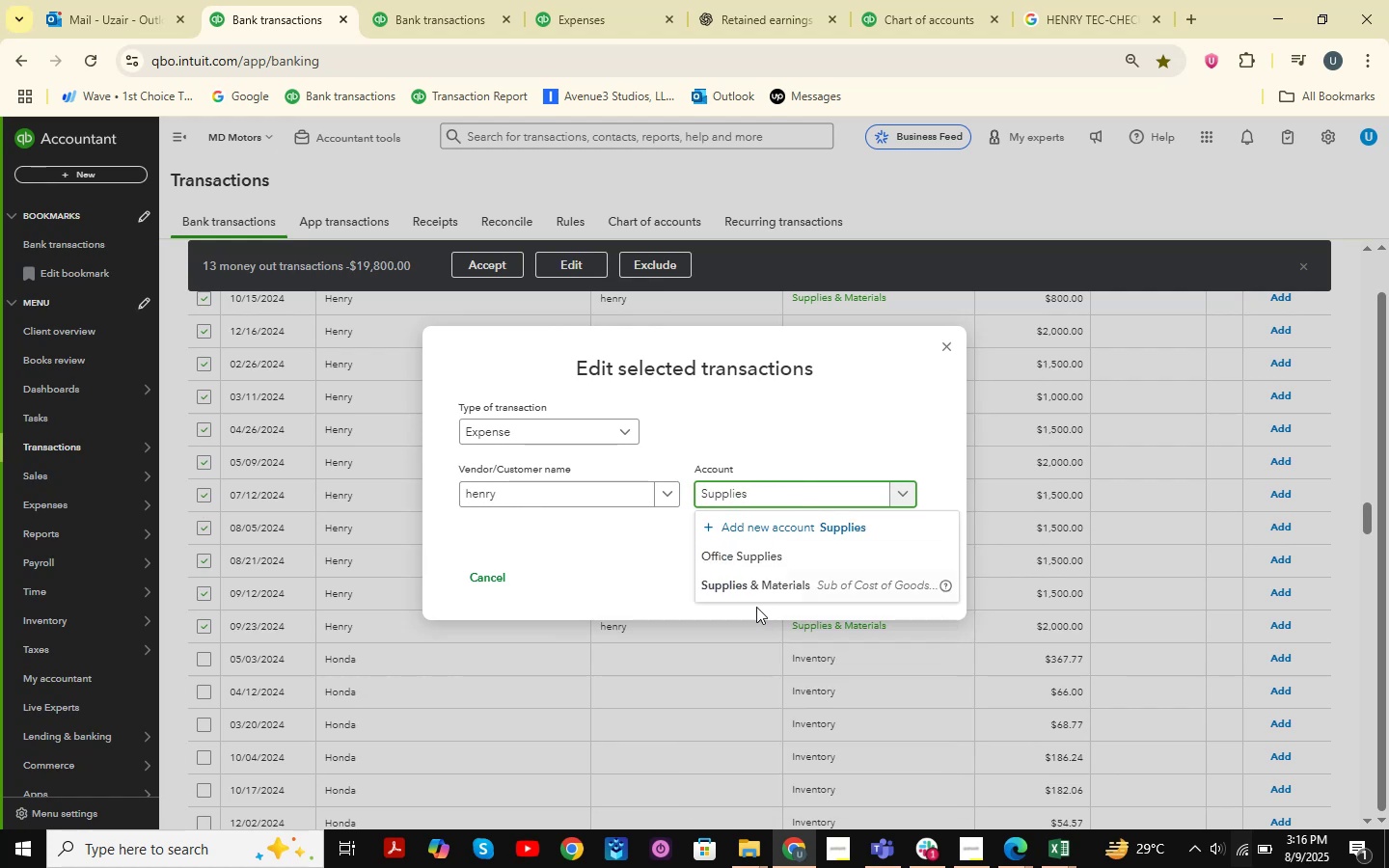 
left_click([789, 583])
 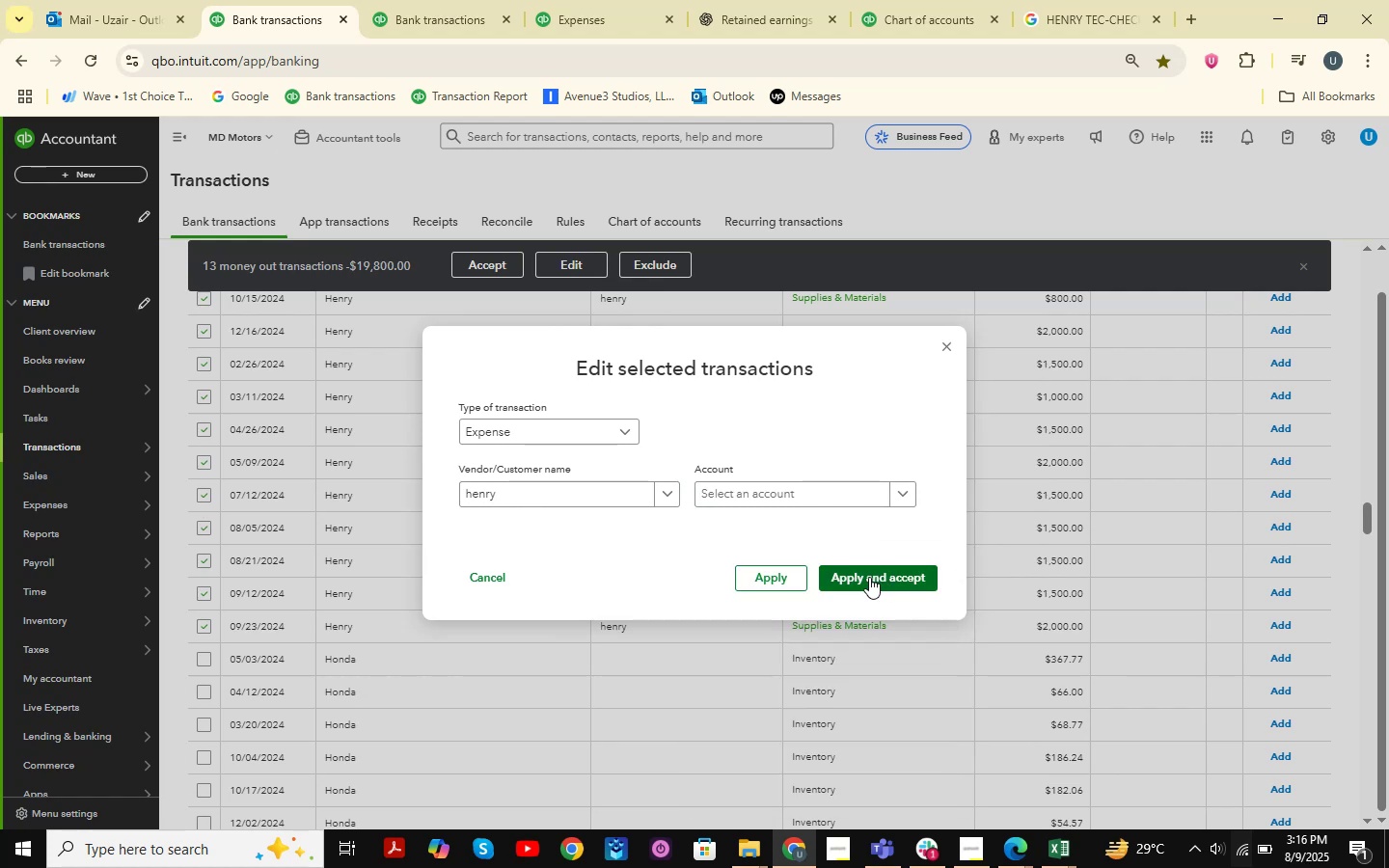 
left_click([877, 578])
 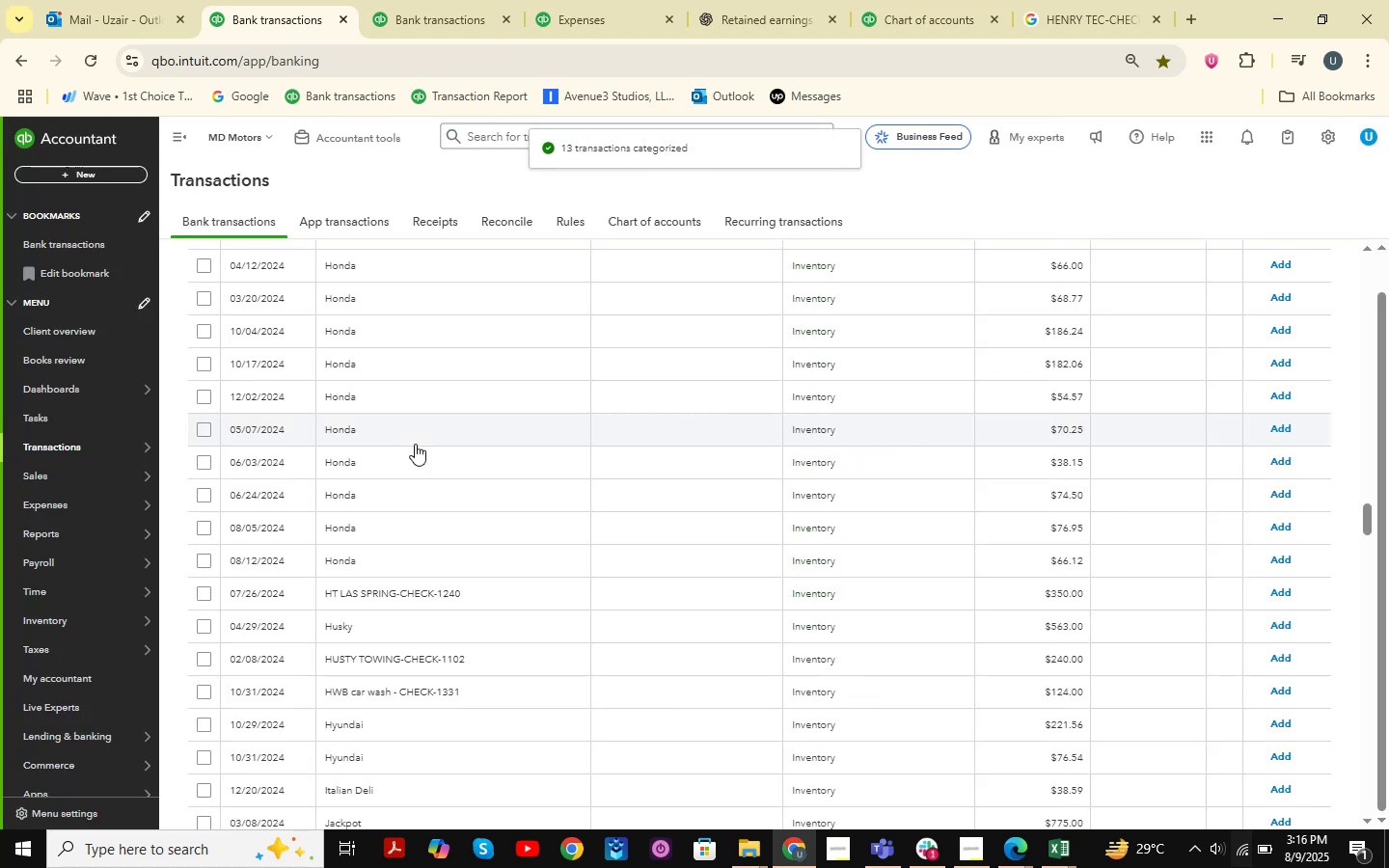 
wait(13.46)
 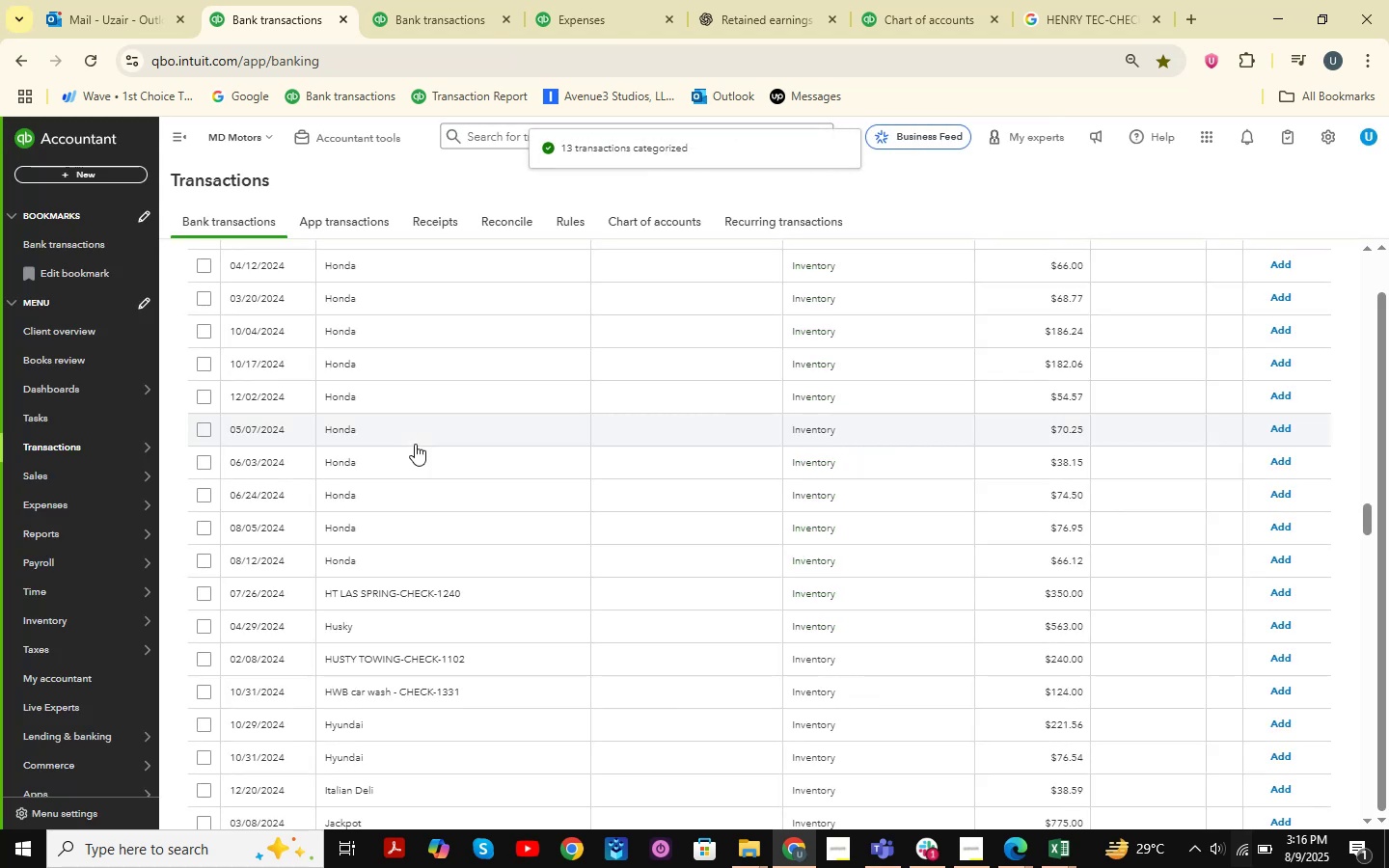 
left_click_drag(start_coordinate=[1363, 518], to_coordinate=[1361, 508])
 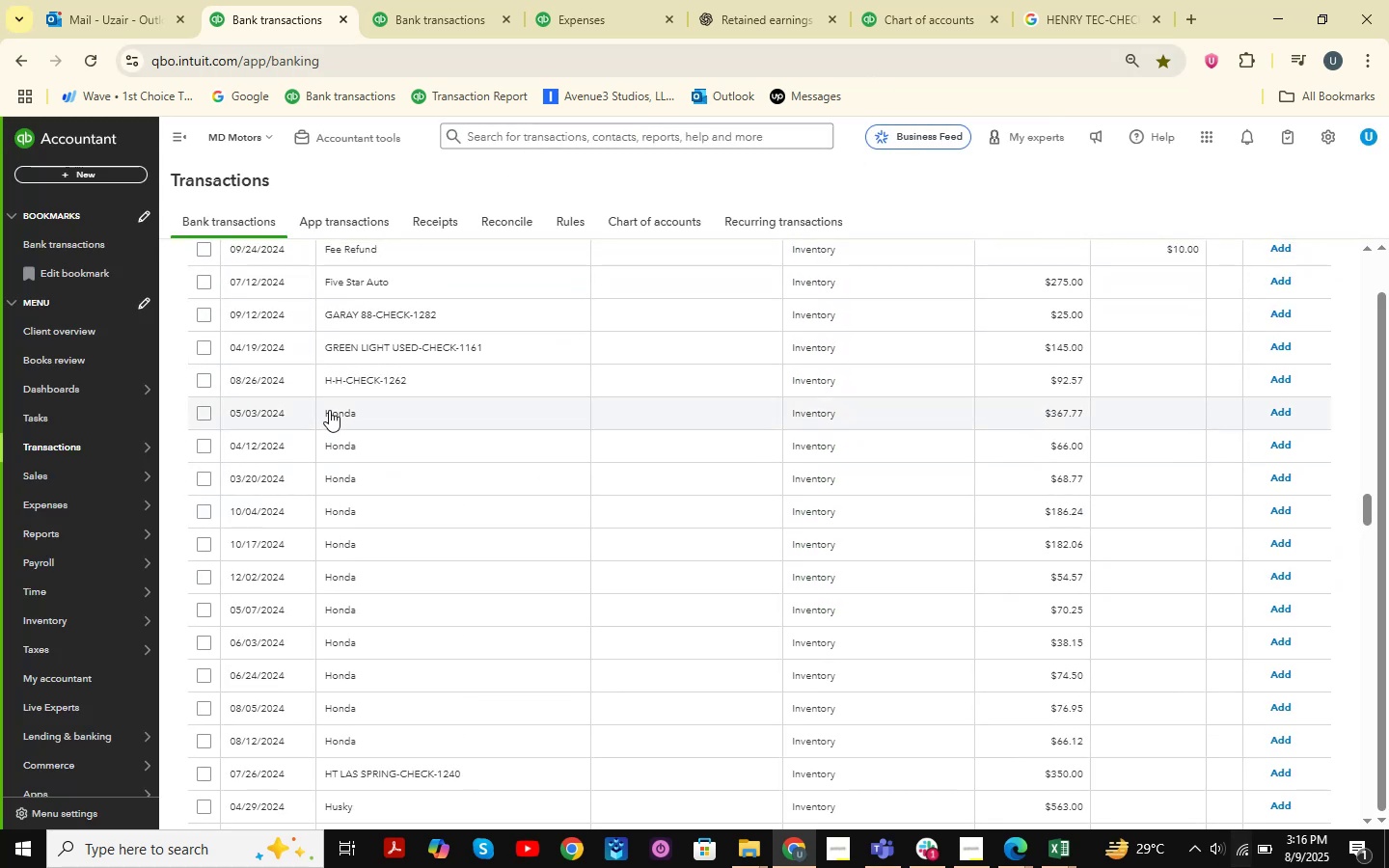 
left_click([329, 410])
 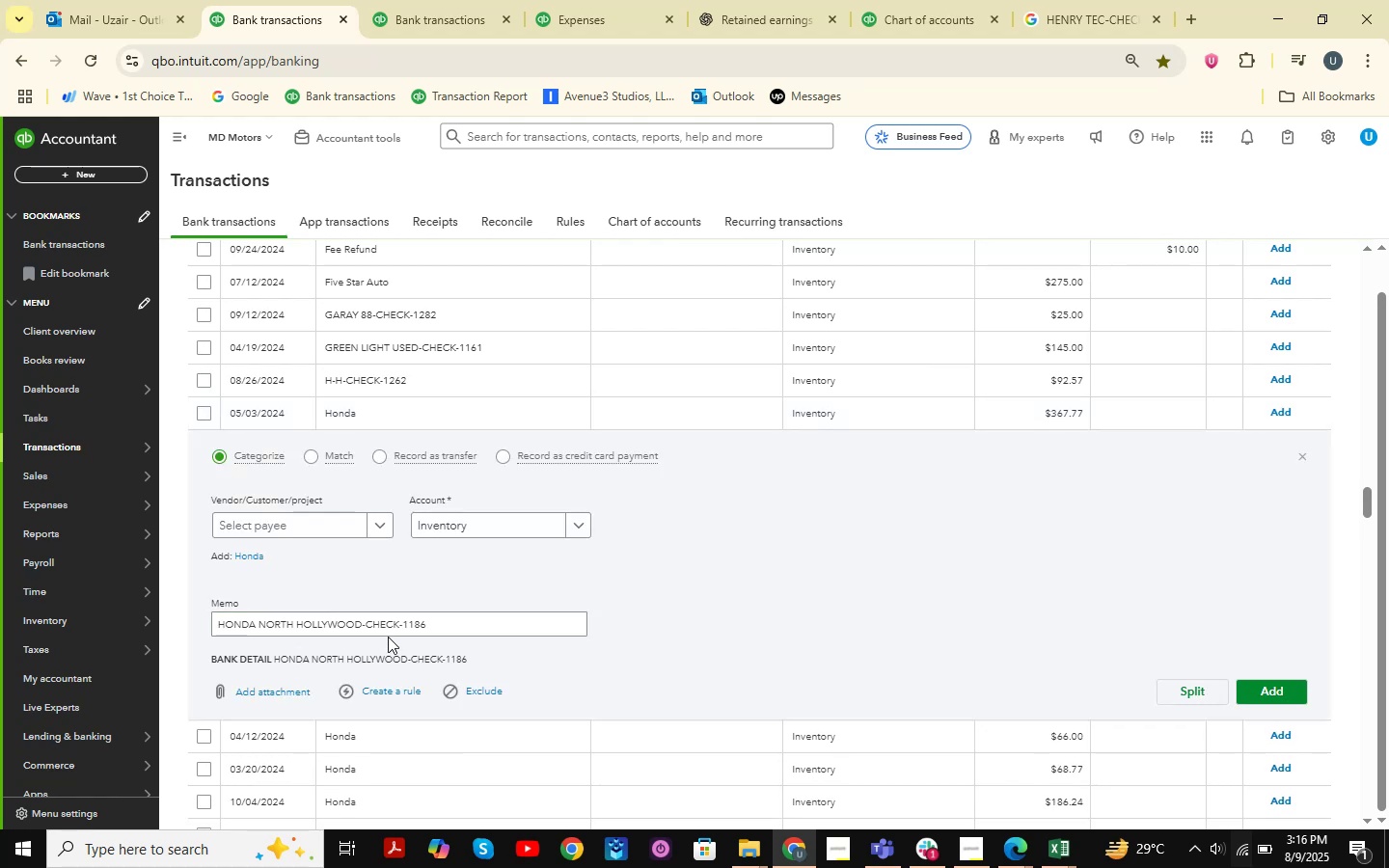 
left_click_drag(start_coordinate=[398, 626], to_coordinate=[167, 568])
 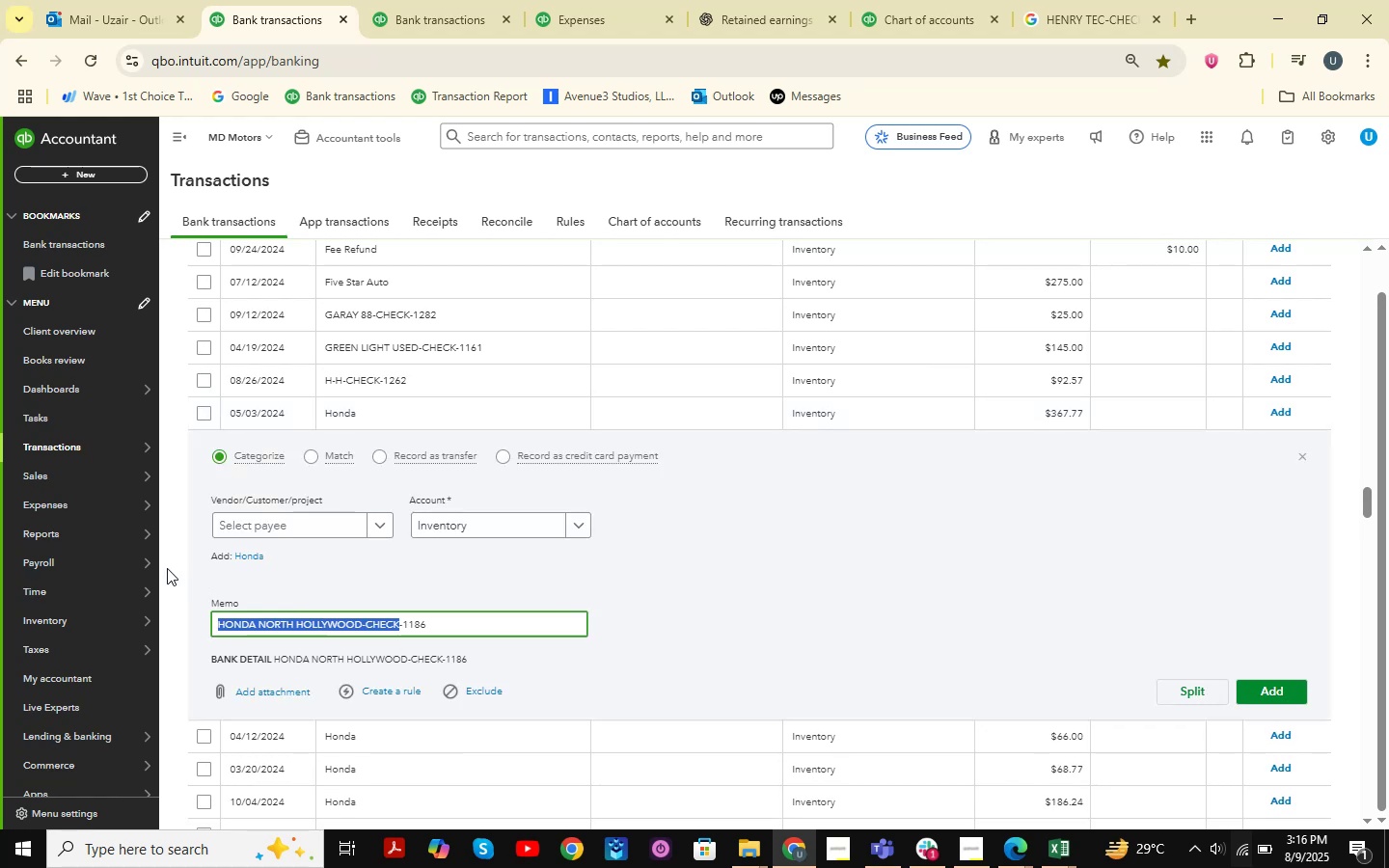 
key(Control+C)
 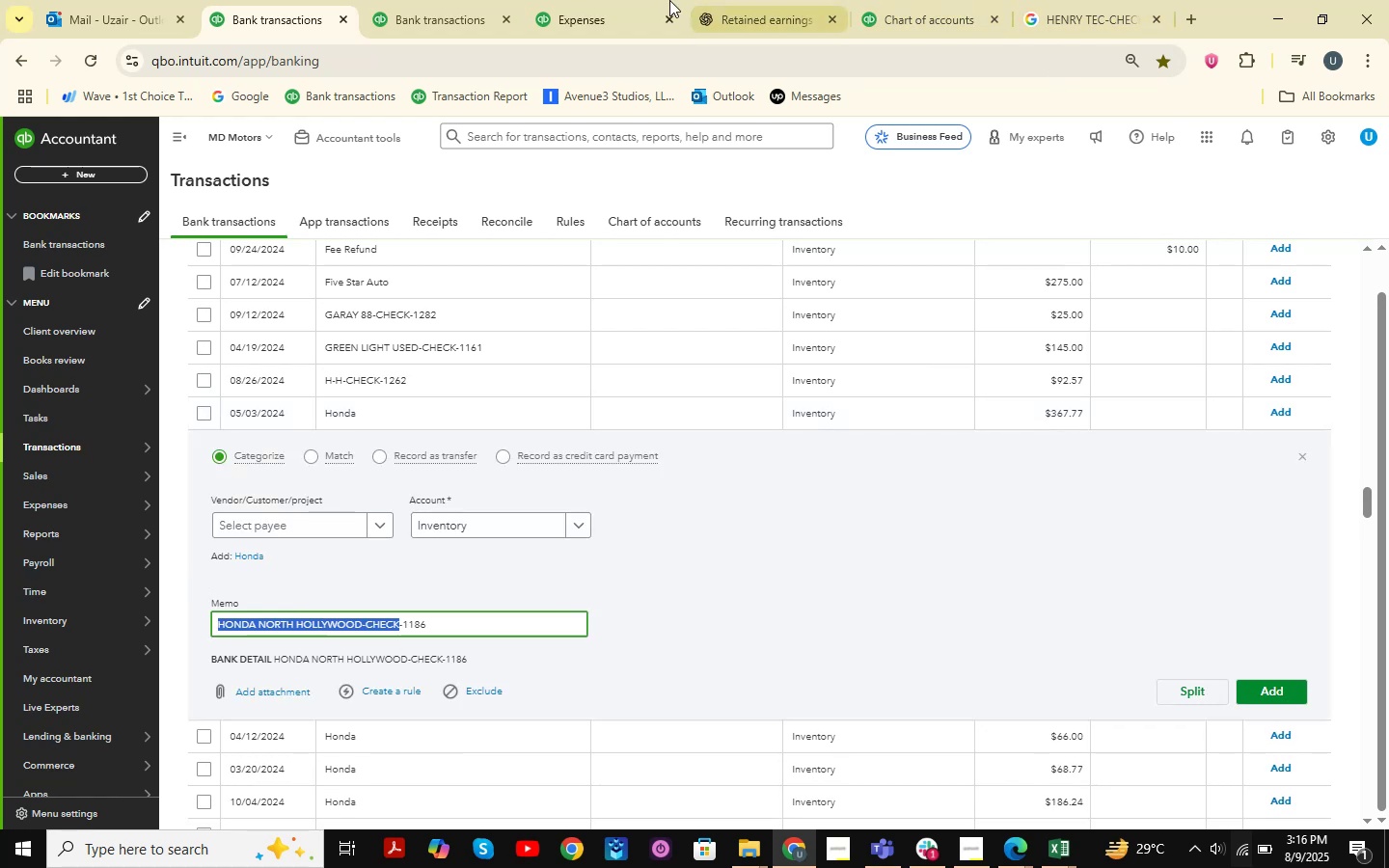 
left_click([746, 13])
 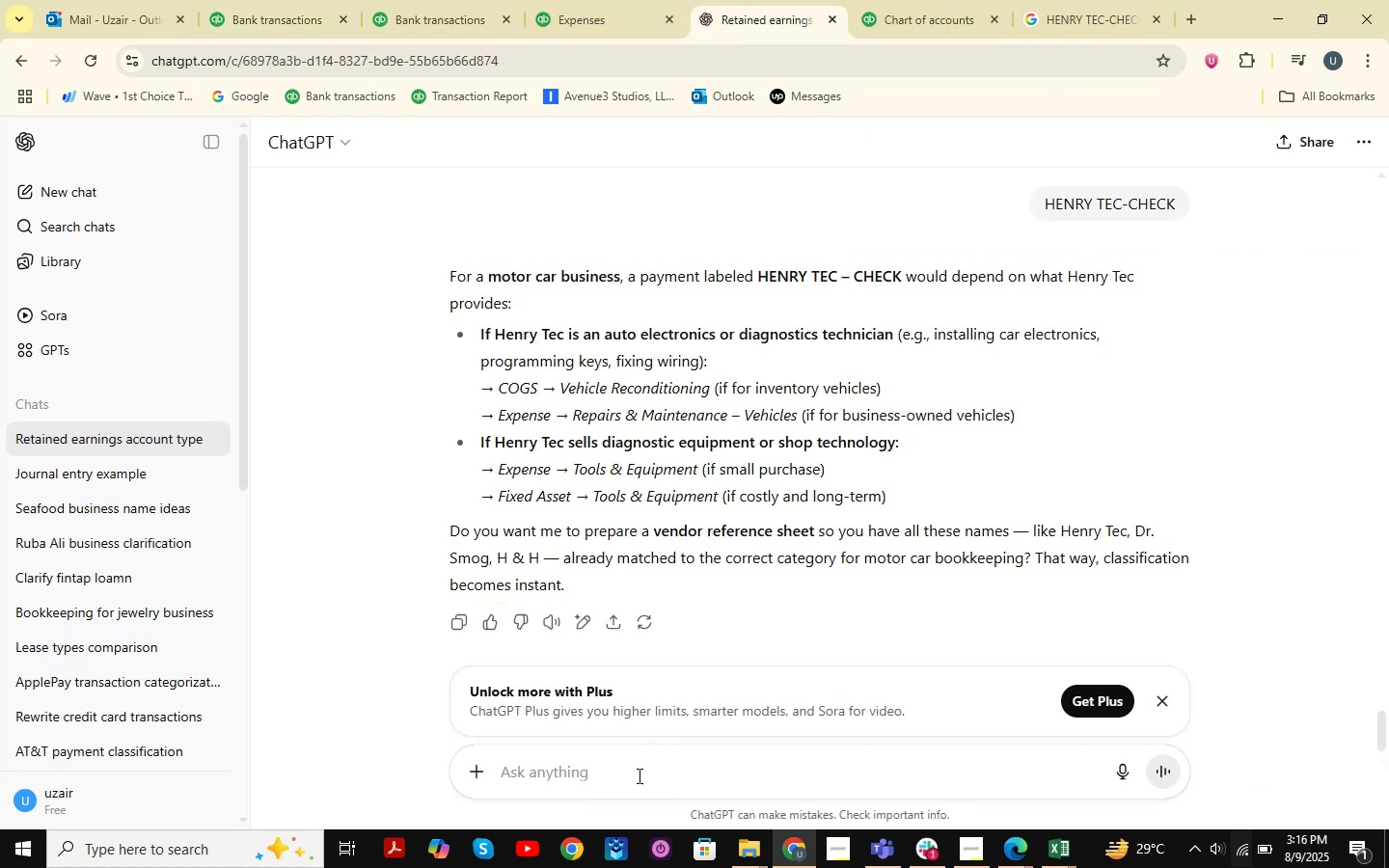 
key(Control+V)
 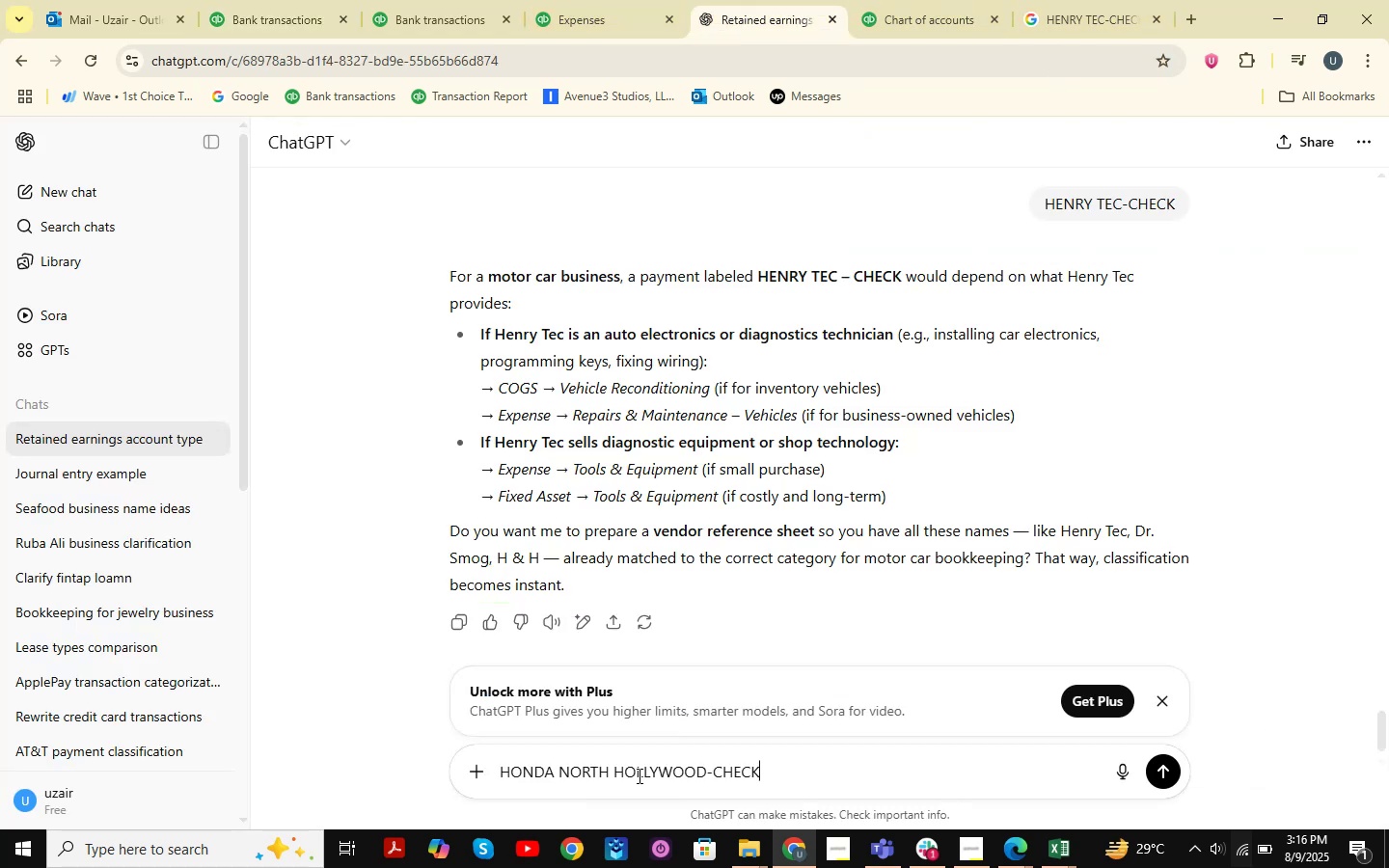 
key(NumpadEnter)
 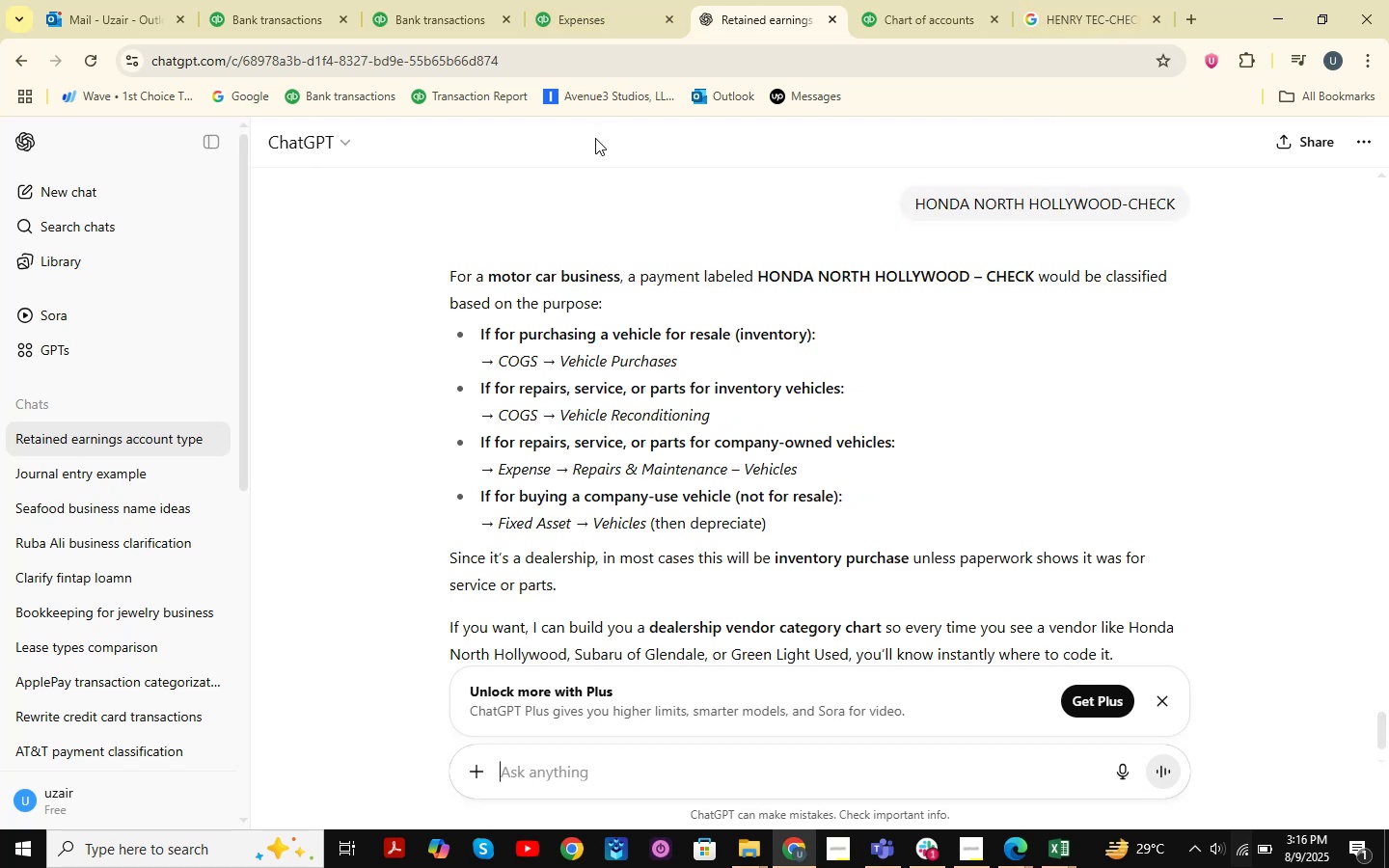 
wait(9.88)
 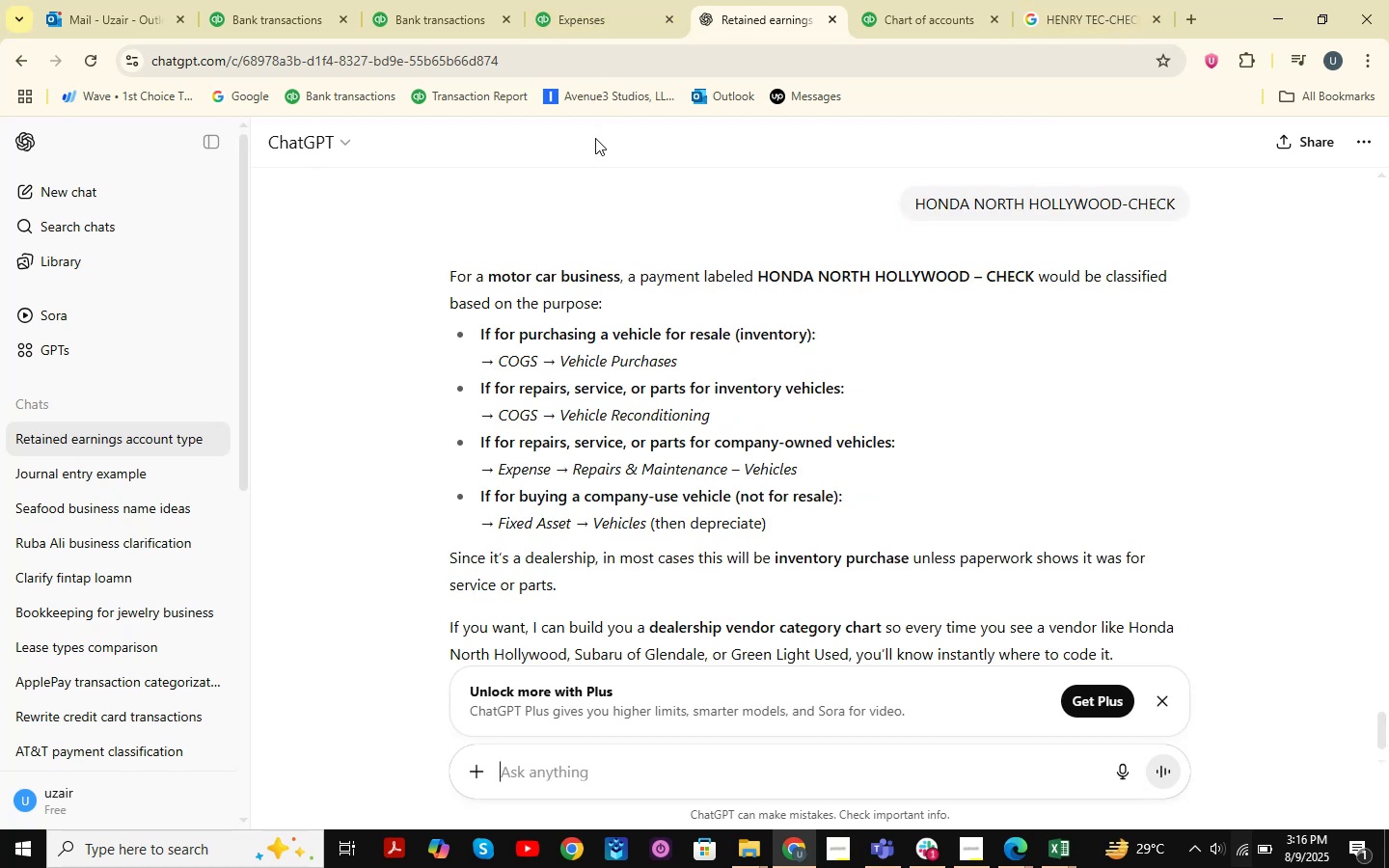 
left_click([932, 853])
 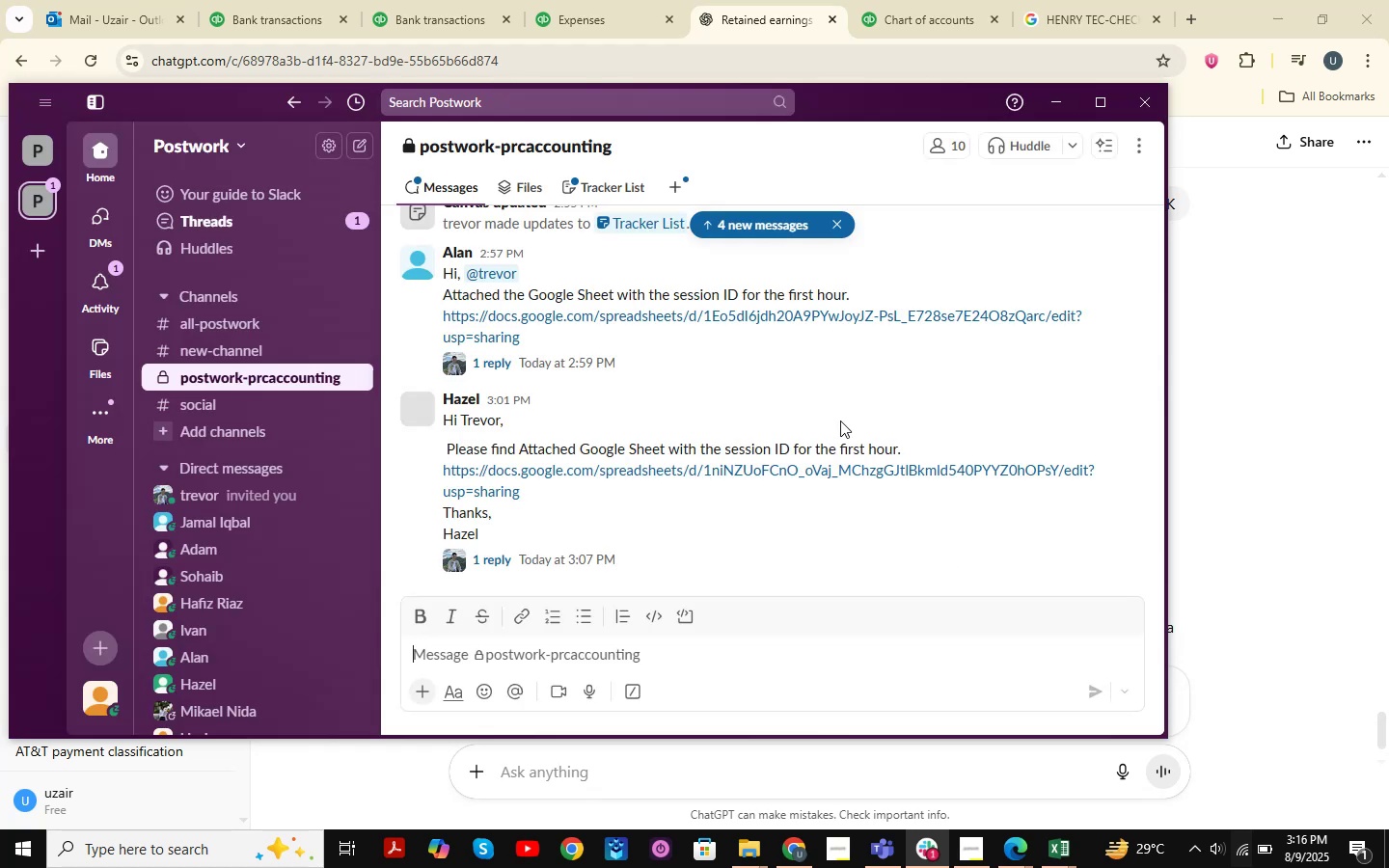 
scroll: coordinate [838, 419], scroll_direction: down, amount: 3.0
 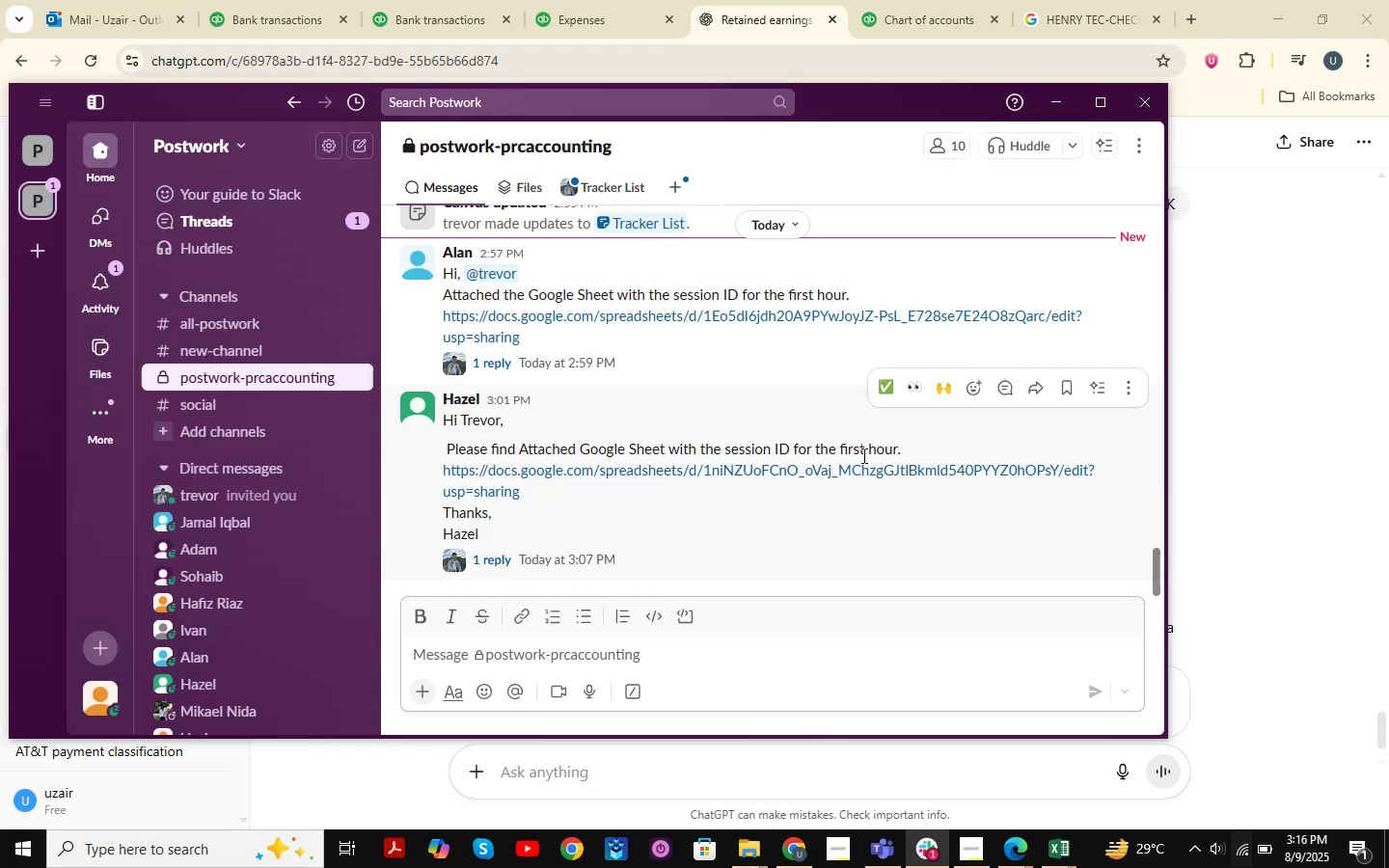 
mouse_move([863, 404])
 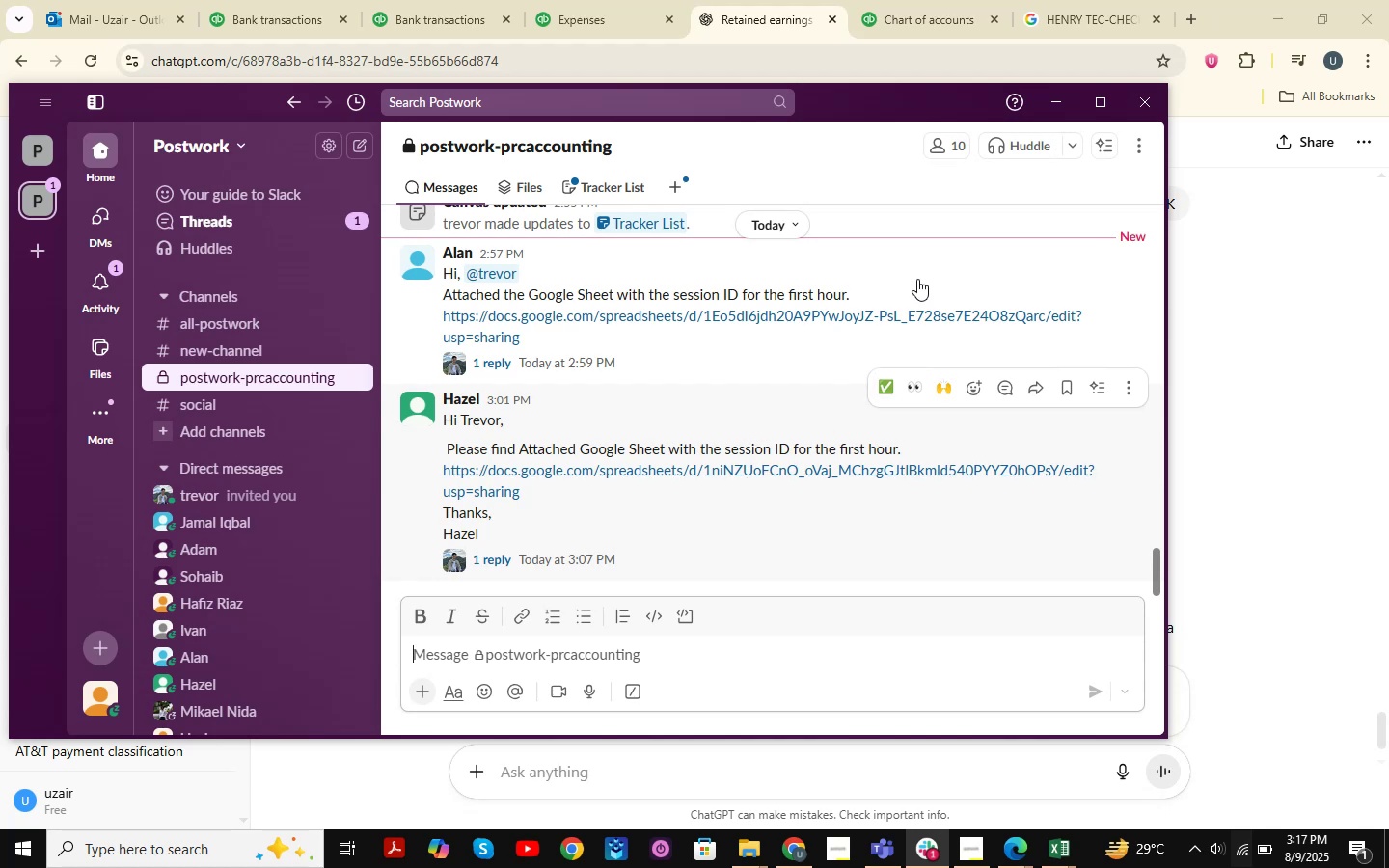 
left_click([1050, 99])
 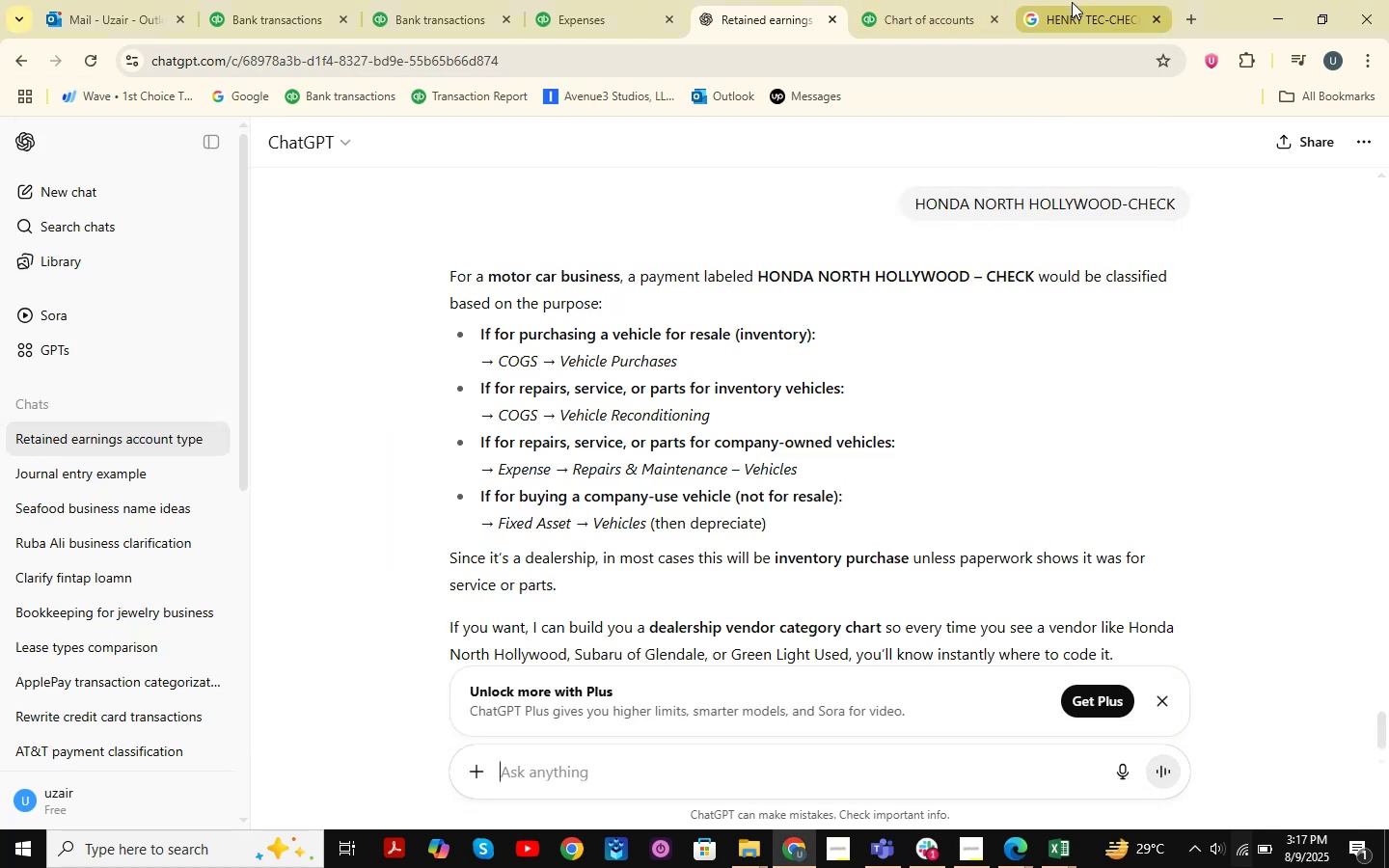 
left_click([1070, 842])
 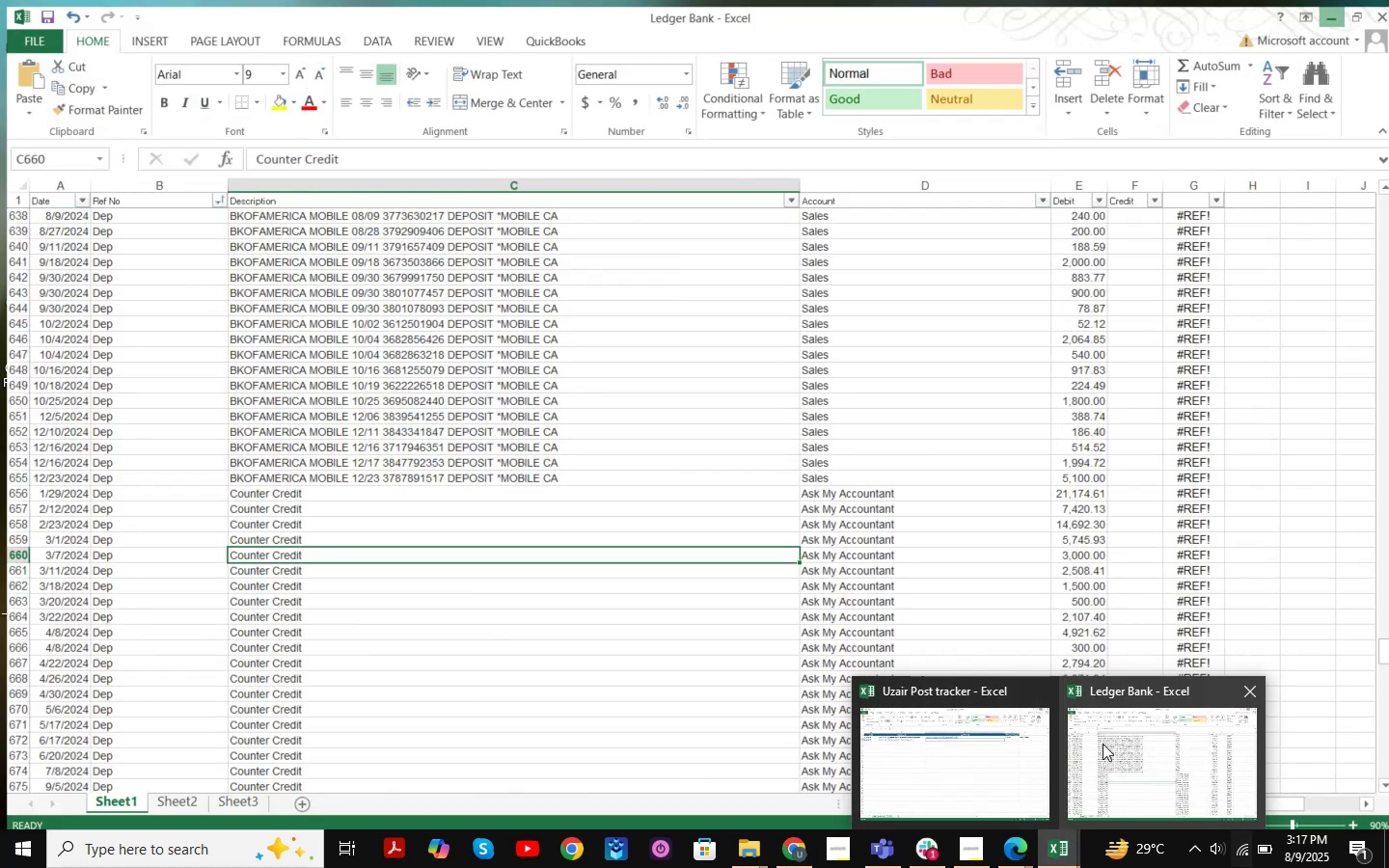 
left_click([1103, 744])
 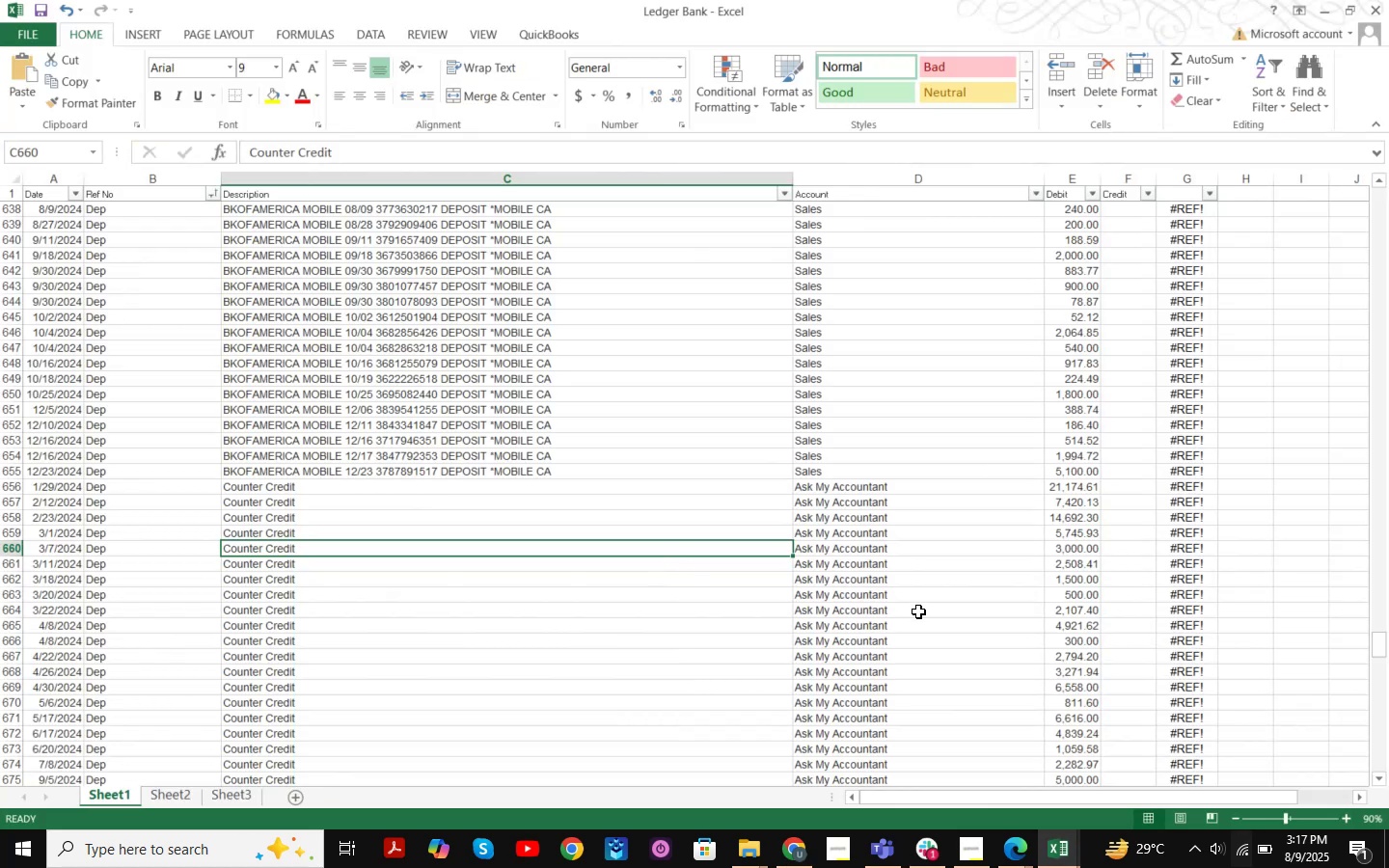 
scroll: coordinate [829, 586], scroll_direction: down, amount: 5.0
 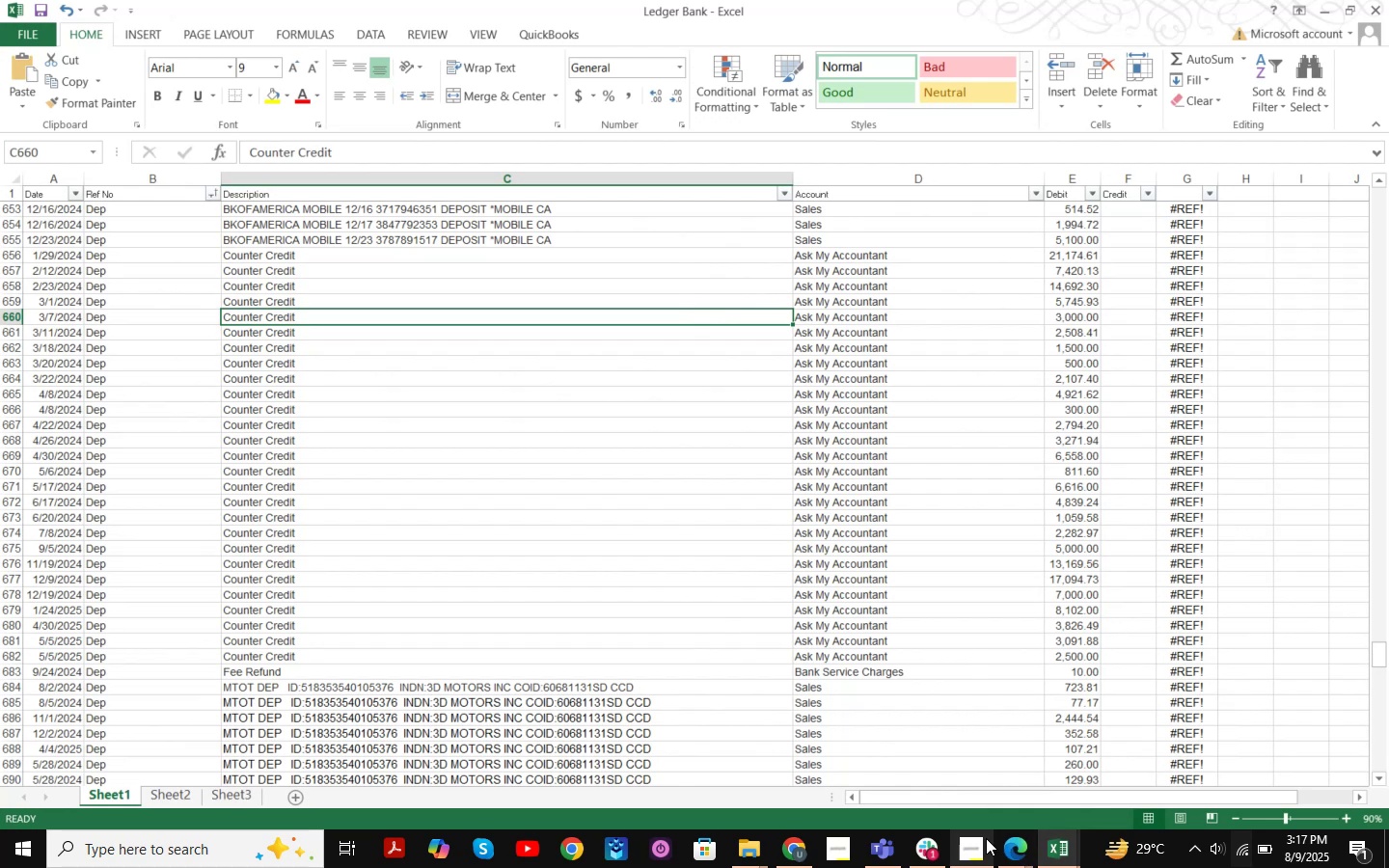 
left_click([1053, 840])
 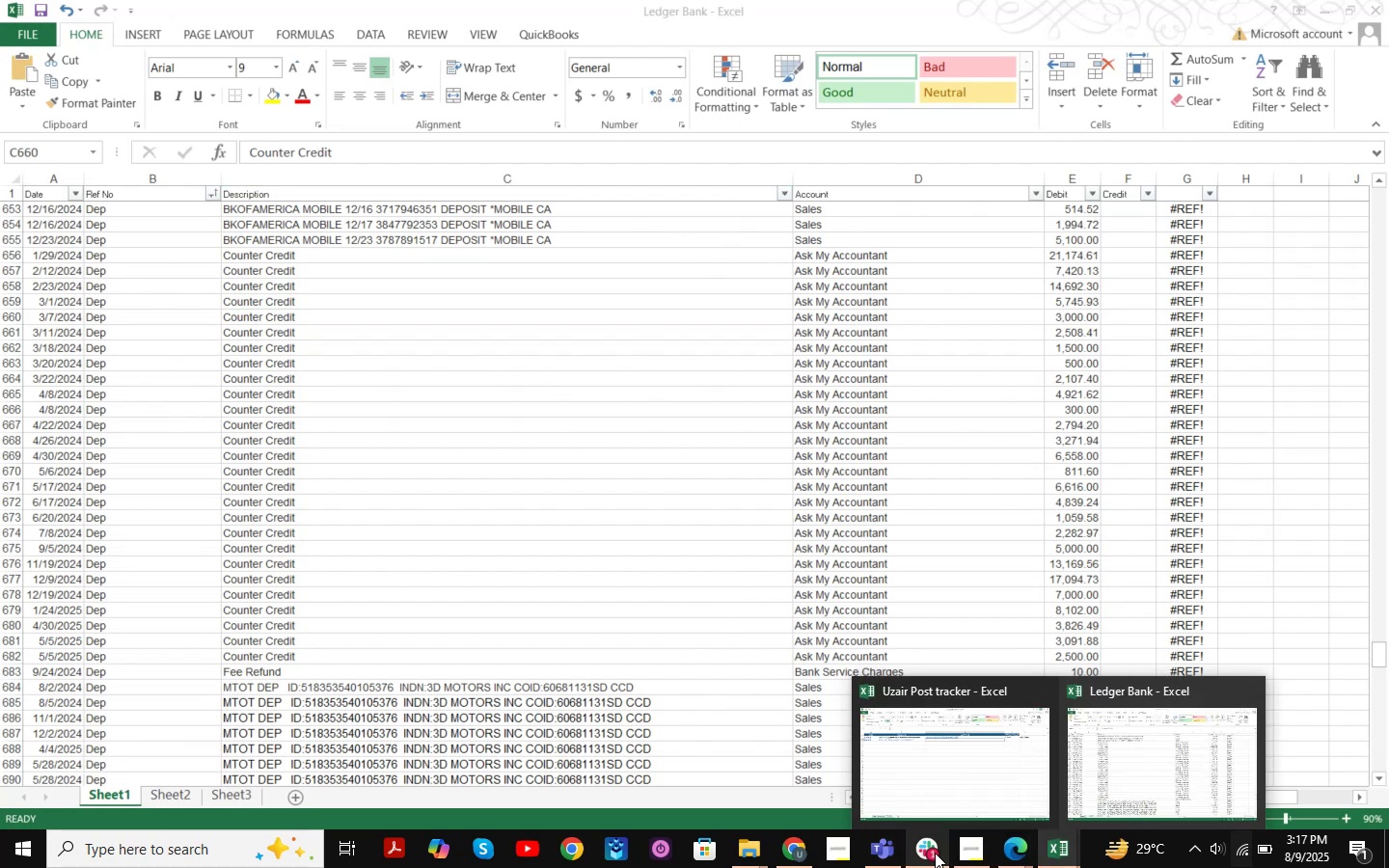 
left_click([814, 855])
 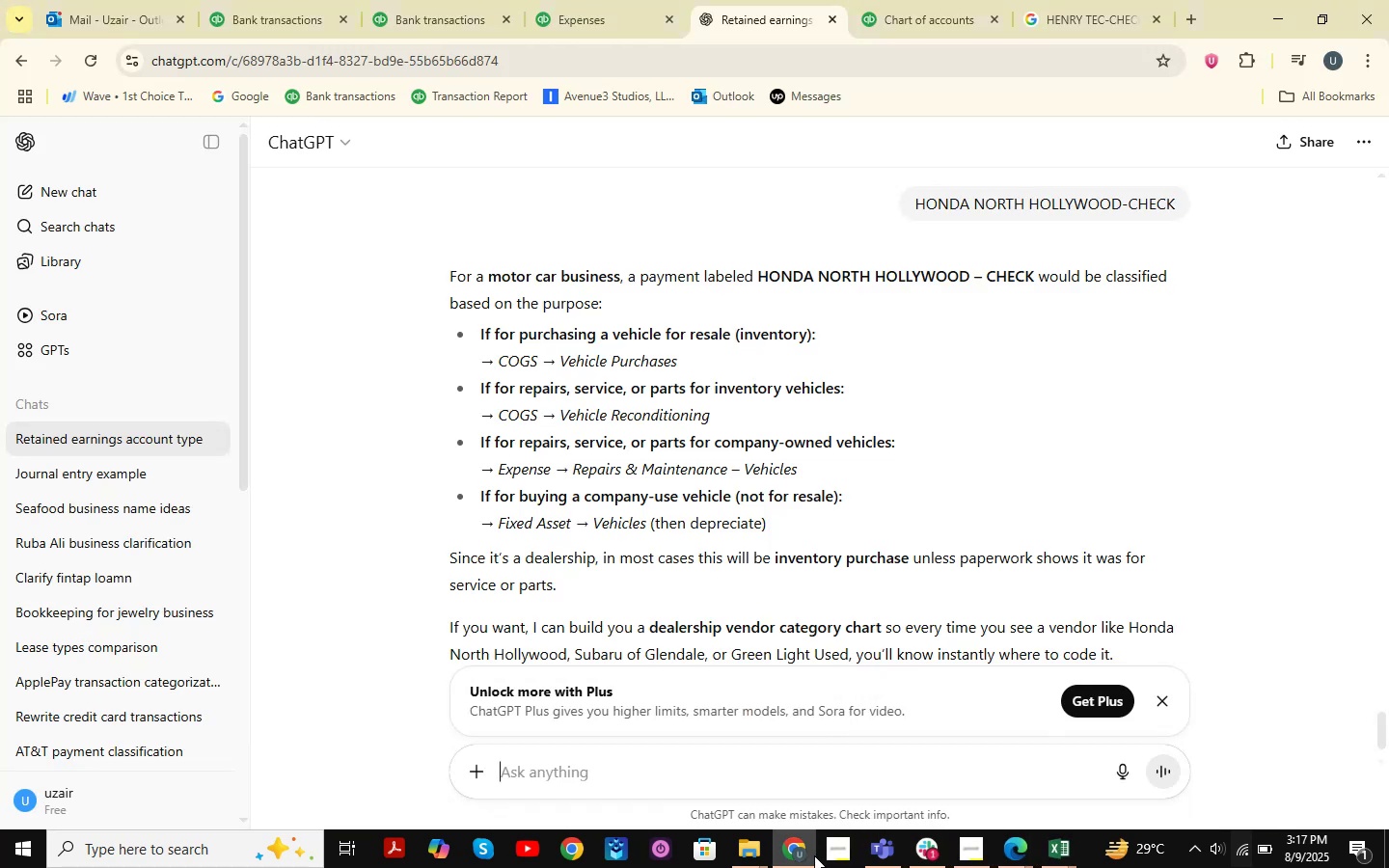 
scroll: coordinate [838, 528], scroll_direction: up, amount: 2.0
 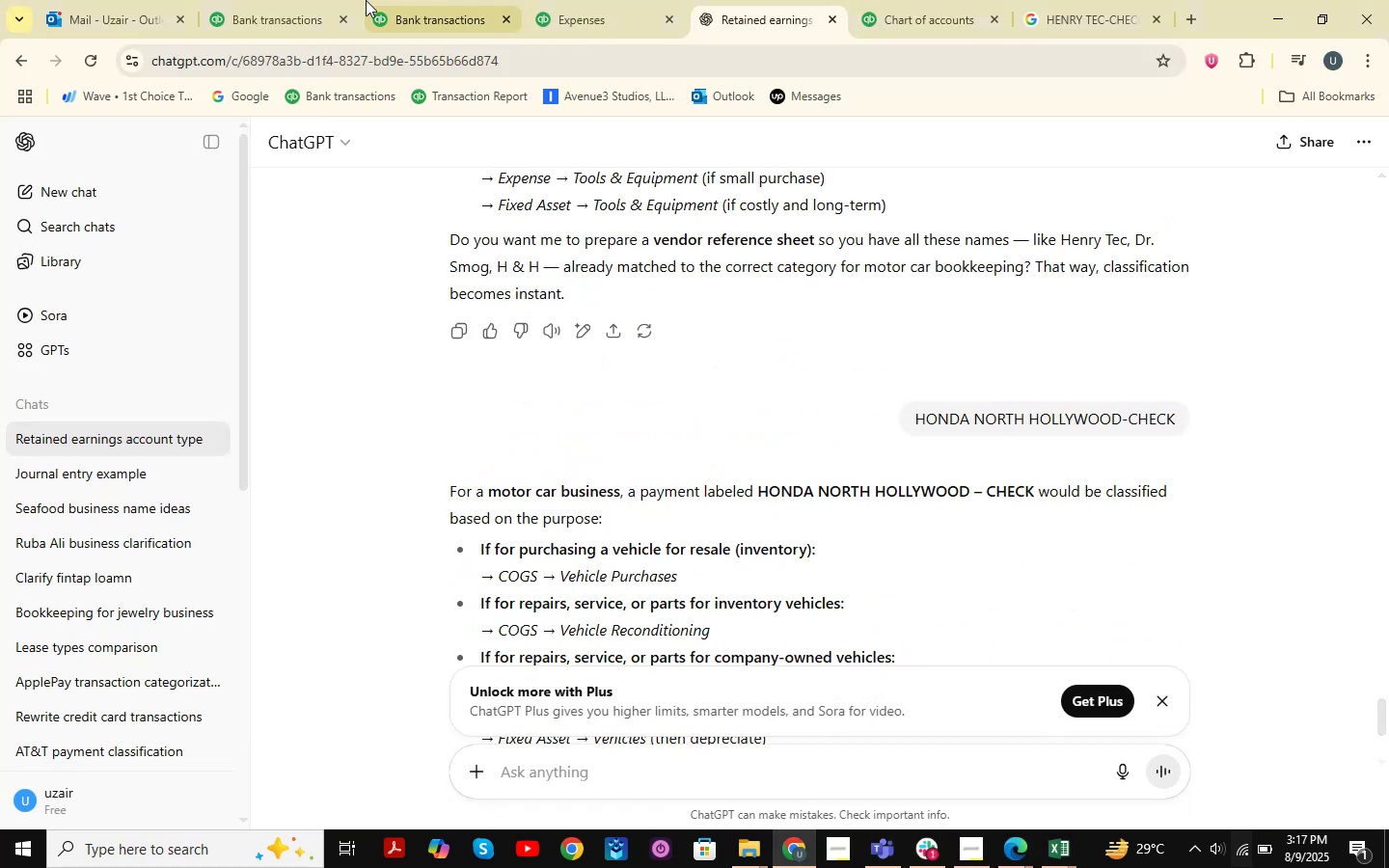 
left_click([289, 0])
 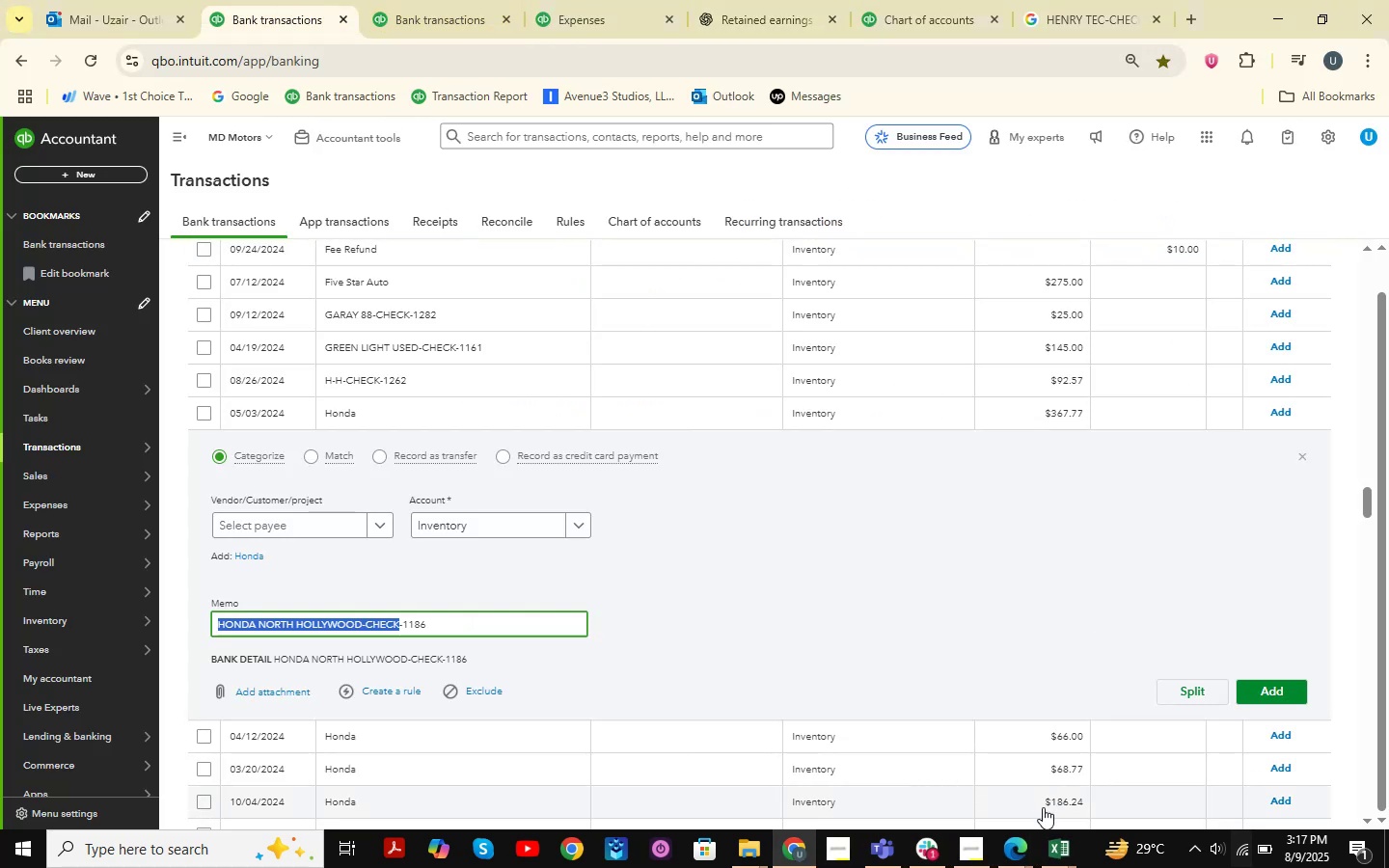 
double_click([1064, 859])
 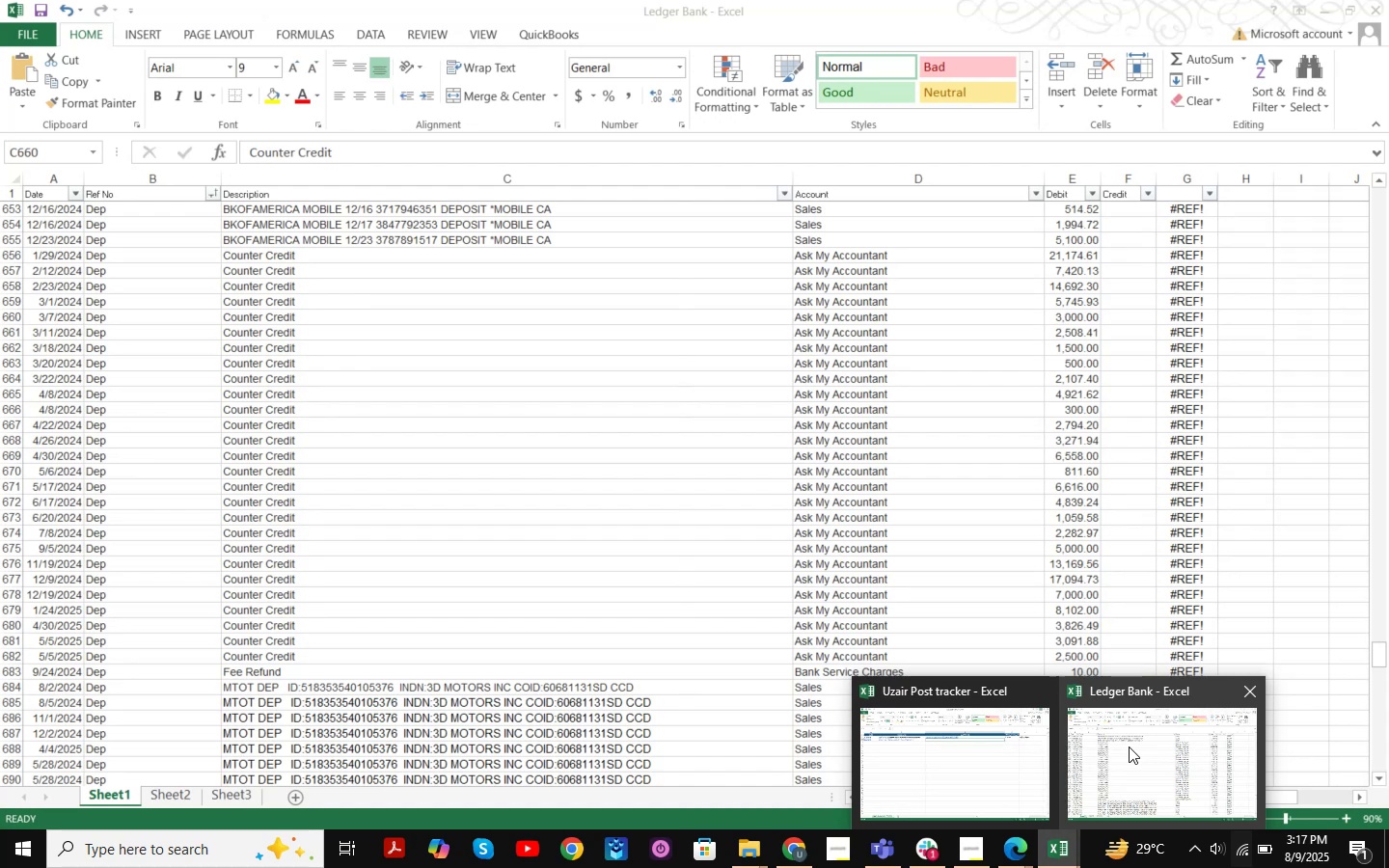 
left_click([1129, 746])
 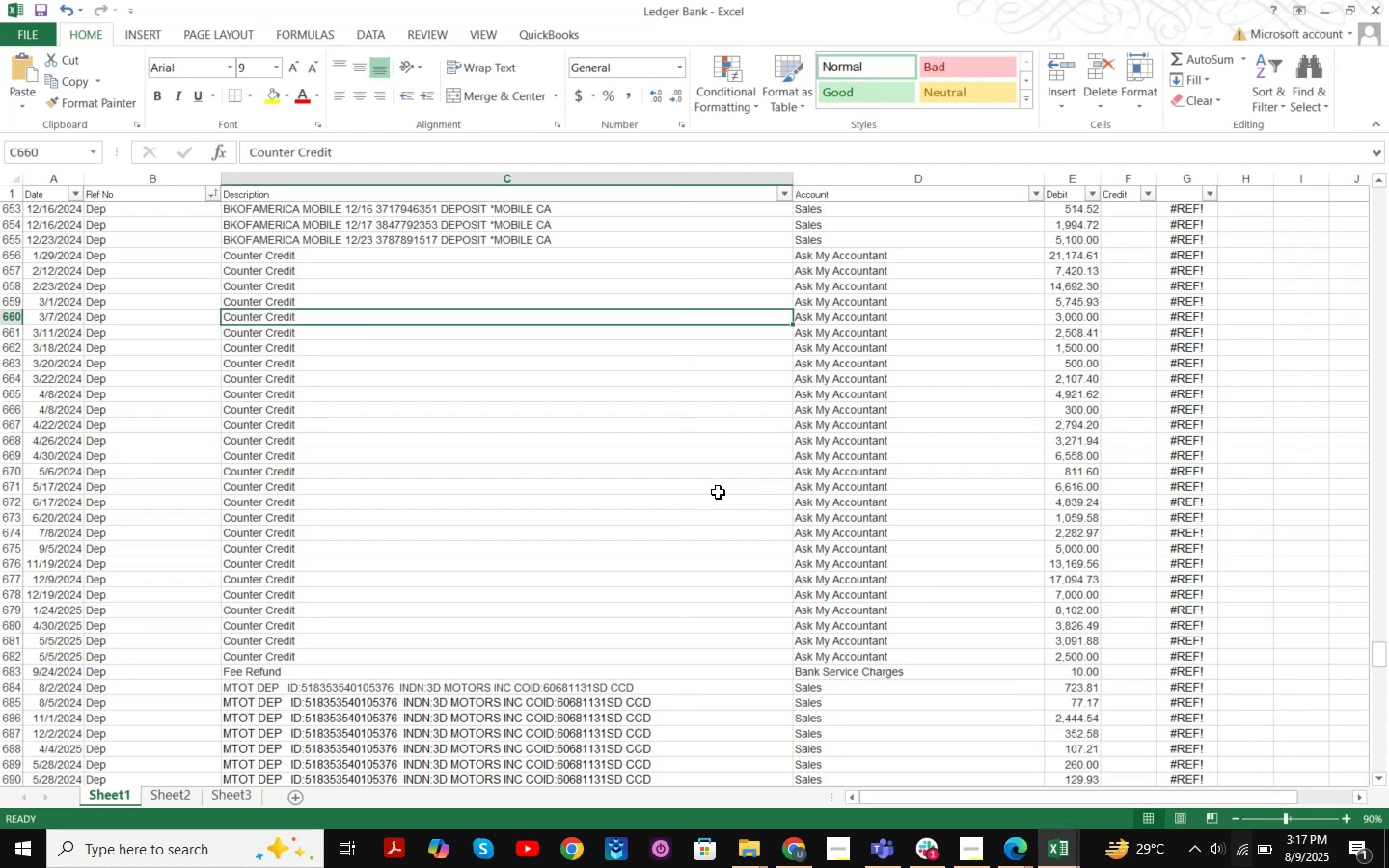 
left_click([718, 492])
 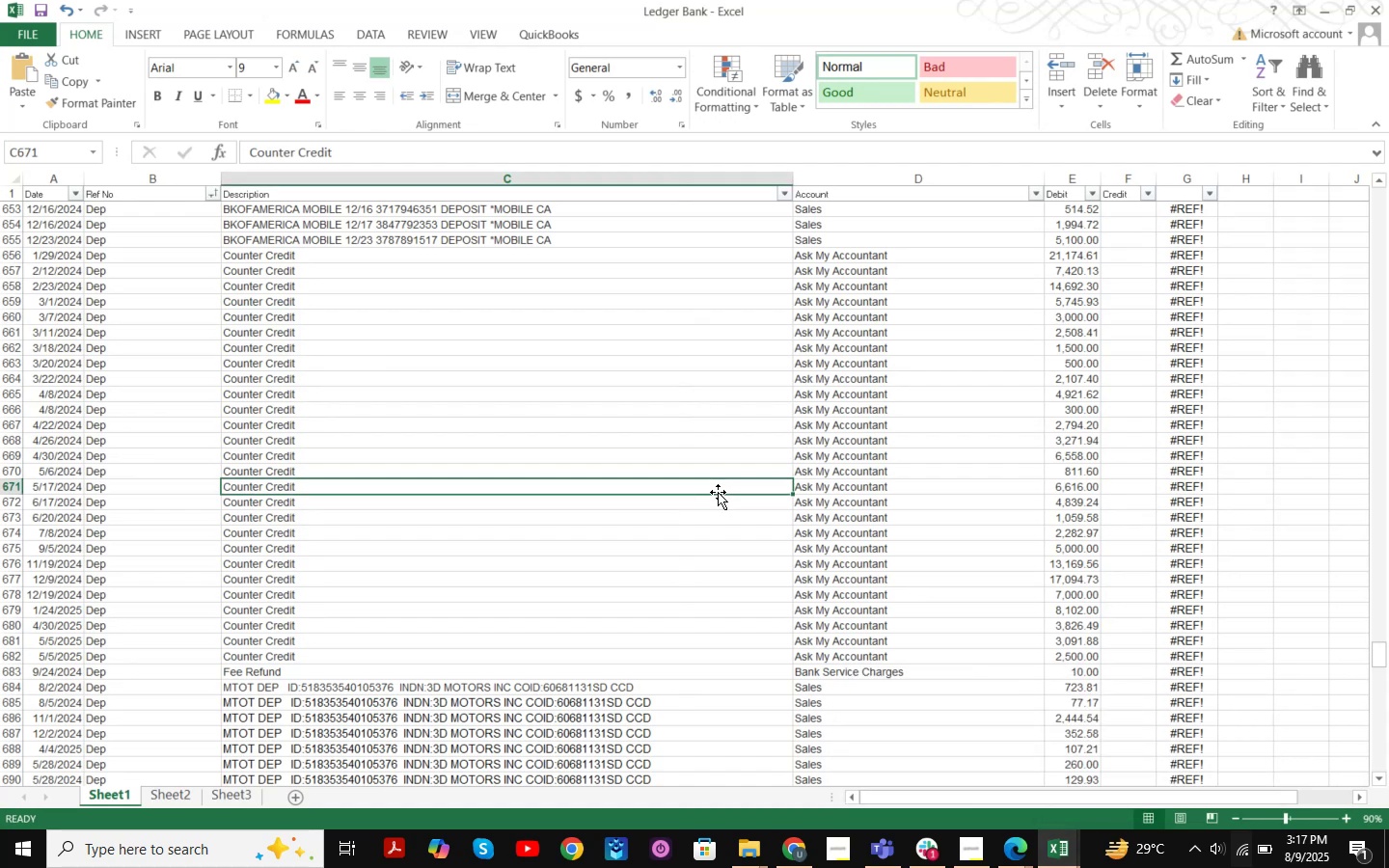 
key(Control+F)
 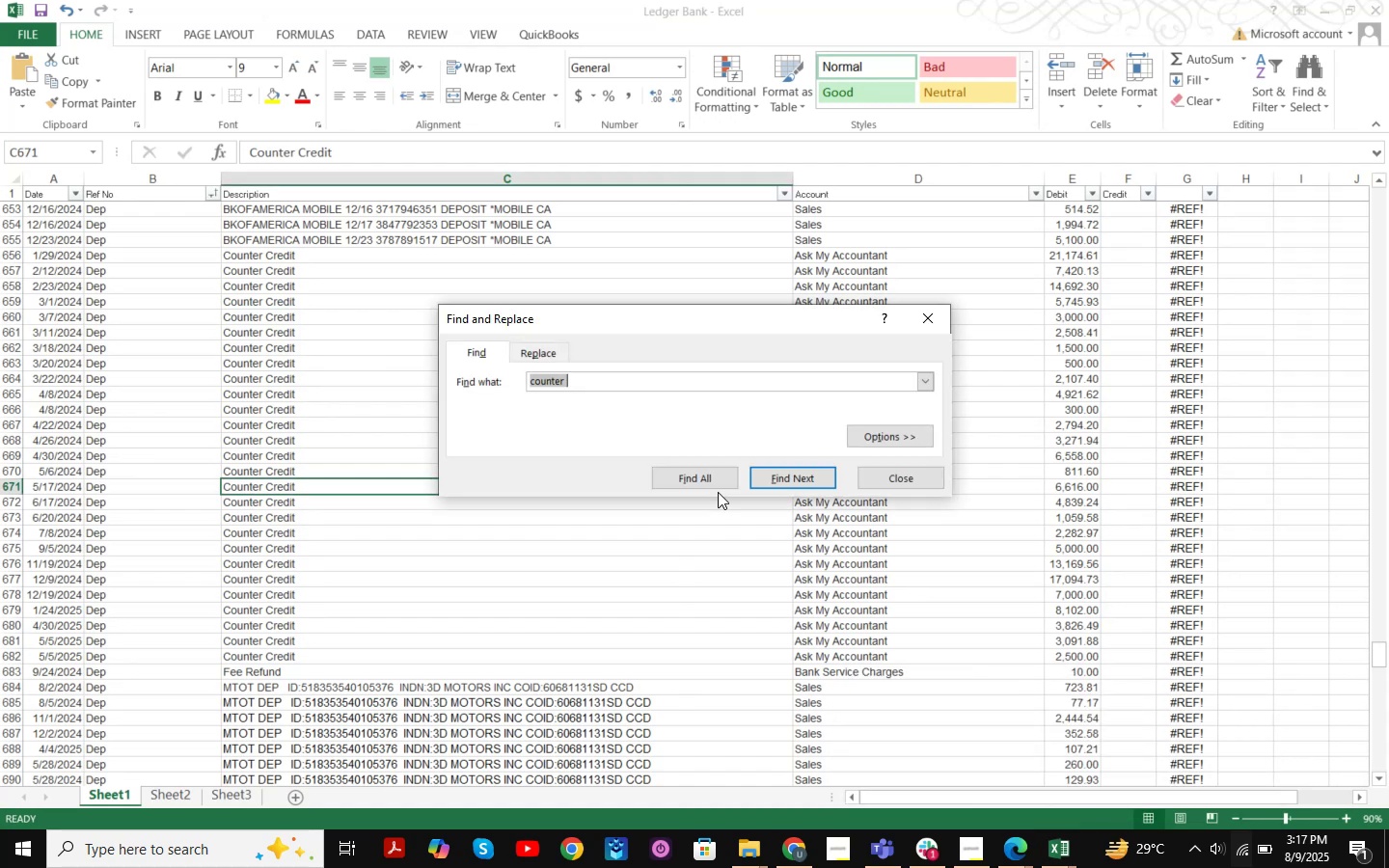 
key(Control+H)
 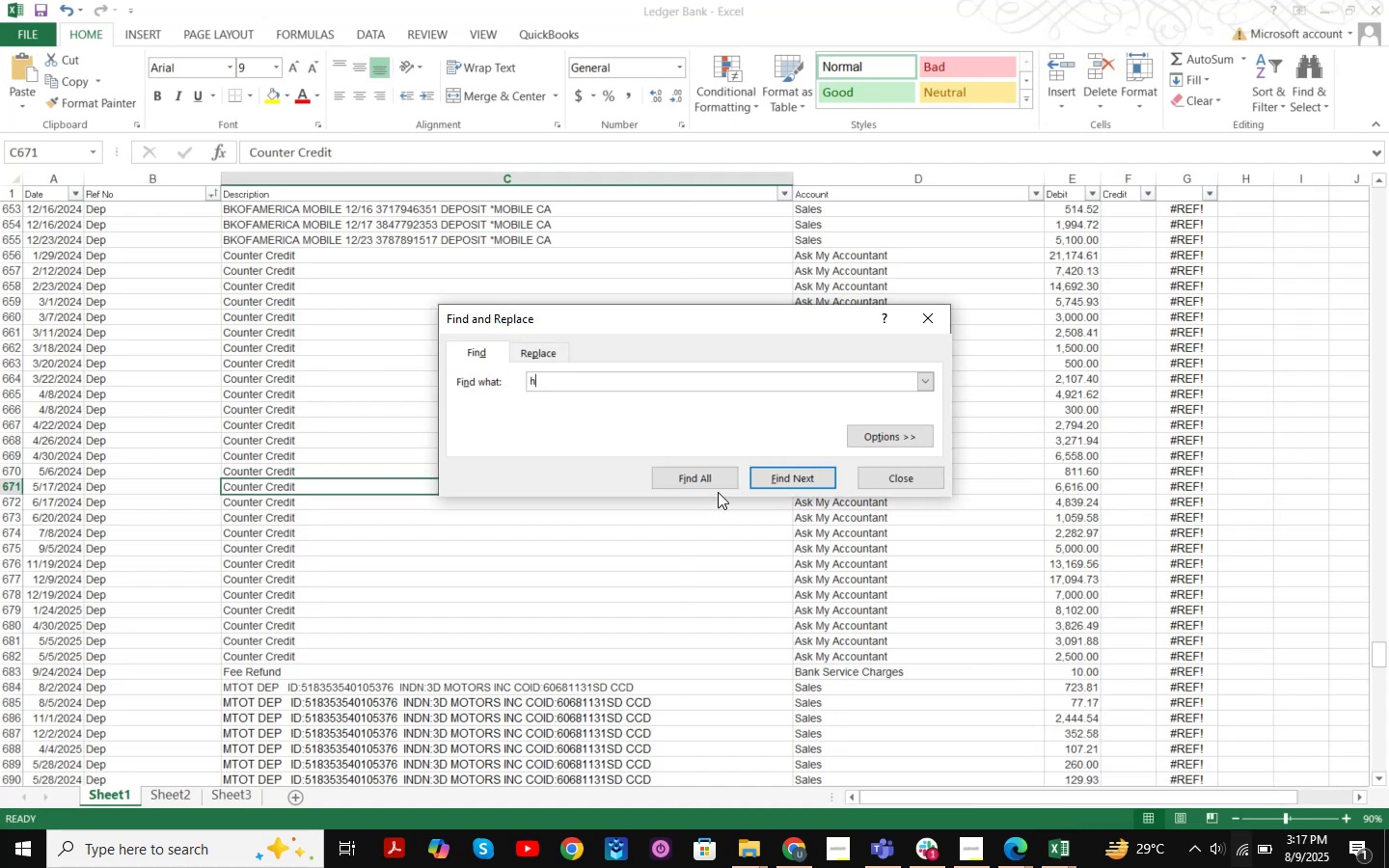 
key(Control+O)
 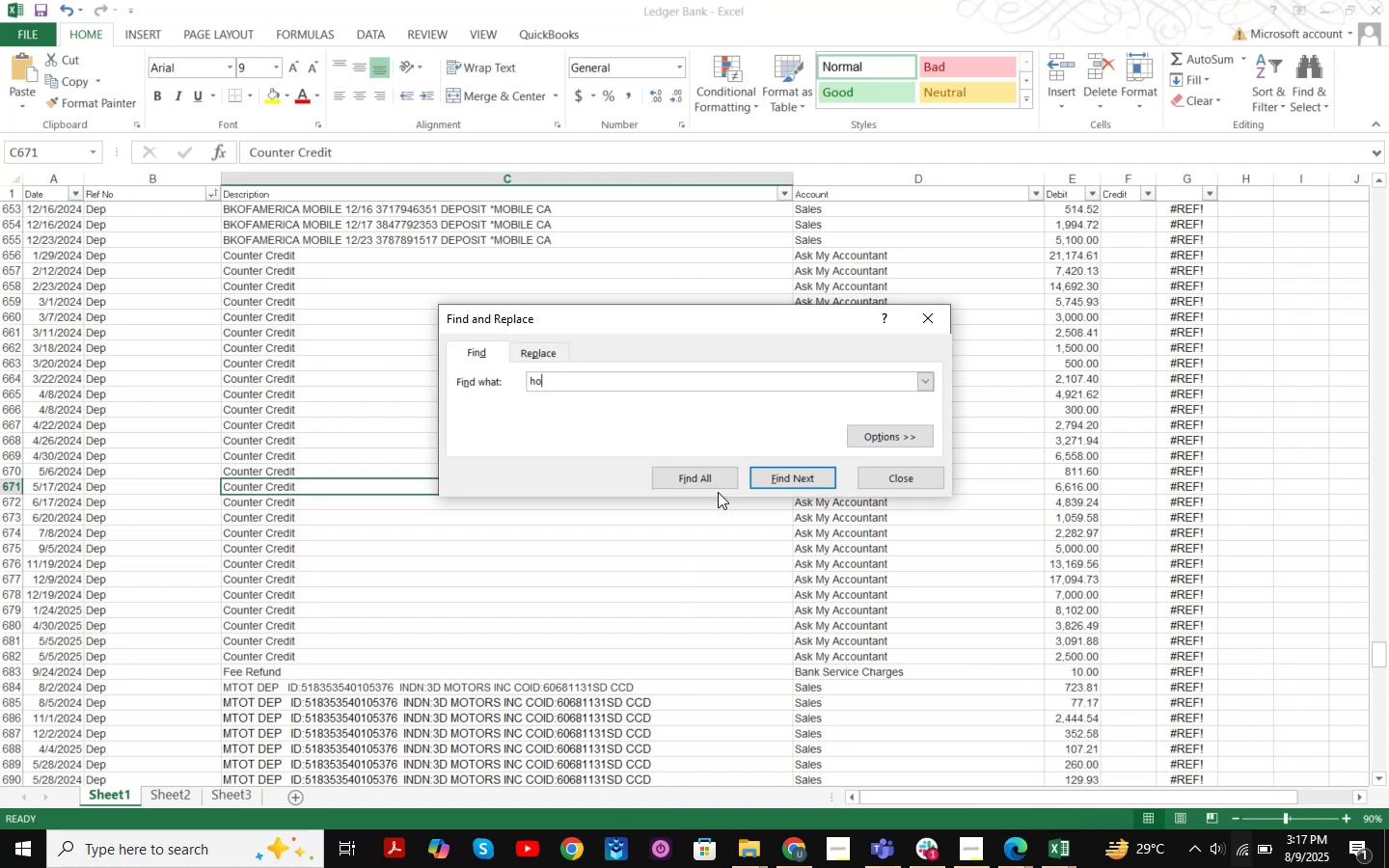 
key(Control+N)
 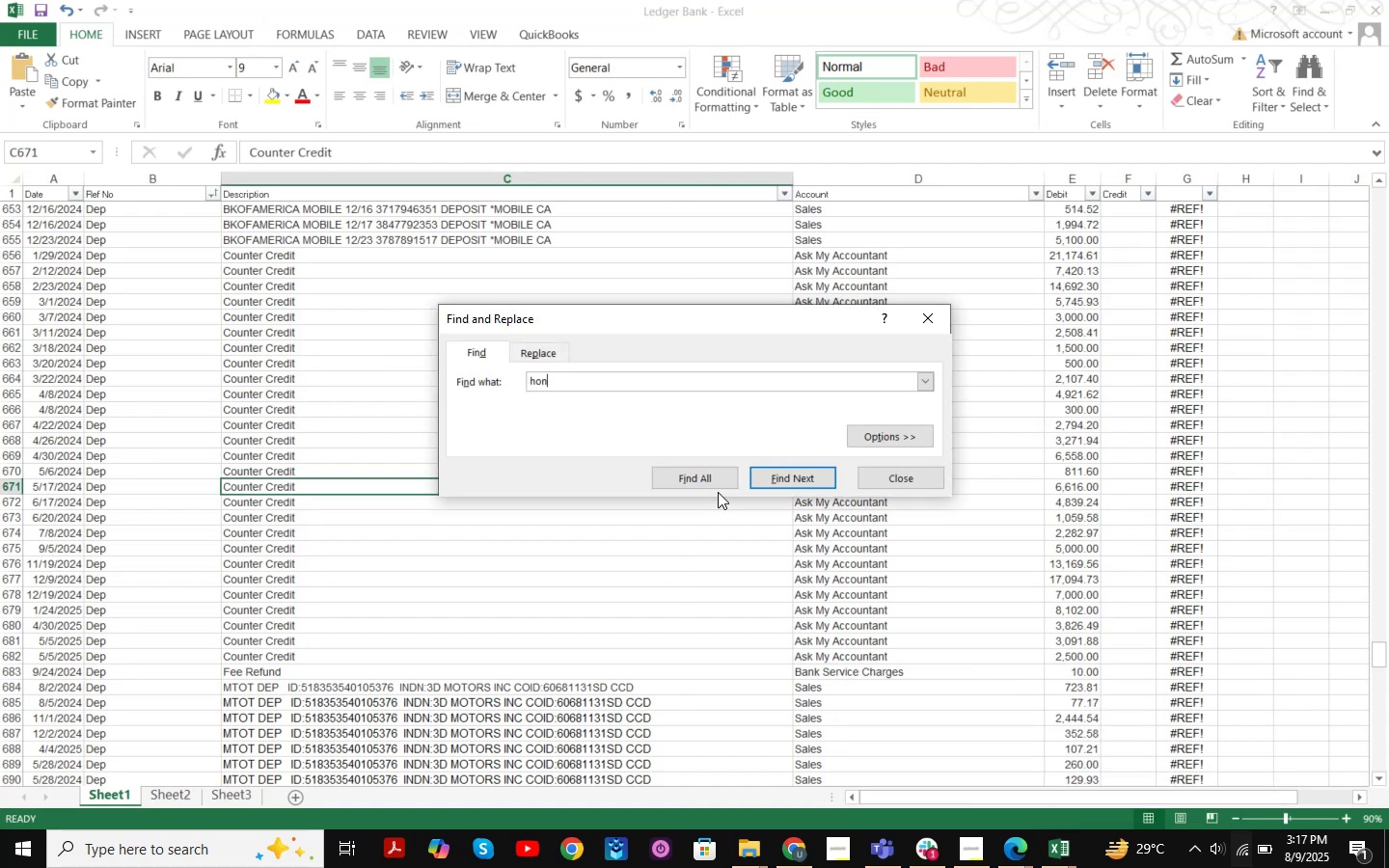 
key(Control+D)
 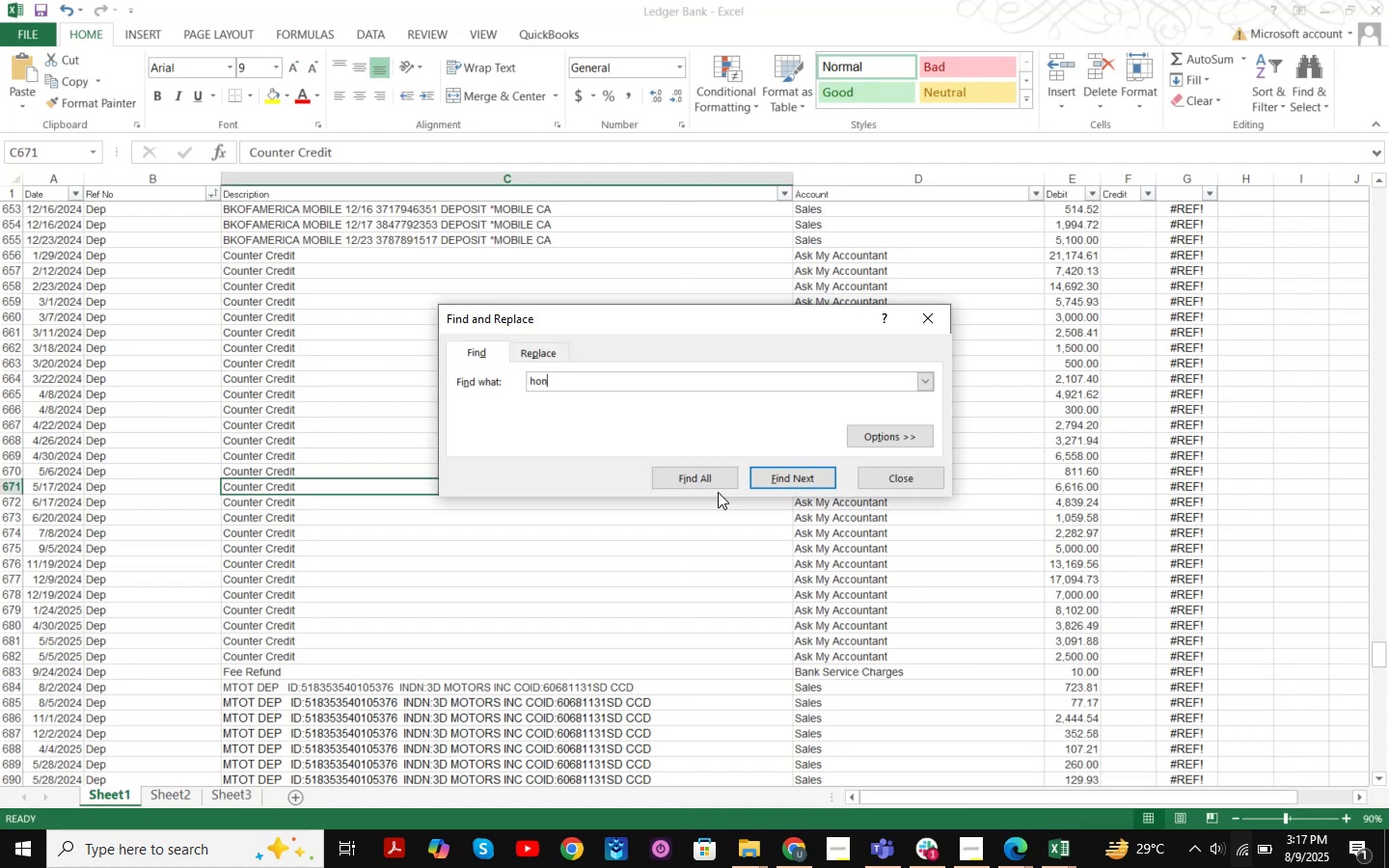 
key(Control+A)
 